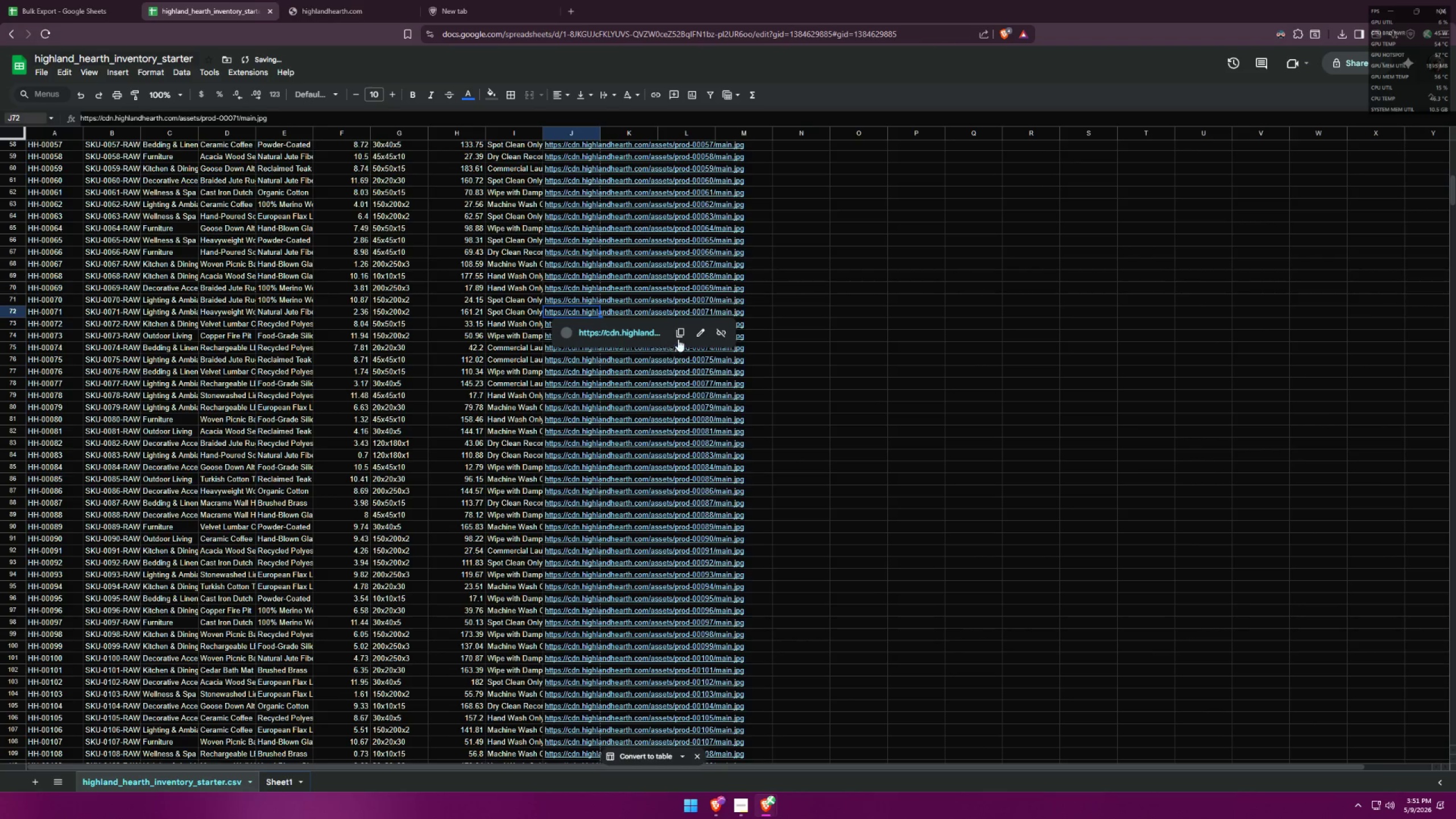 
left_click([679, 334])
 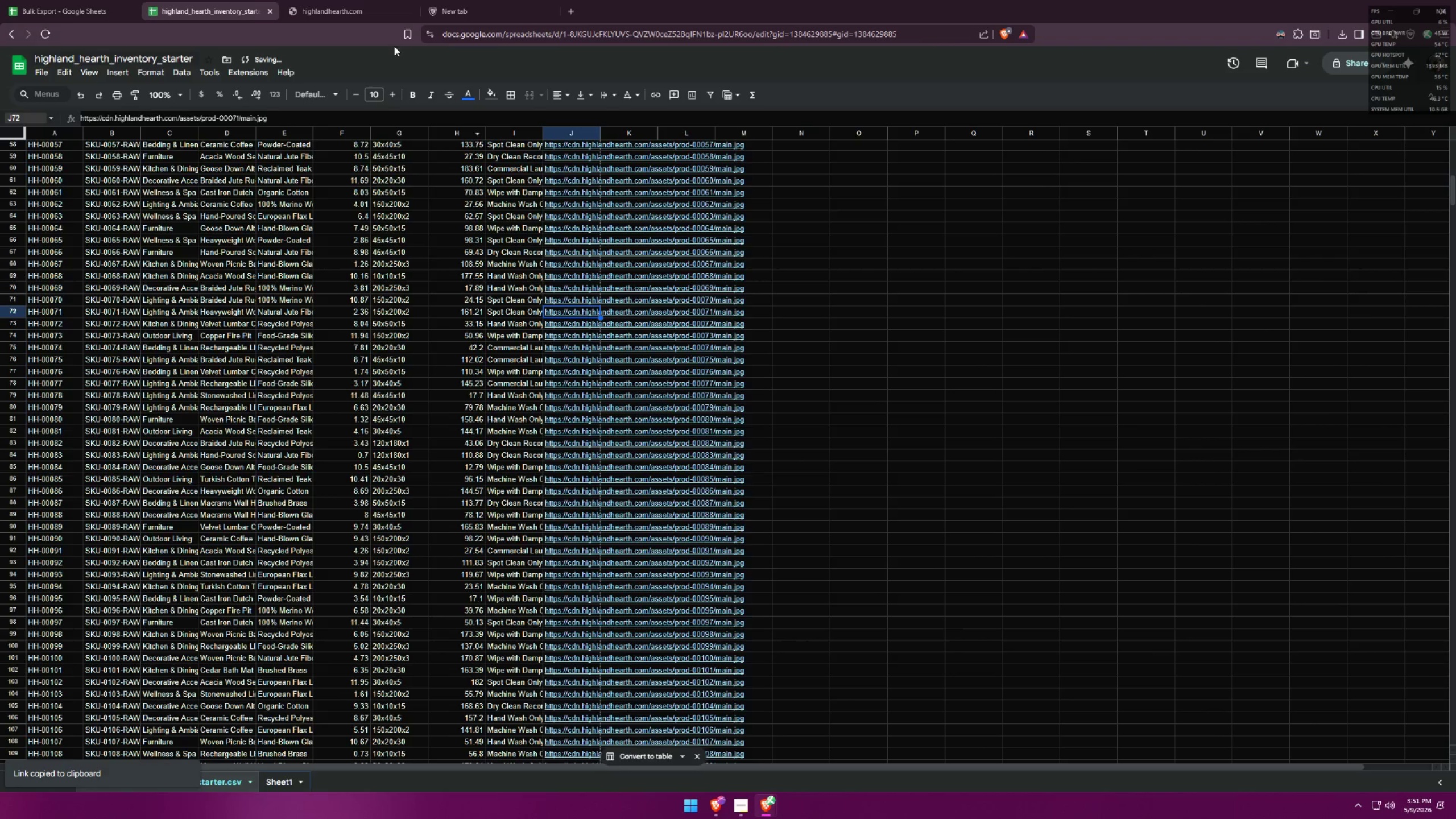 
left_click([340, 0])
 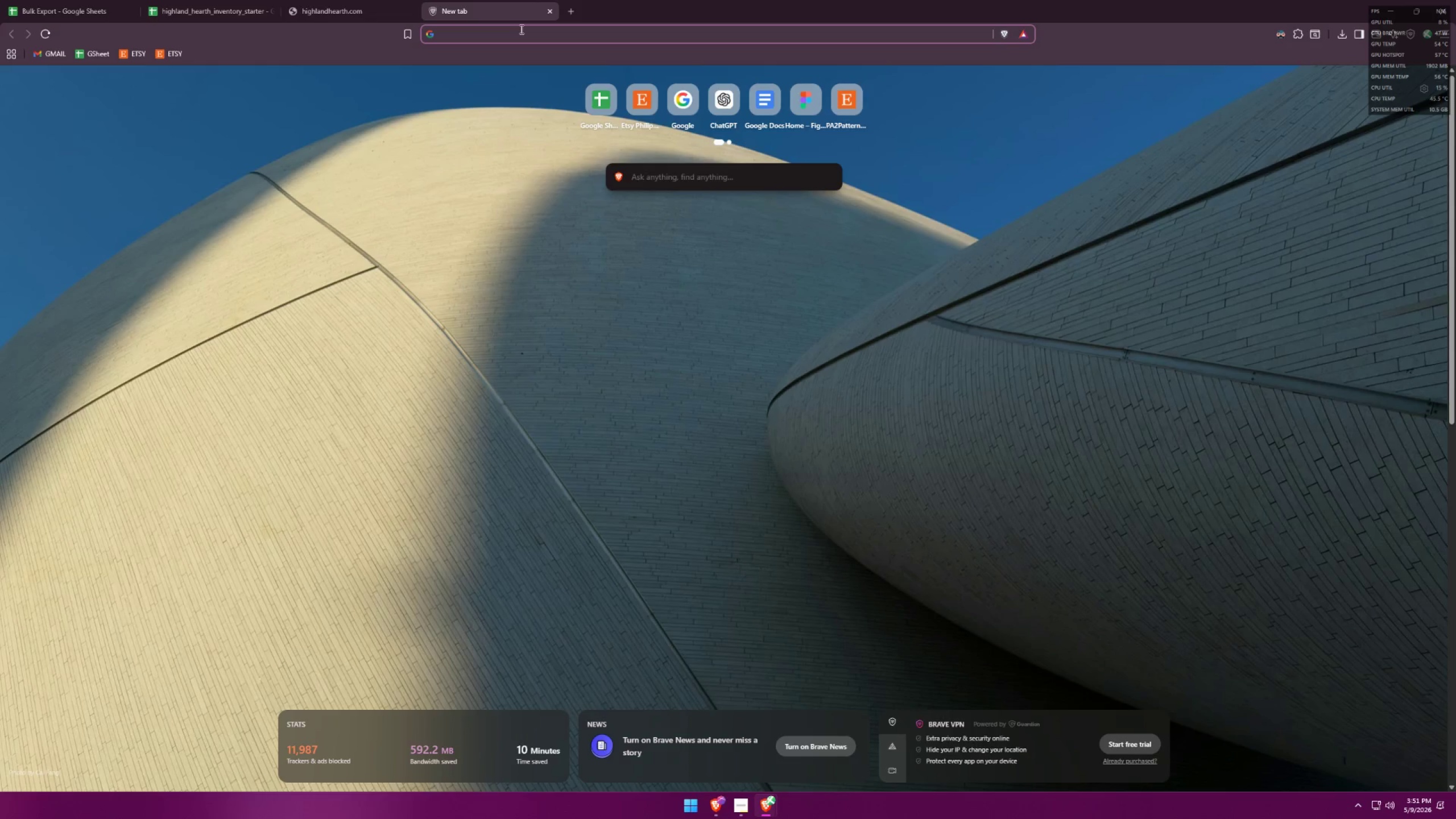 
type(is this an active site )
 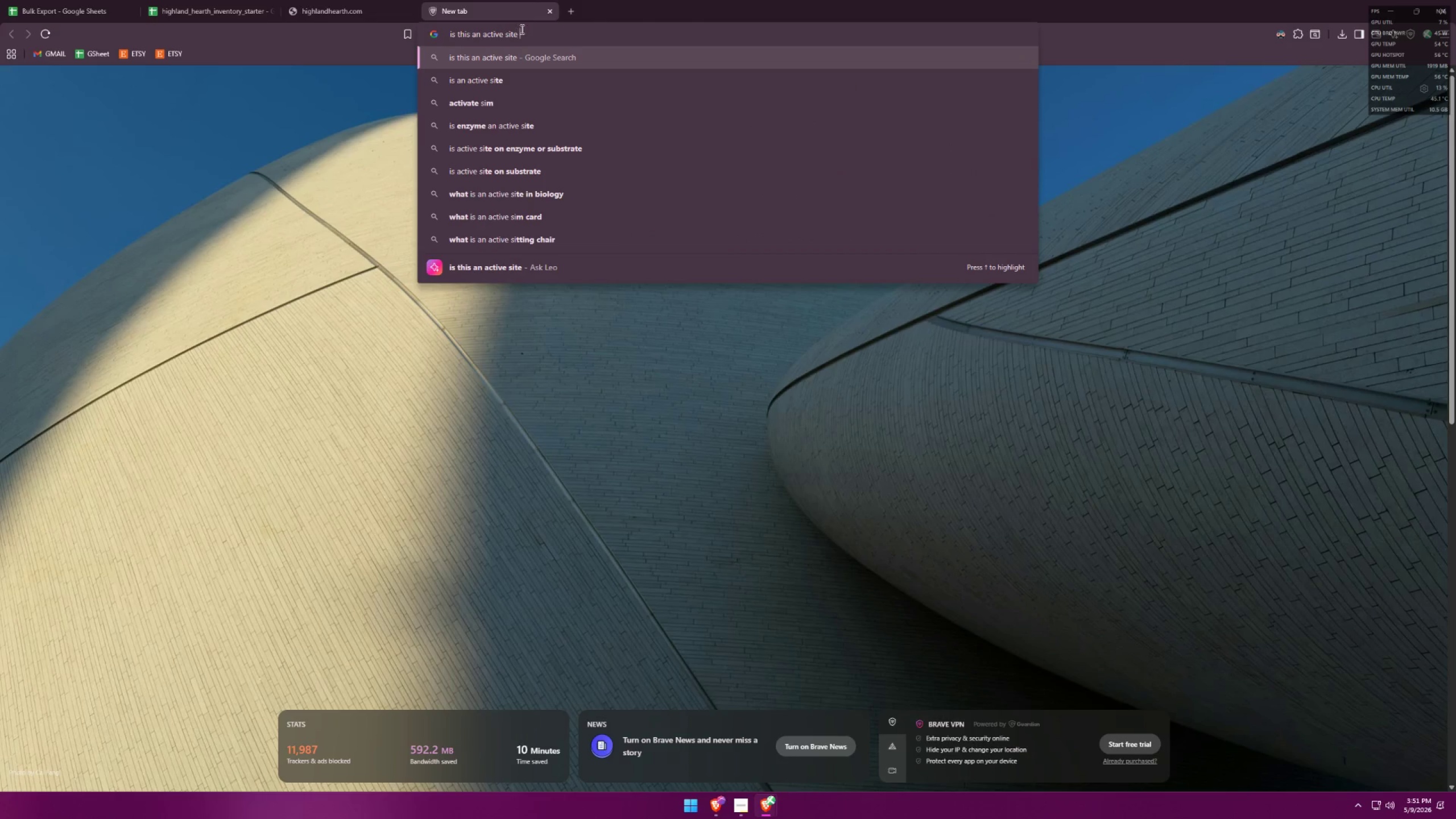 
key(Control+ControlLeft)
 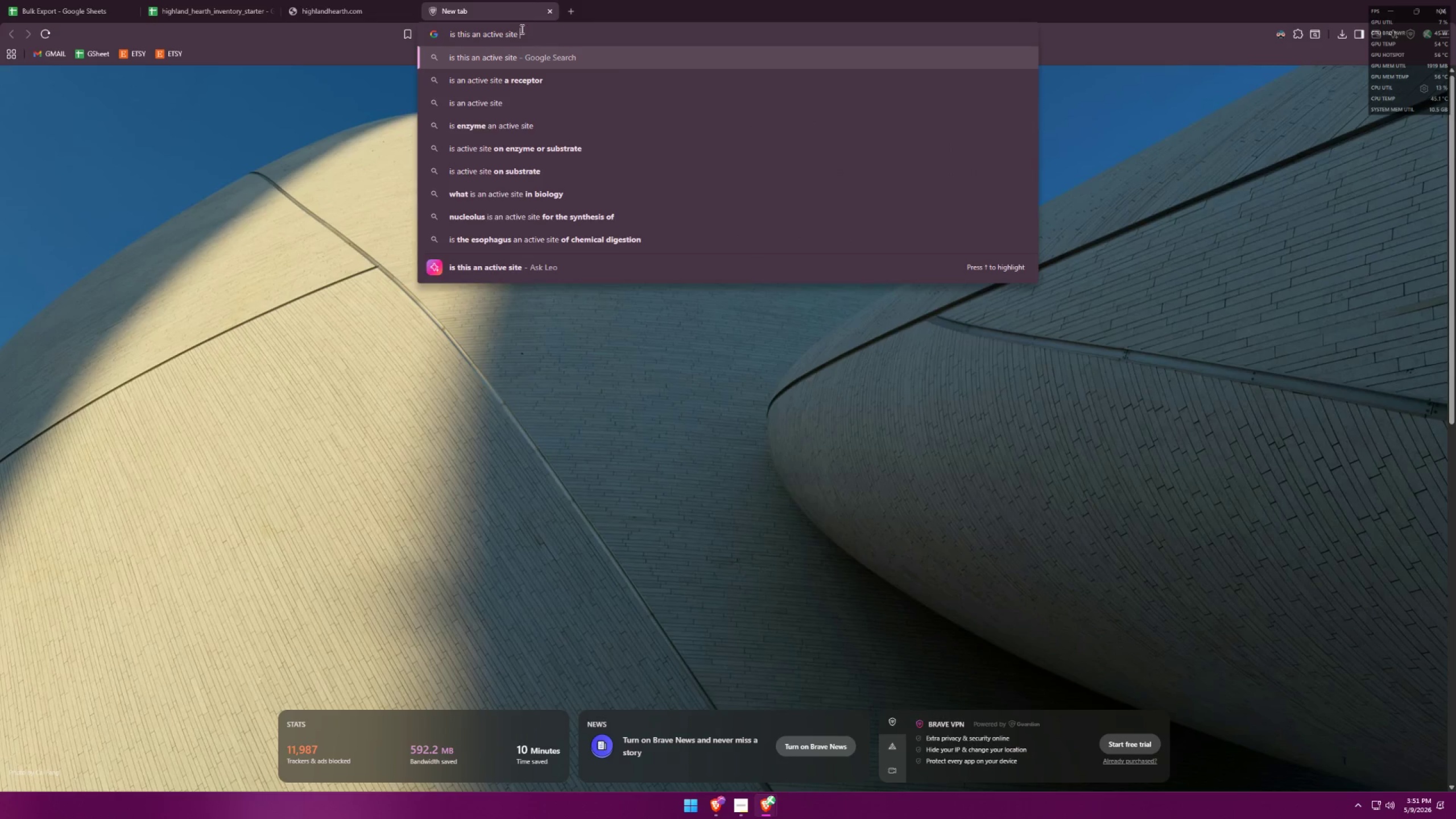 
key(Control+V)
 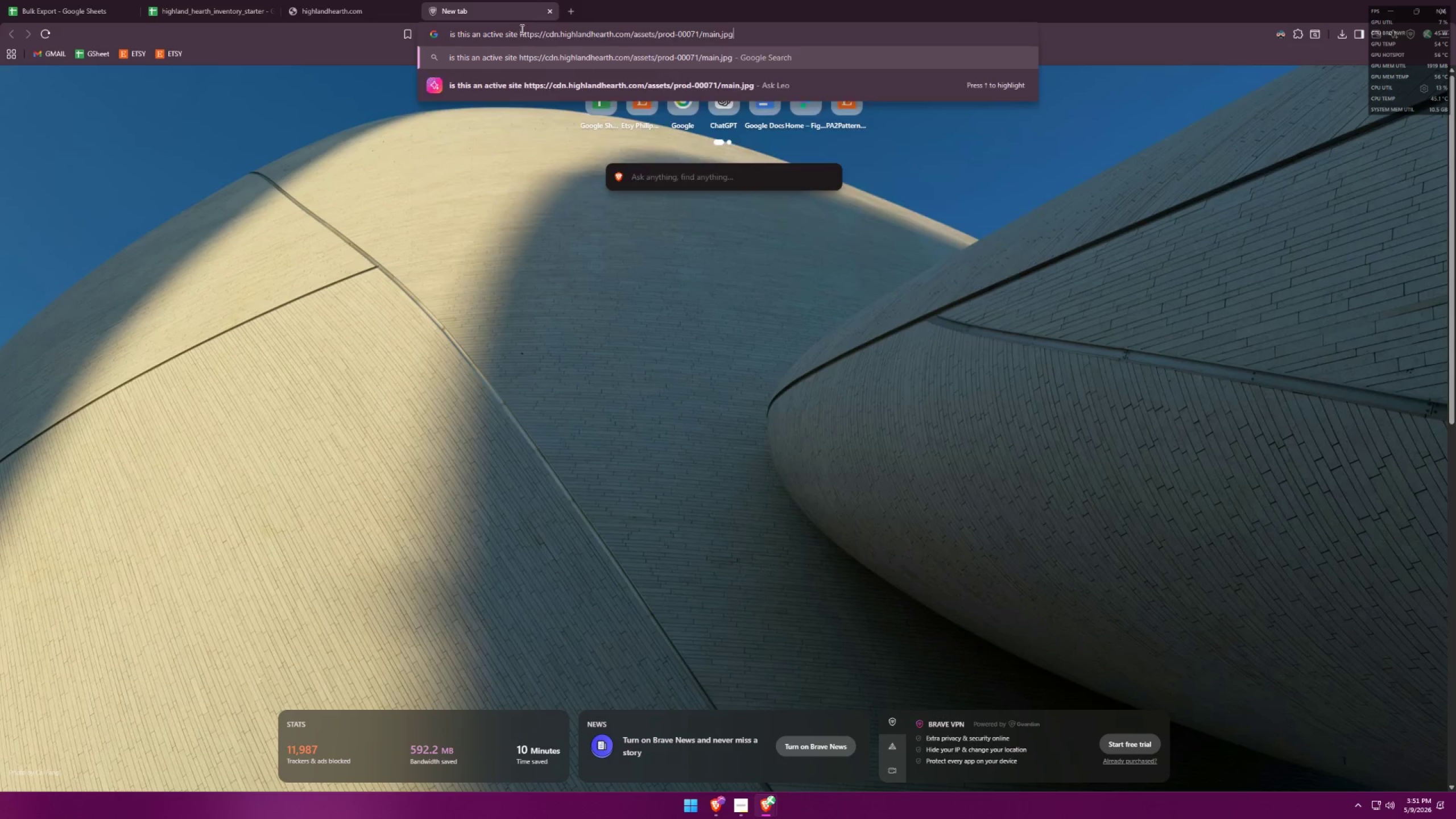 
key(Enter)
 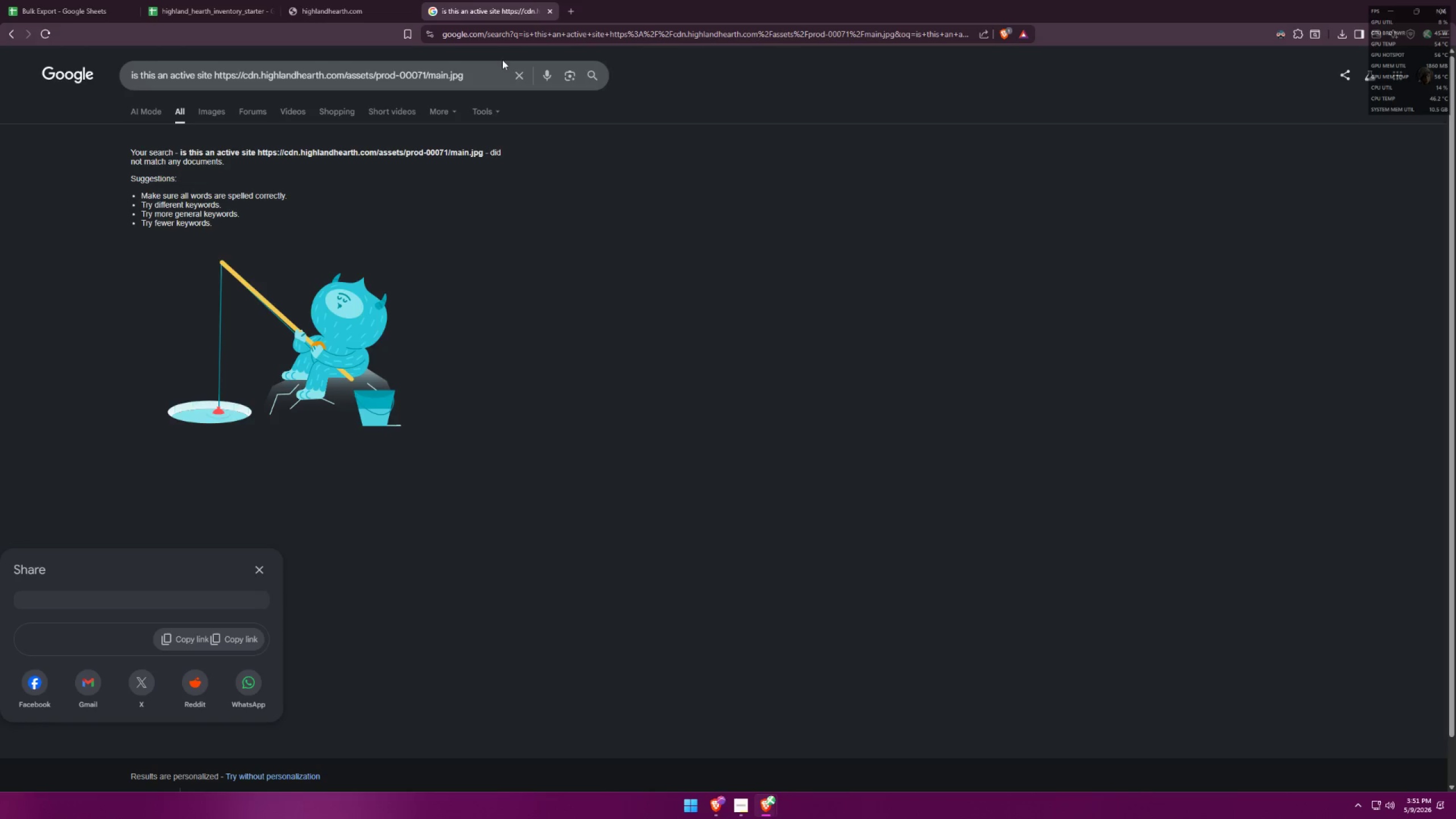 
left_click_drag(start_coordinate=[482, 75], to_coordinate=[32, 43])
 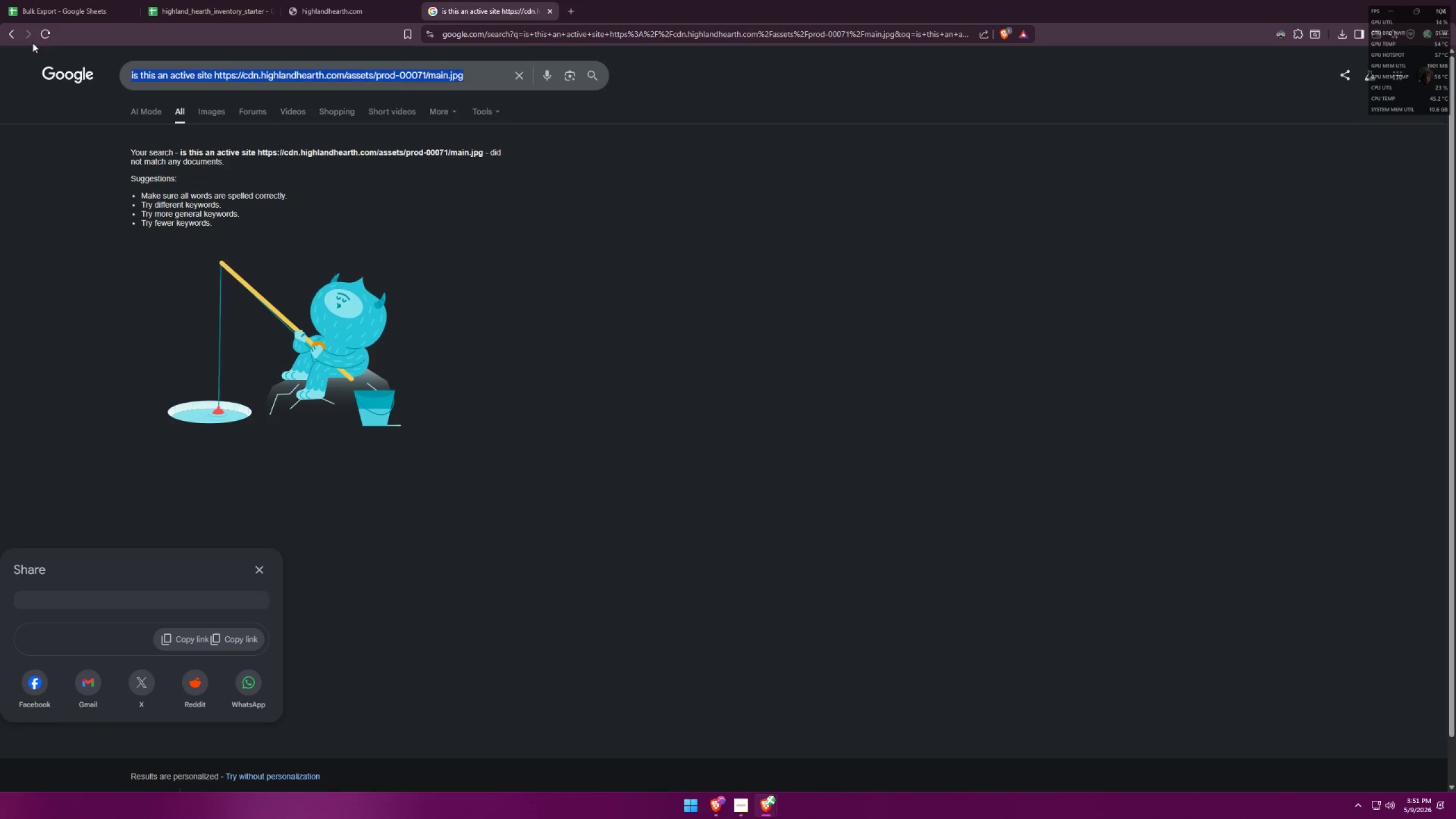 
key(Control+ControlLeft)
 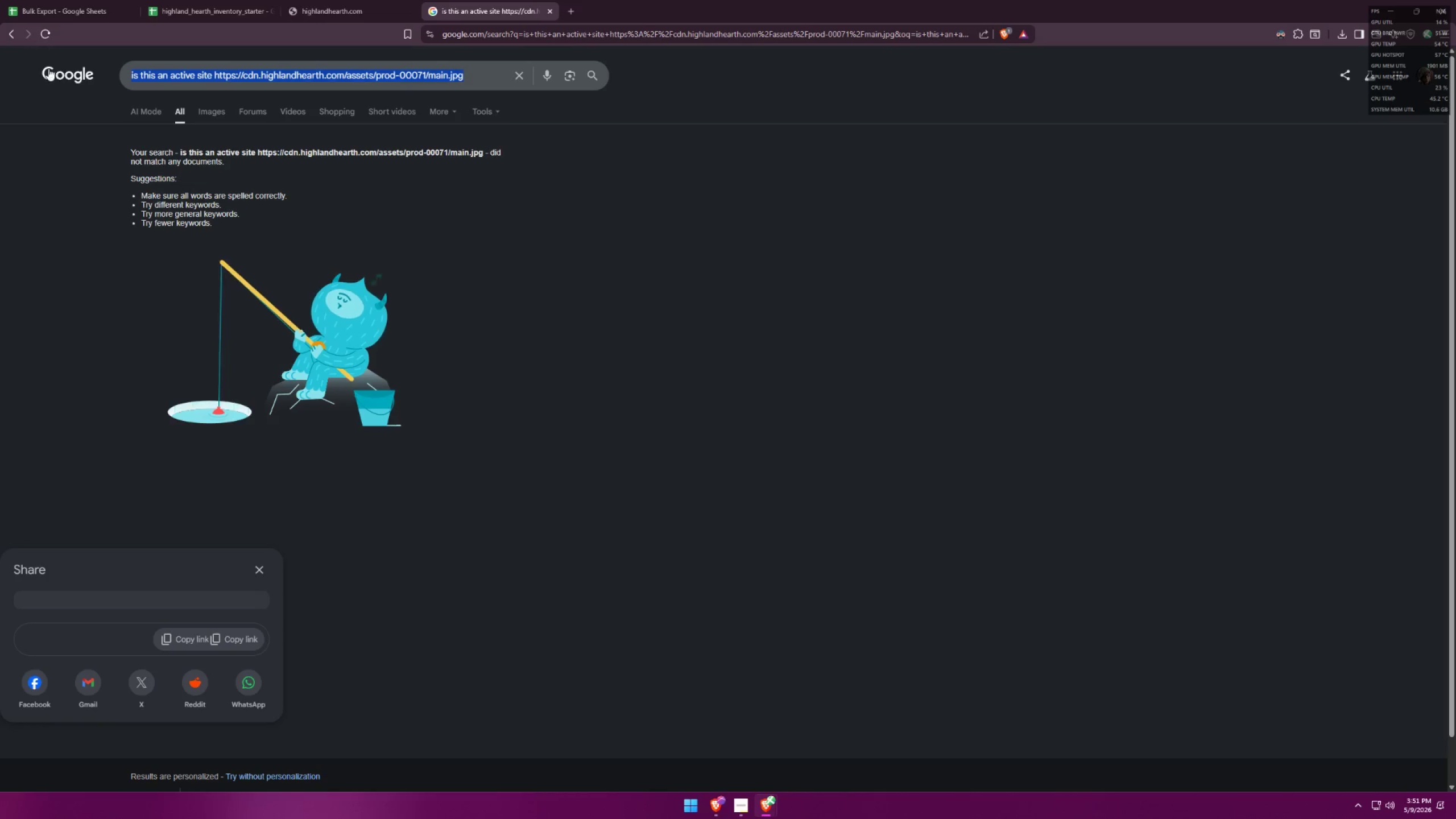 
key(Control+C)
 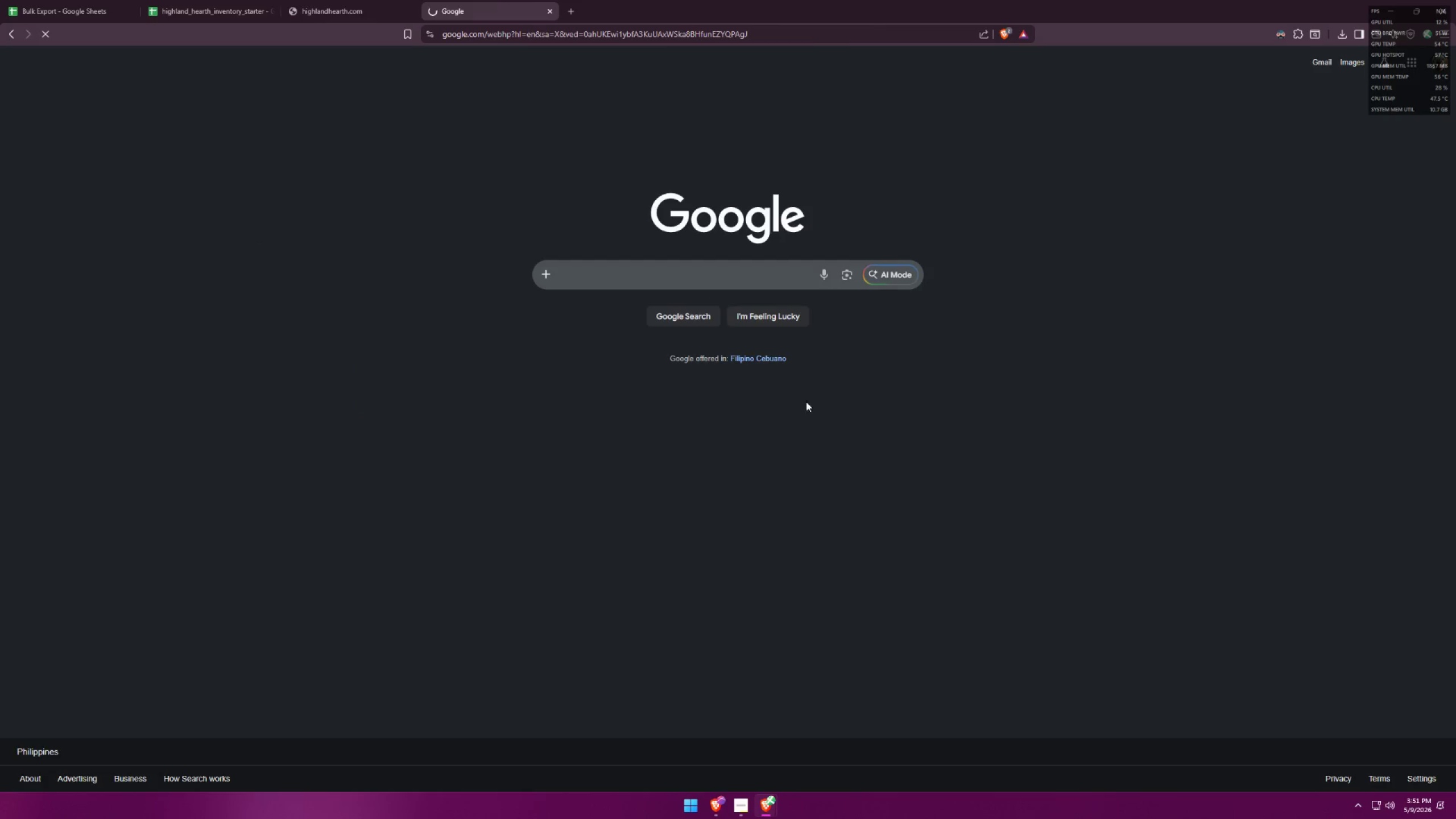 
key(Control+ControlLeft)
 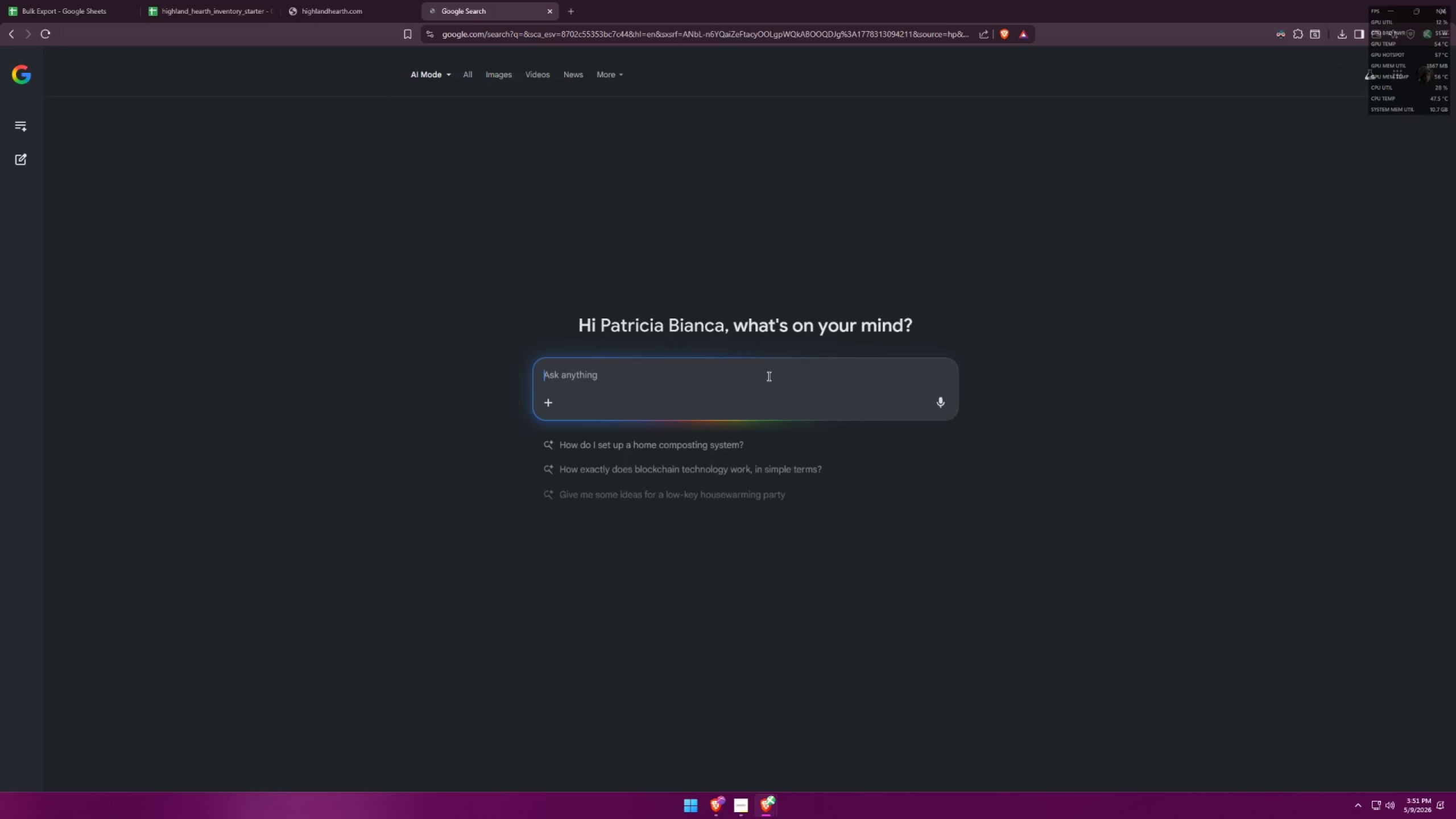 
key(Control+V)
 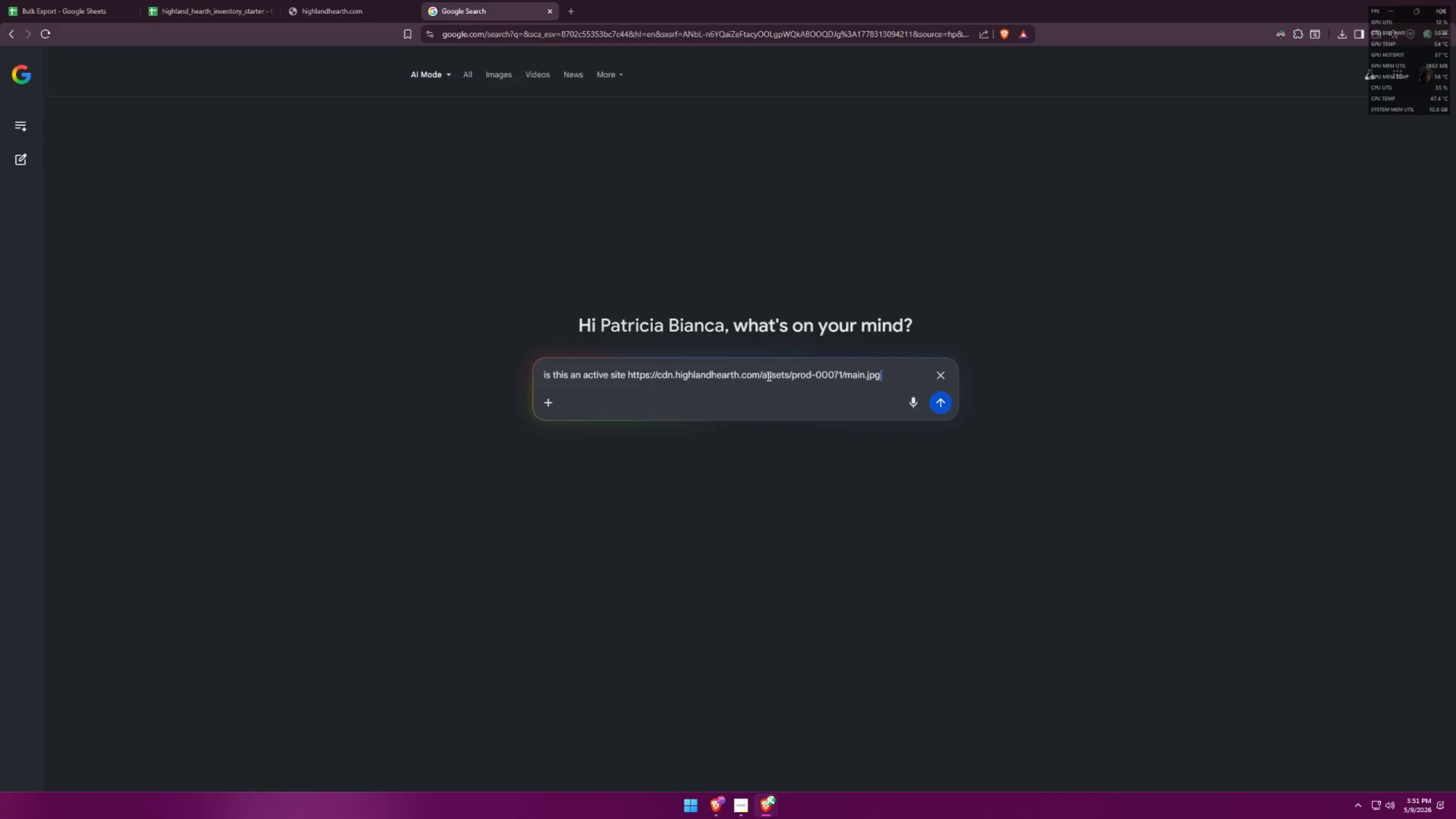 
key(Enter)
 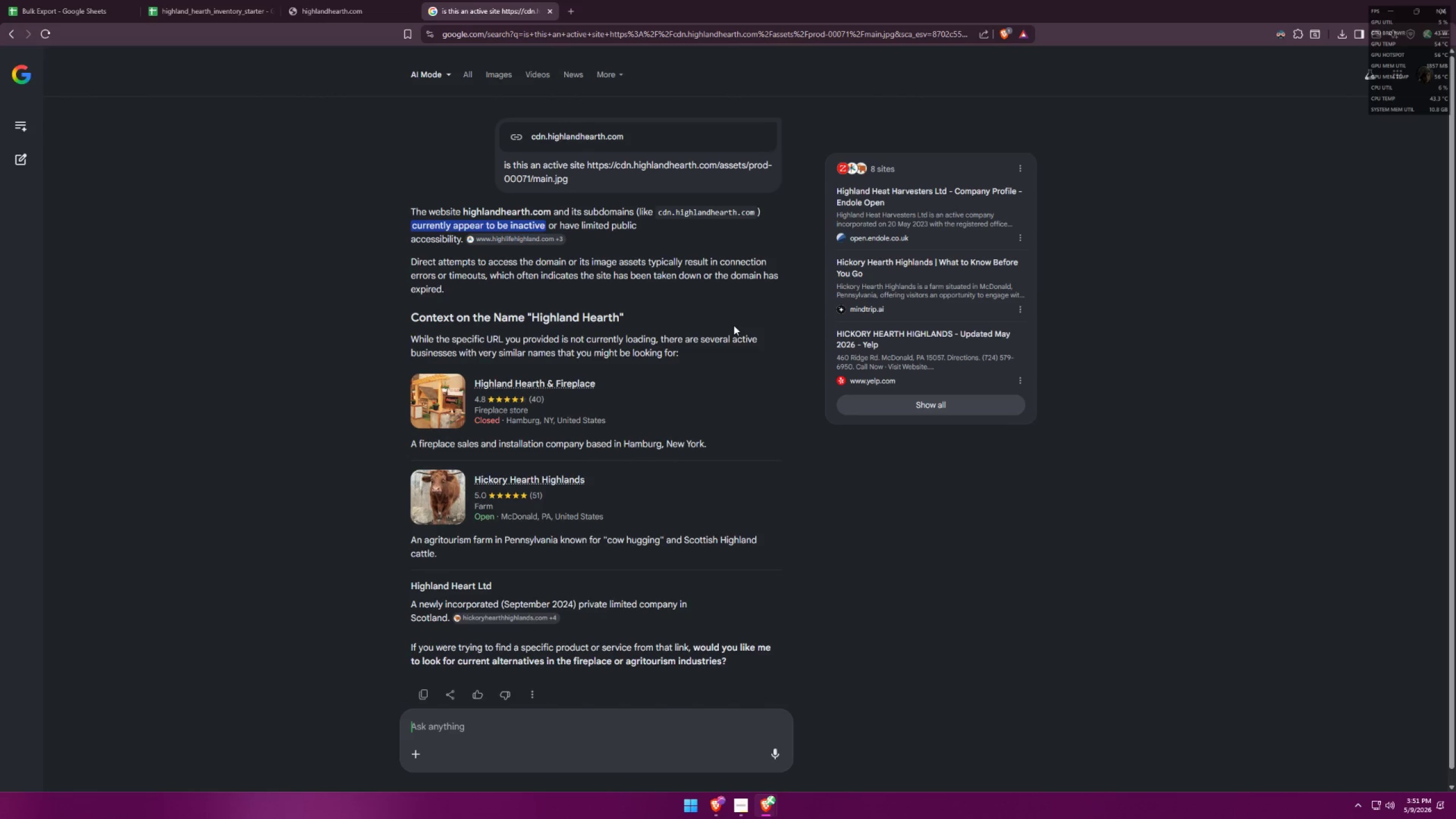 
wait(18.39)
 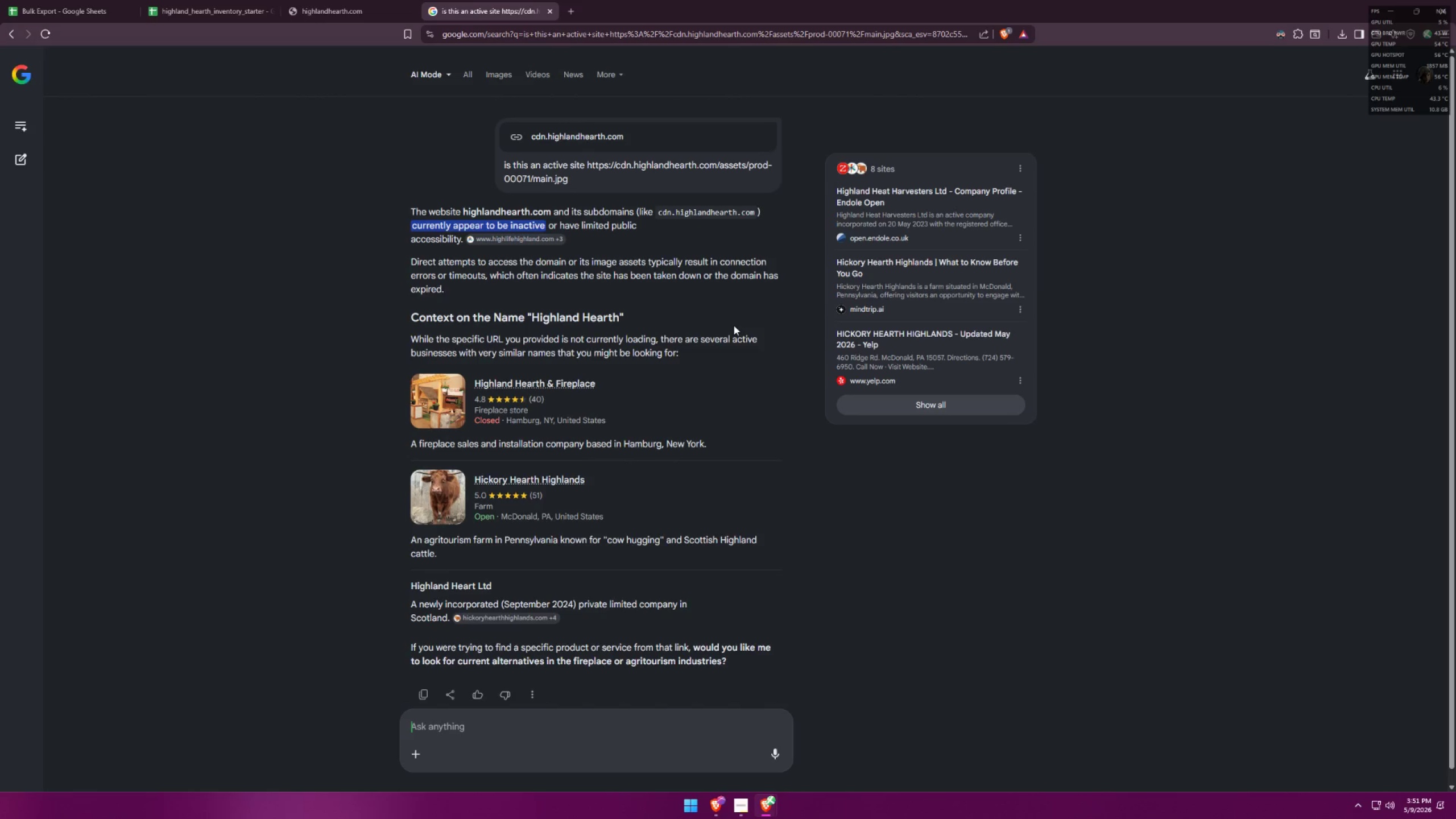 
scroll: coordinate [748, 350], scroll_direction: down, amount: 4.0
 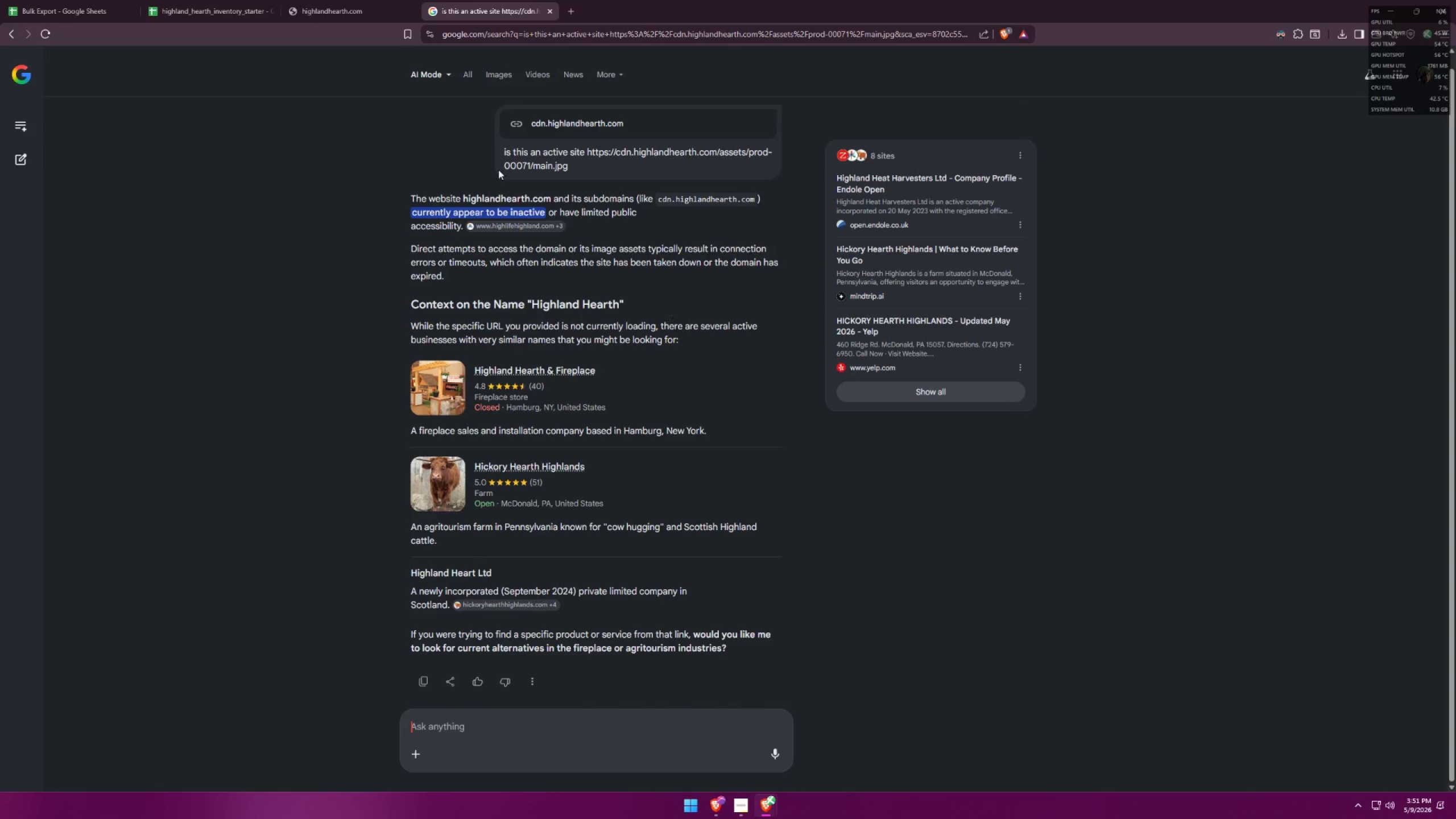 
left_click([543, 32])
 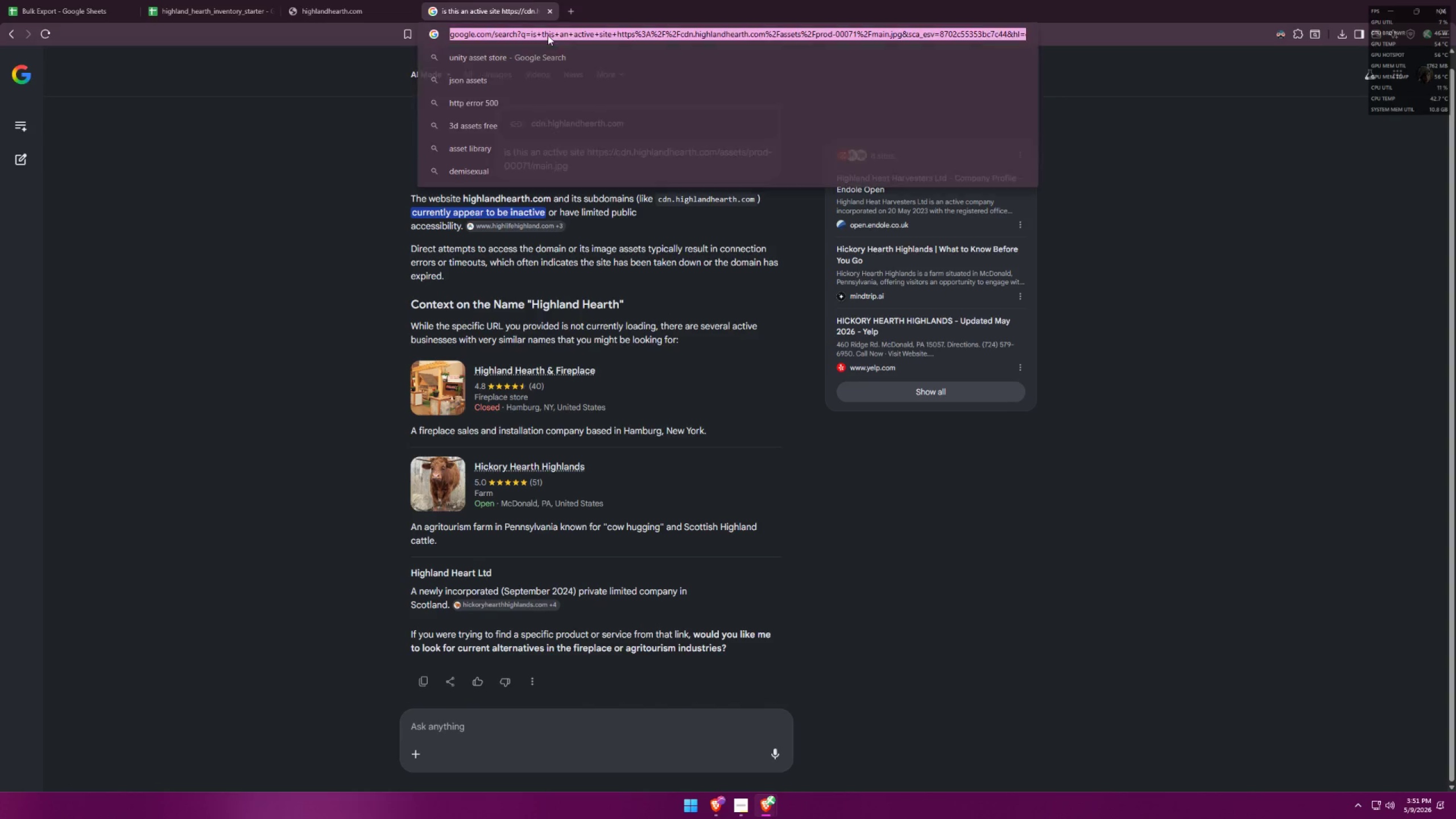 
type(chatg\)
key(Backspace)
 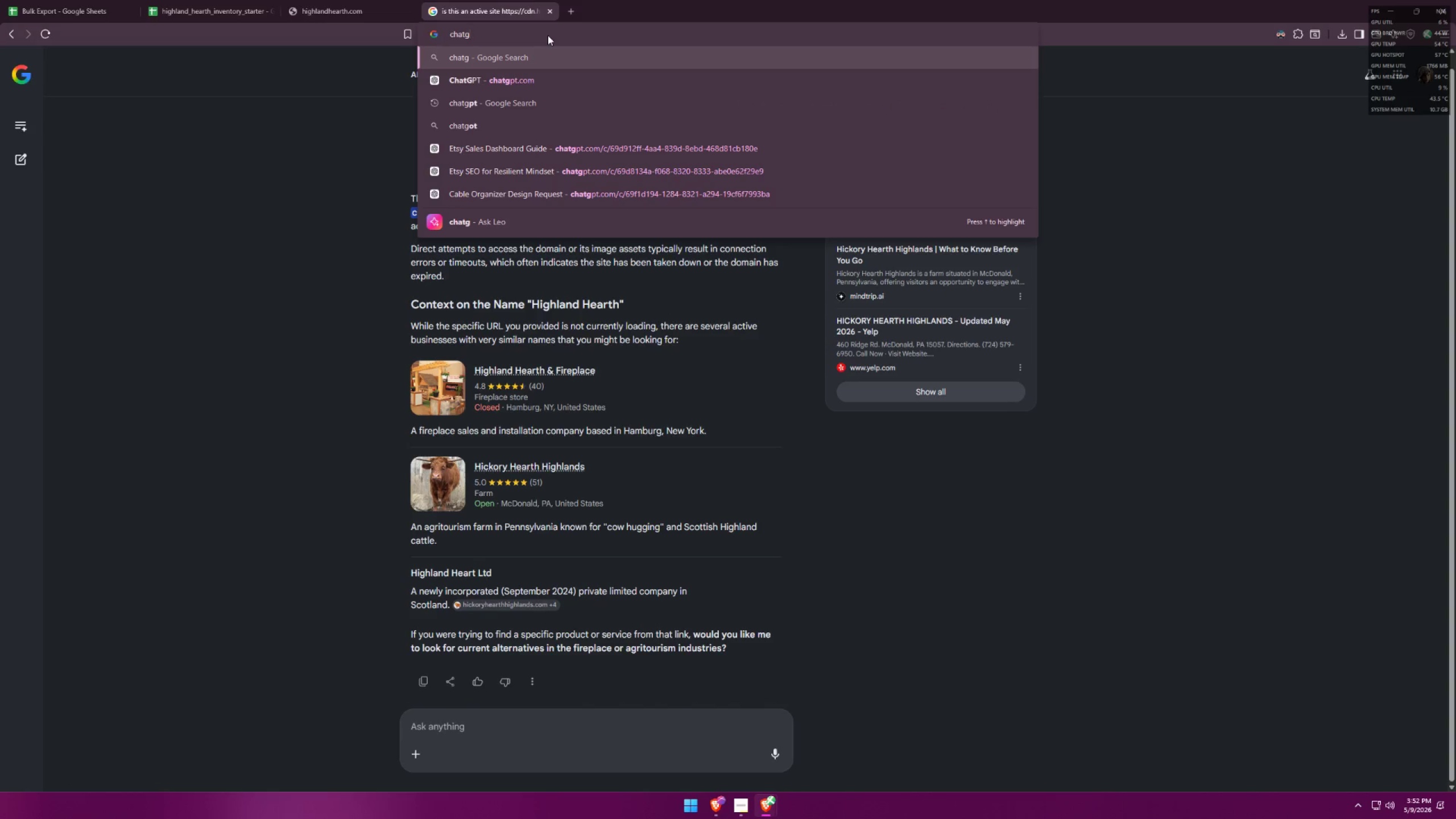 
key(ArrowDown)
 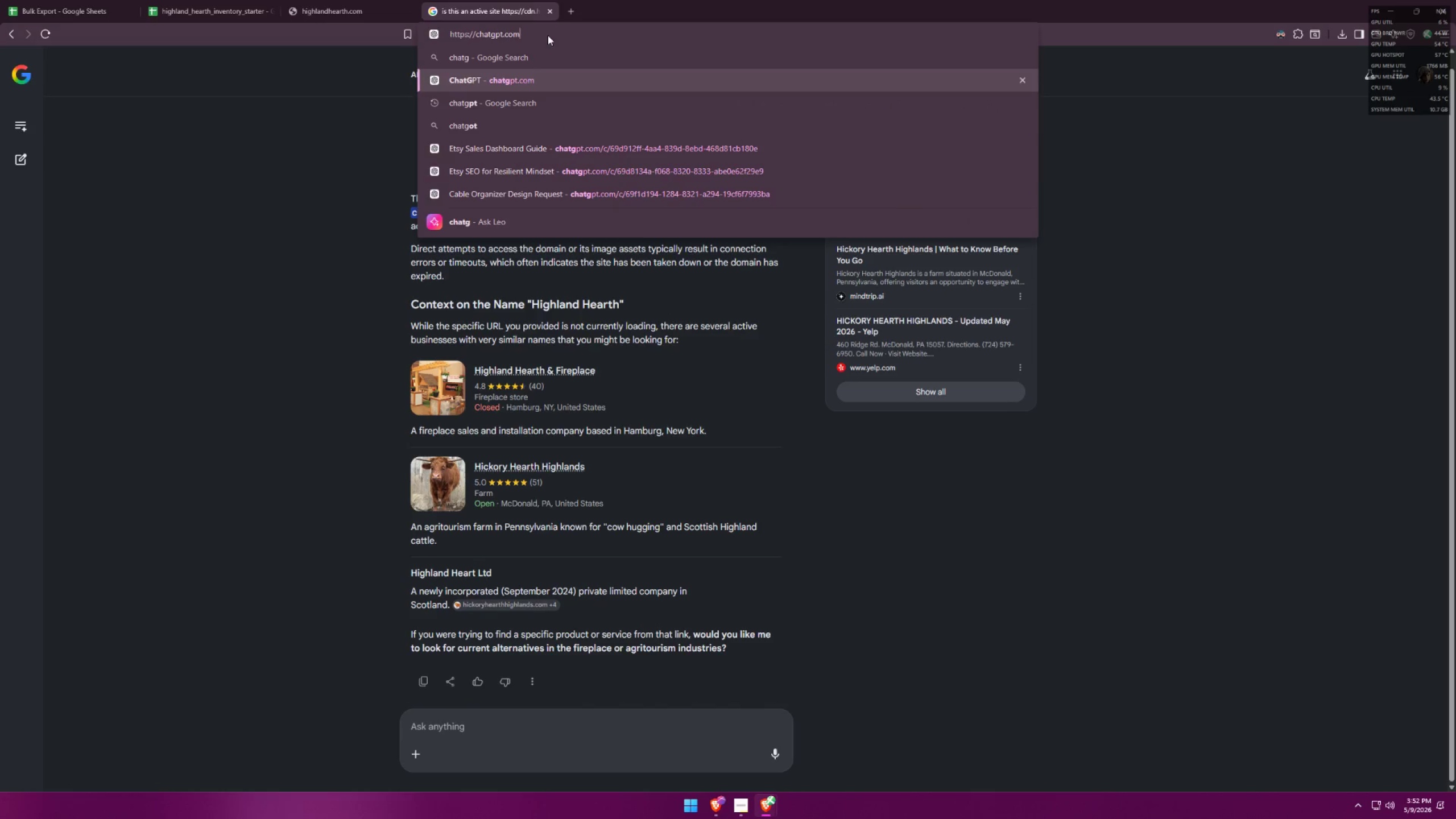 
key(Enter)
 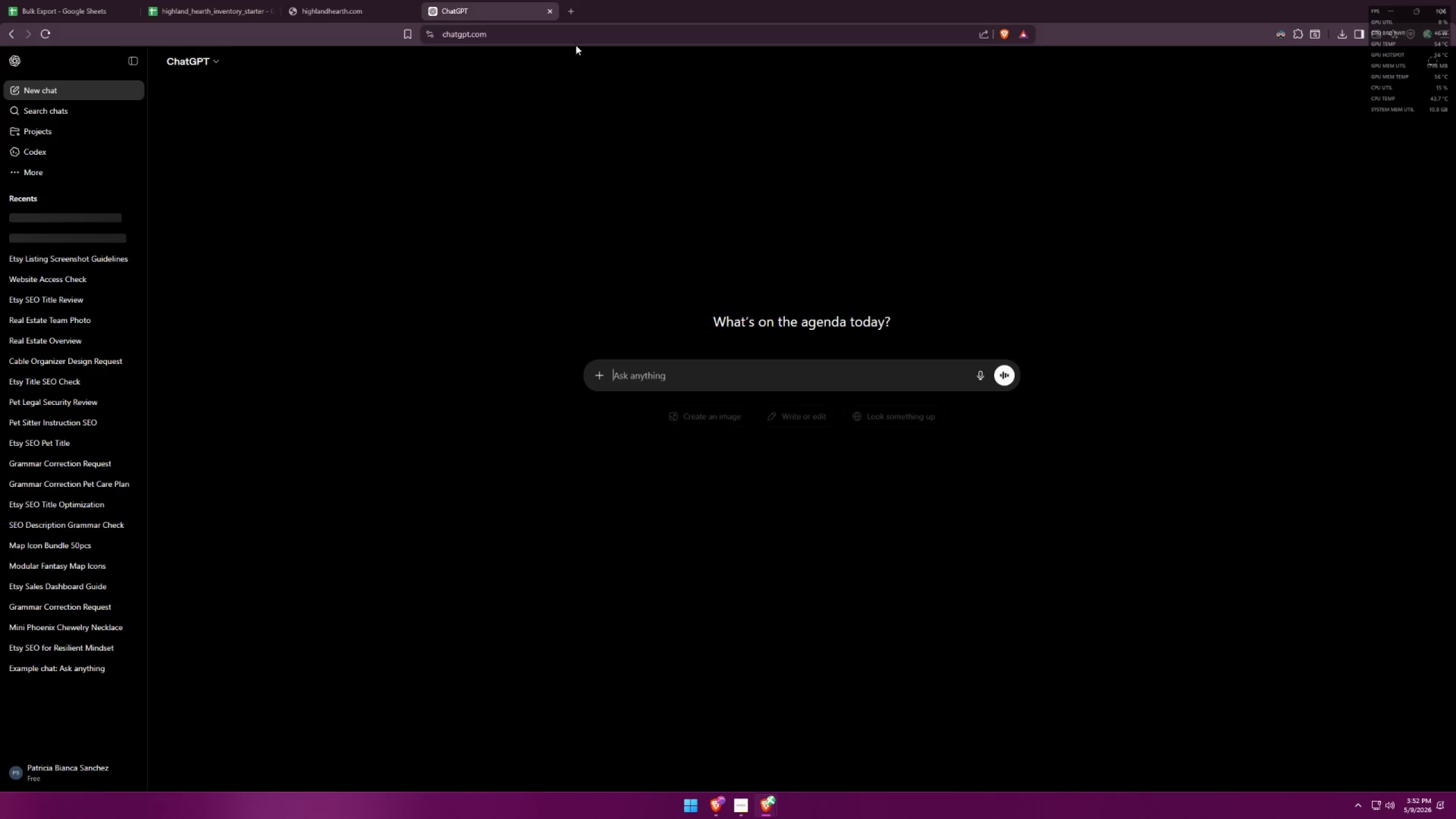 
key(Control+ControlLeft)
 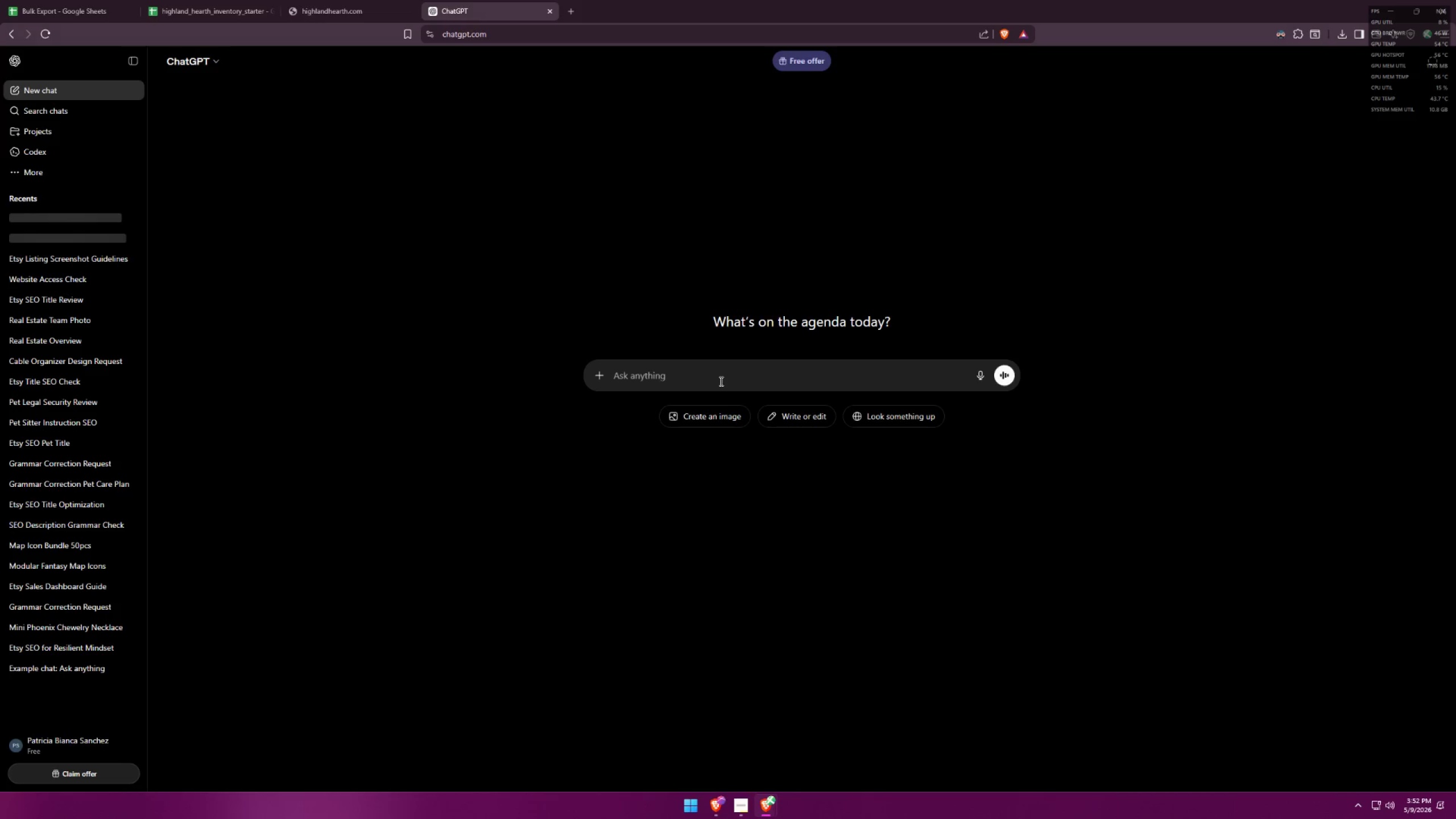 
key(Control+V)
 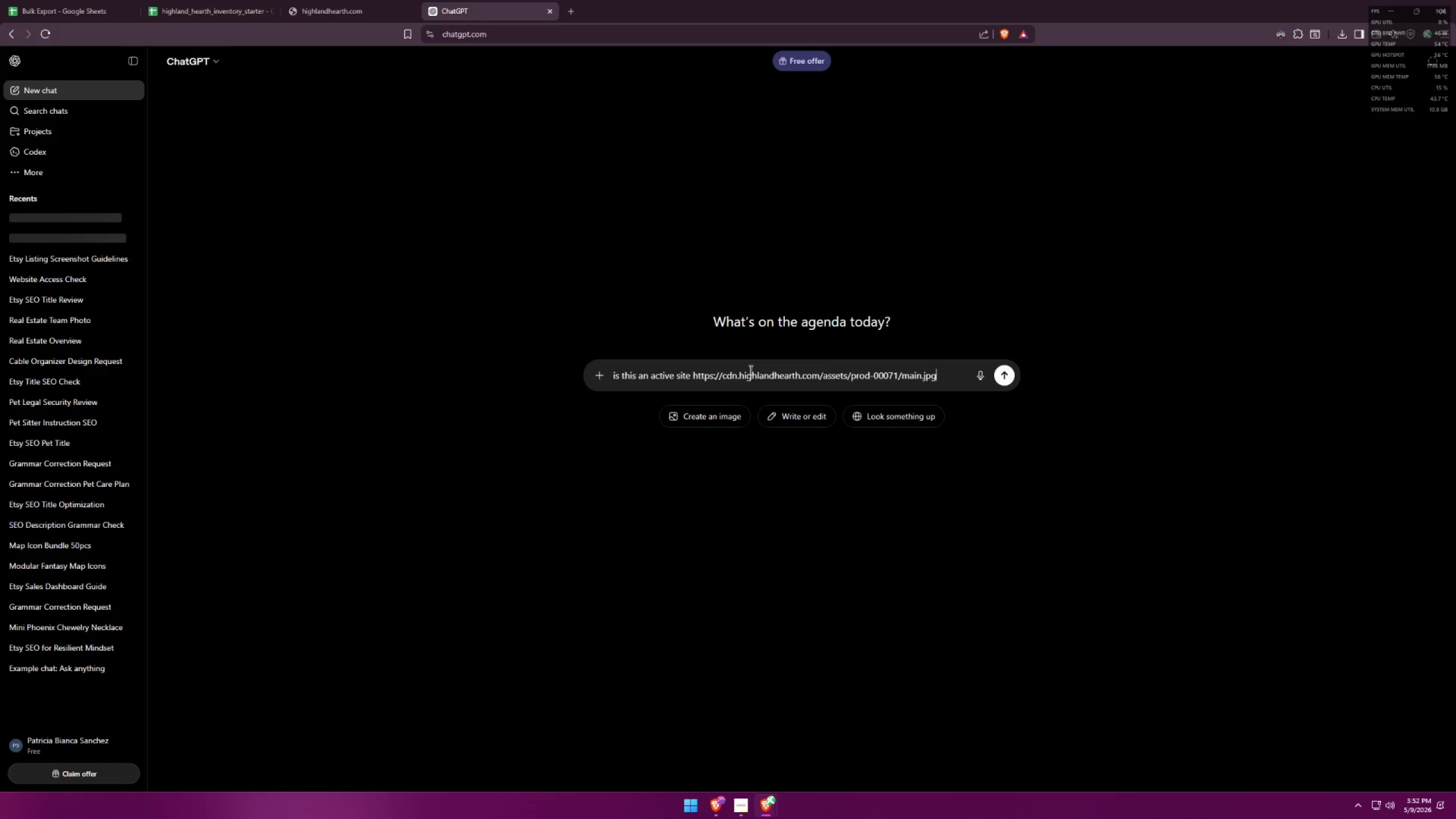 
key(Enter)
 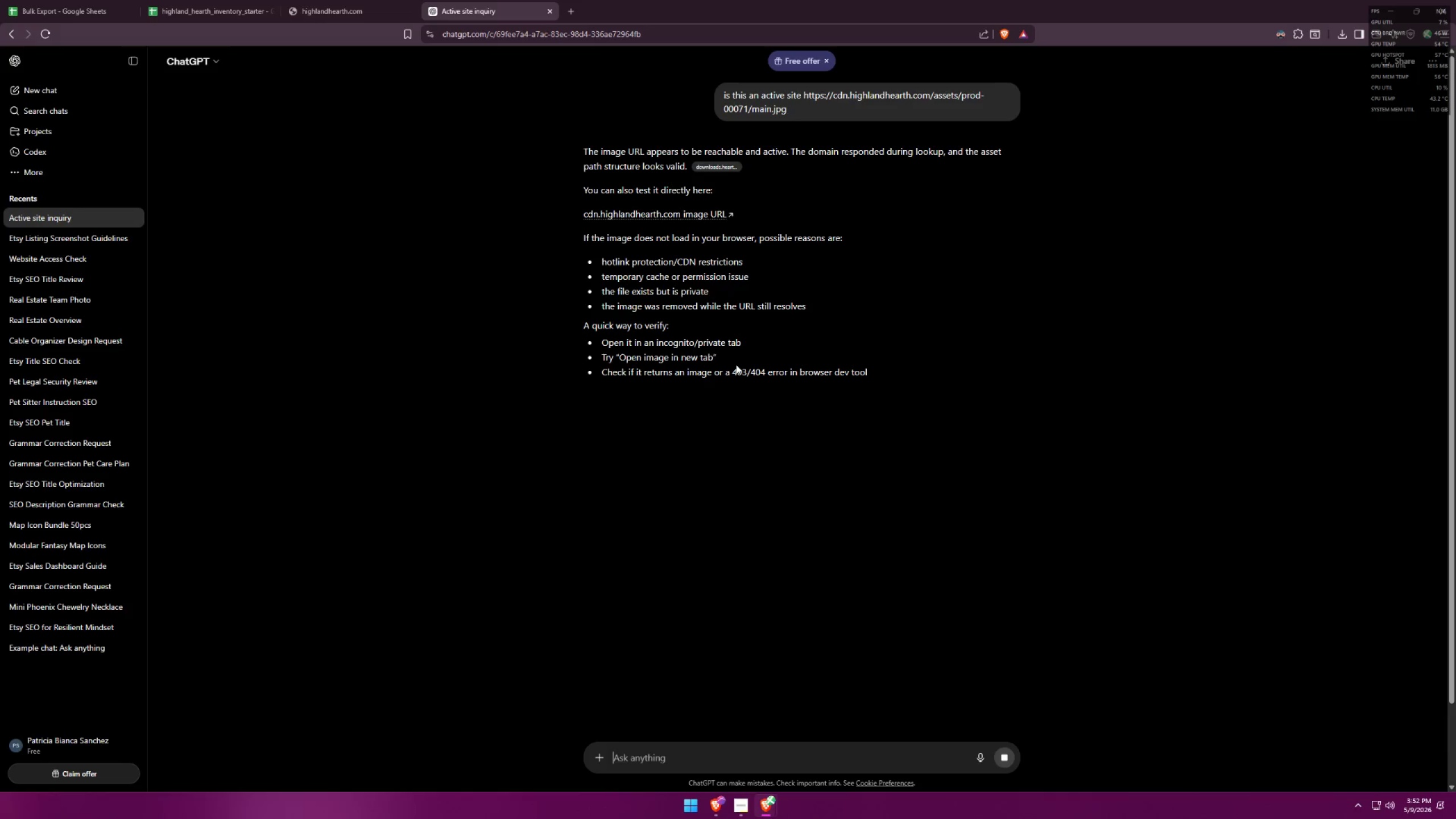 
wait(12.96)
 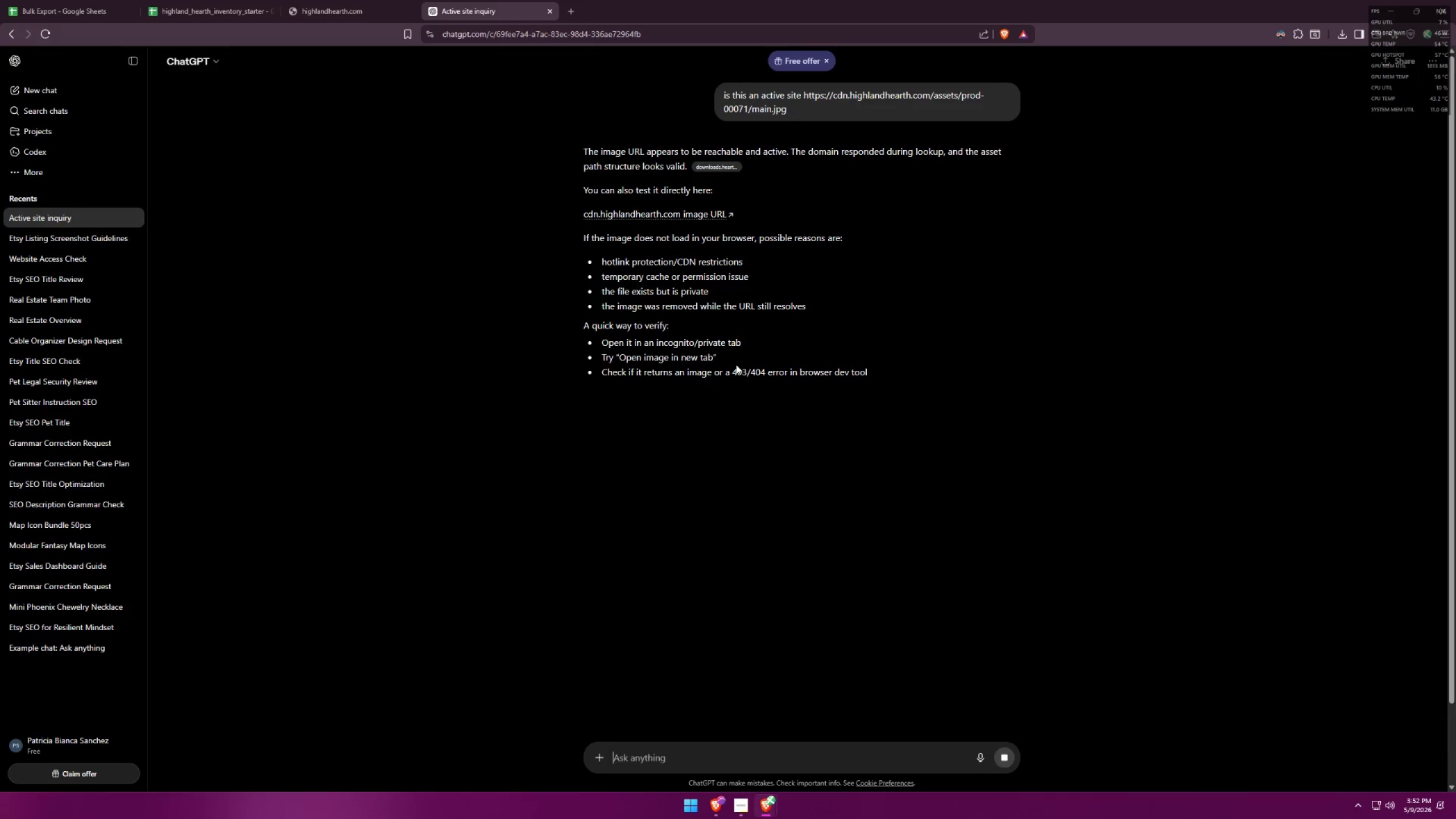 
key(Control+Shift+ShiftLeft)
 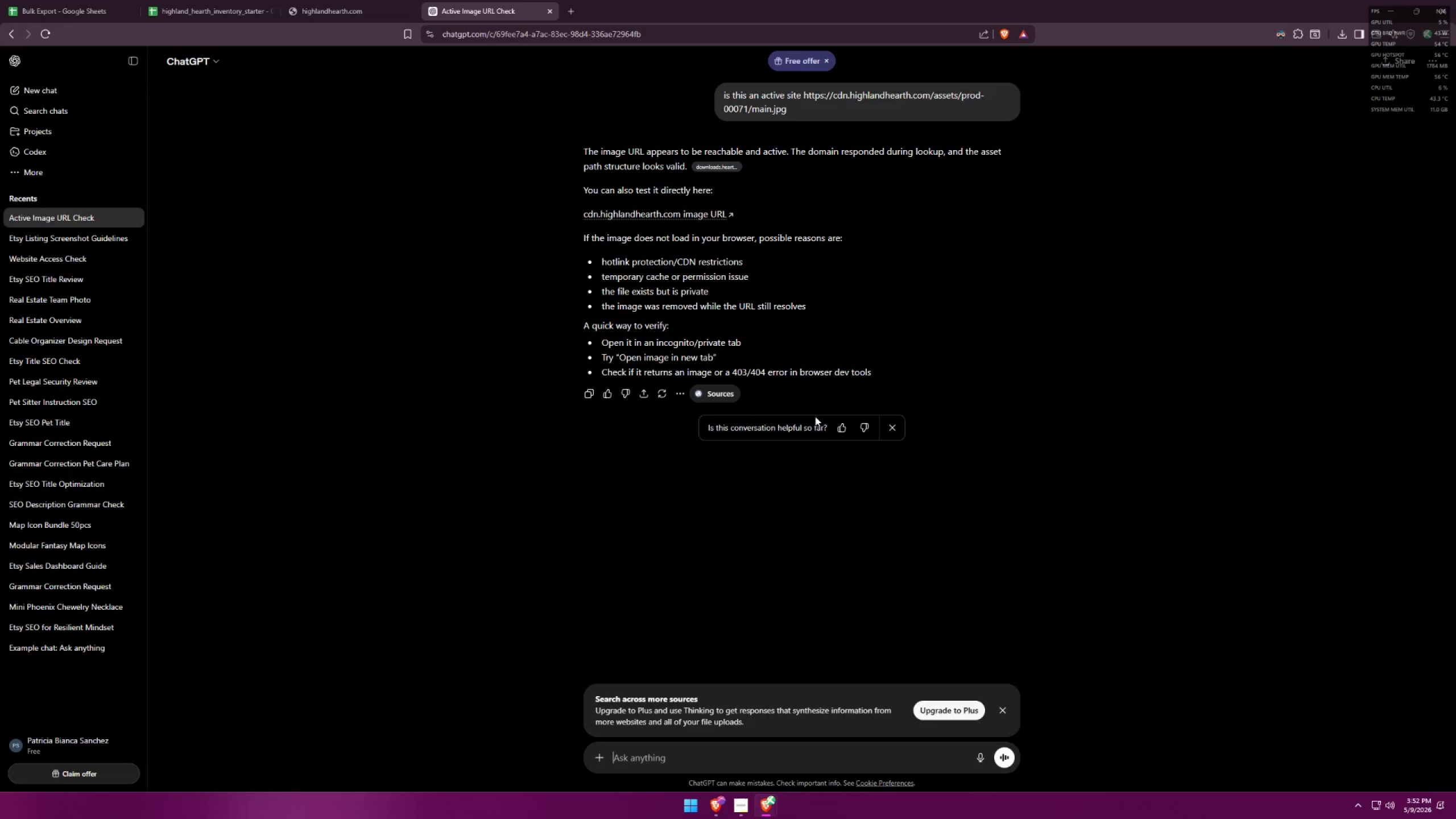 
key(Control+Shift+N)
 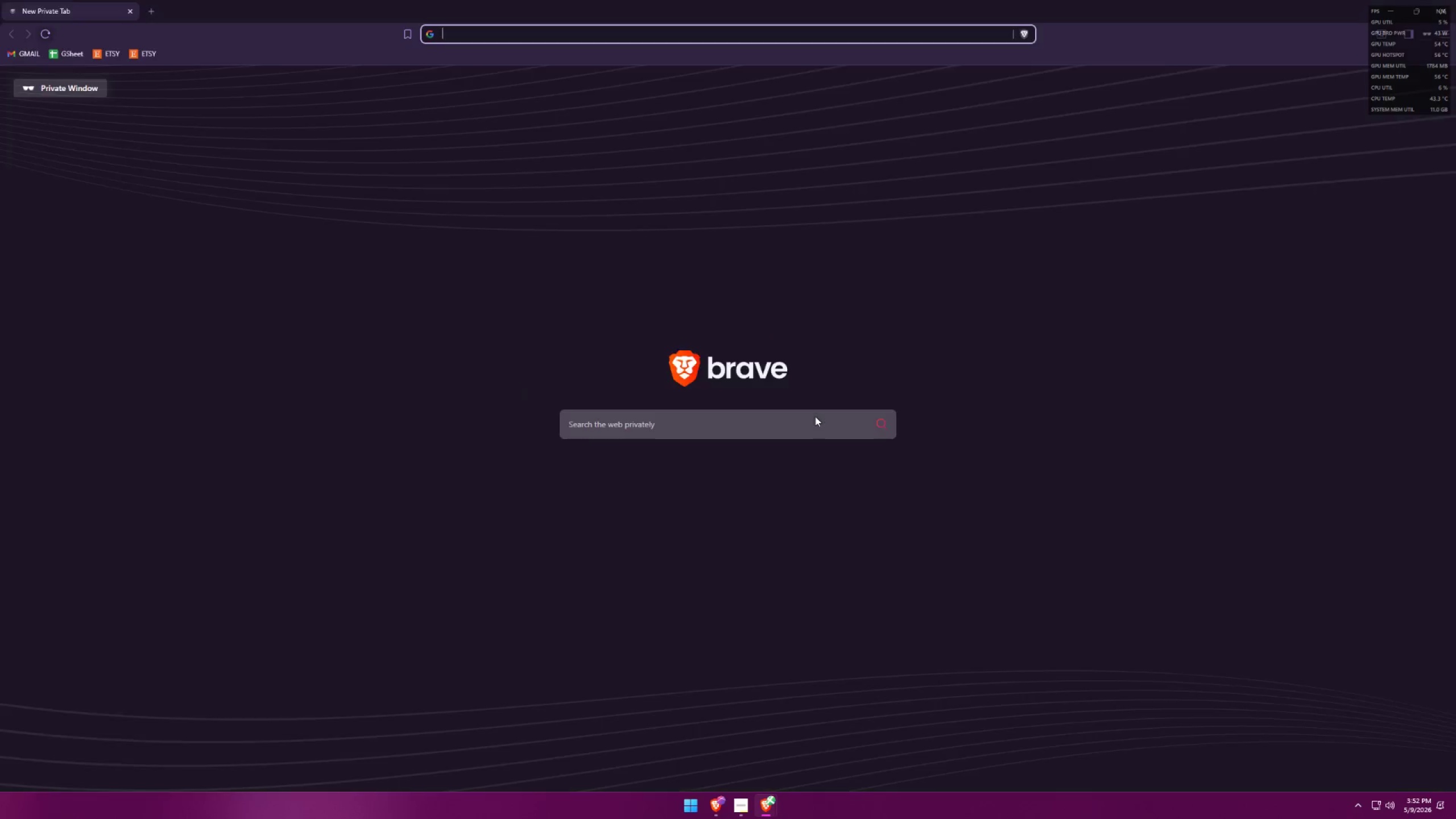 
key(Control+ControlLeft)
 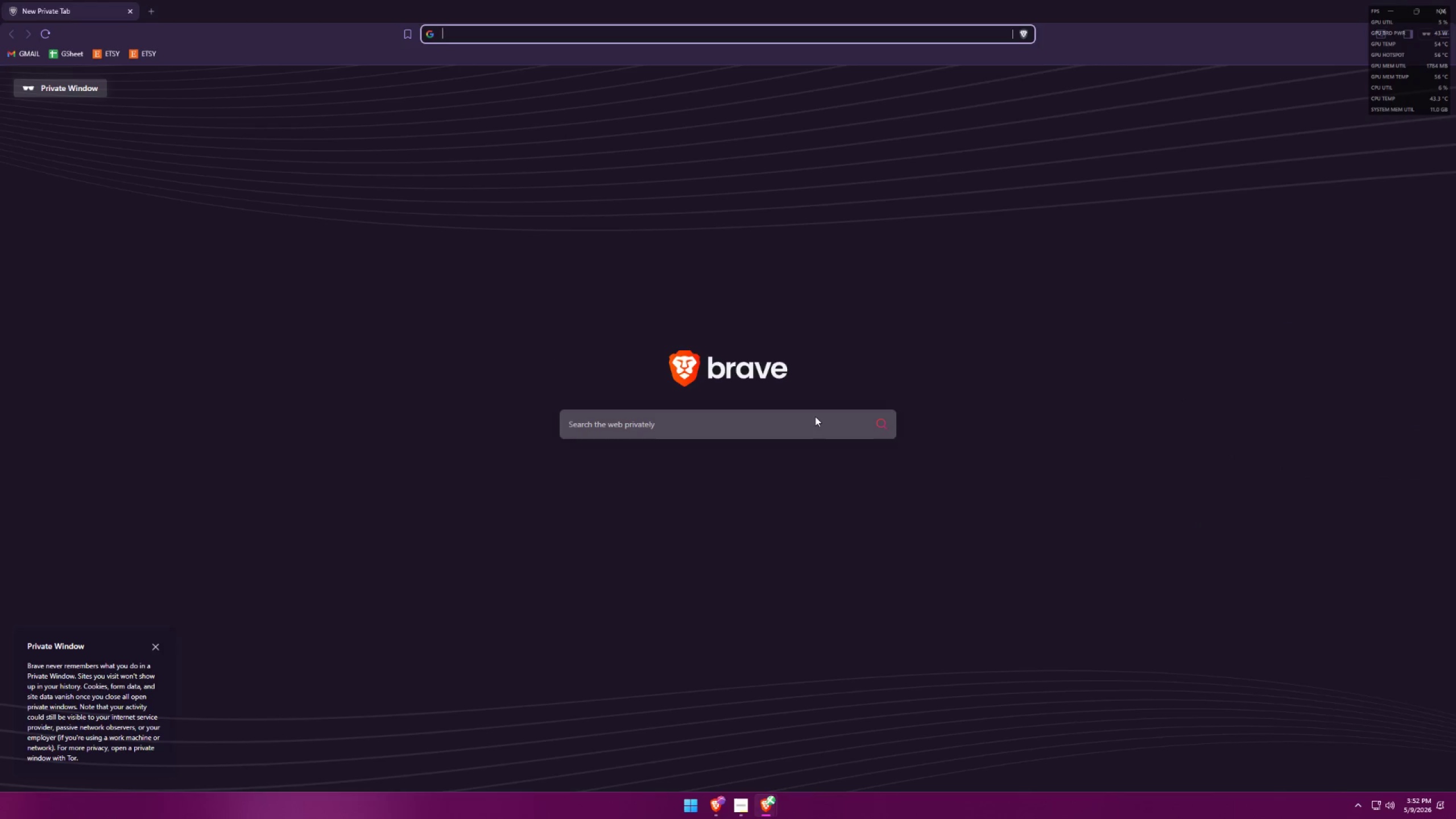 
key(Control+V)
 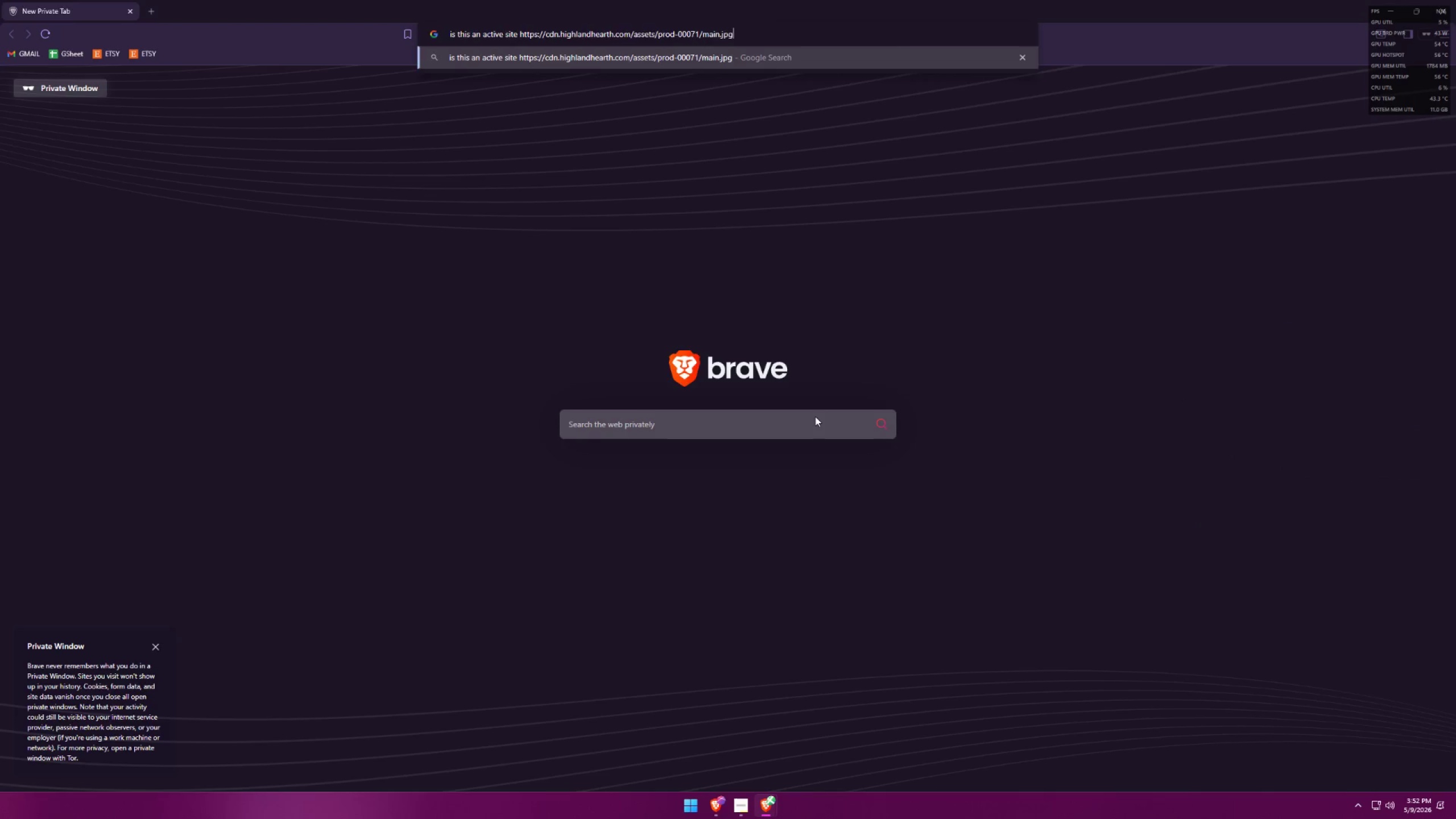 
key(Enter)
 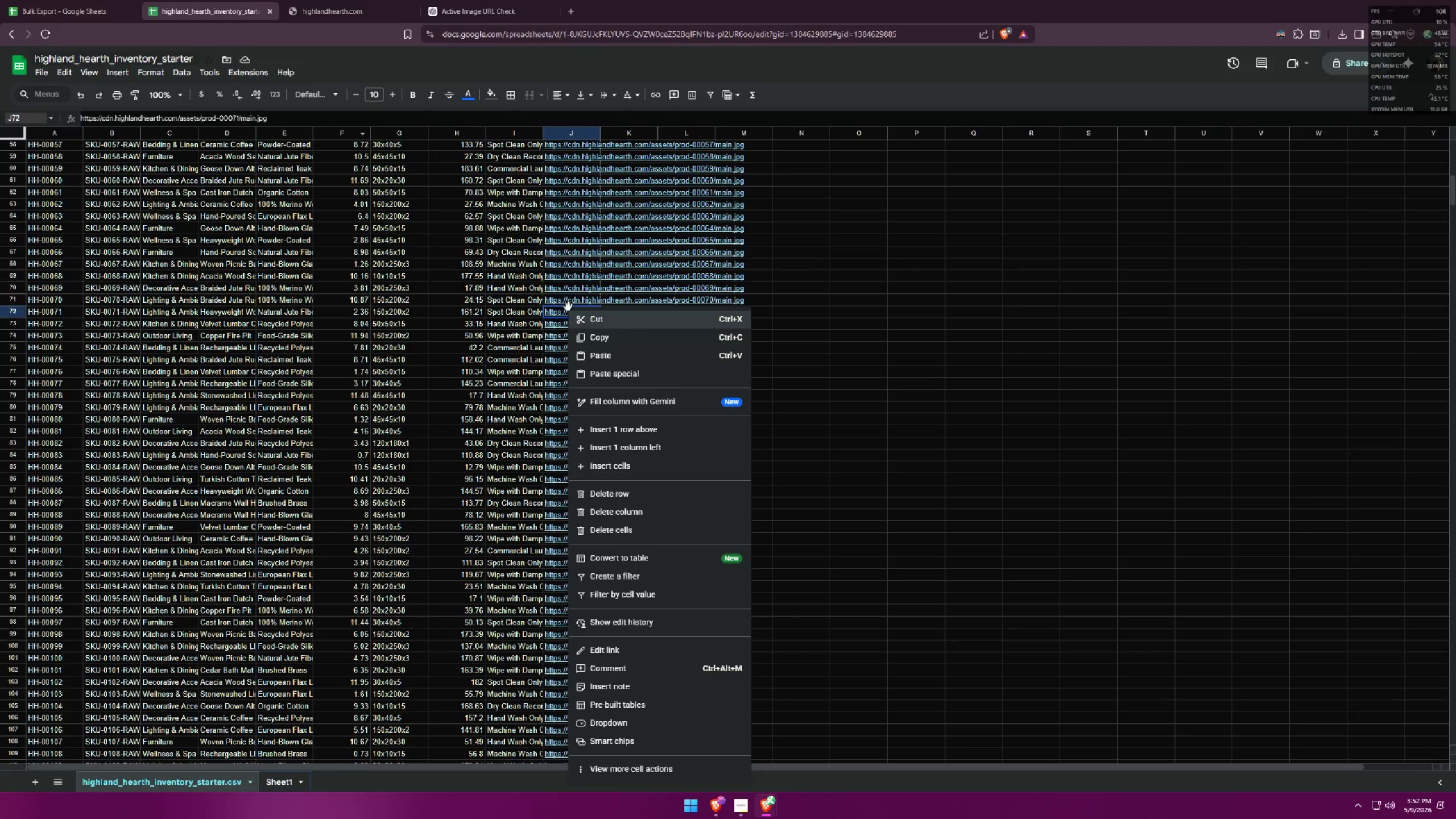 
key(Alt+AltLeft)
 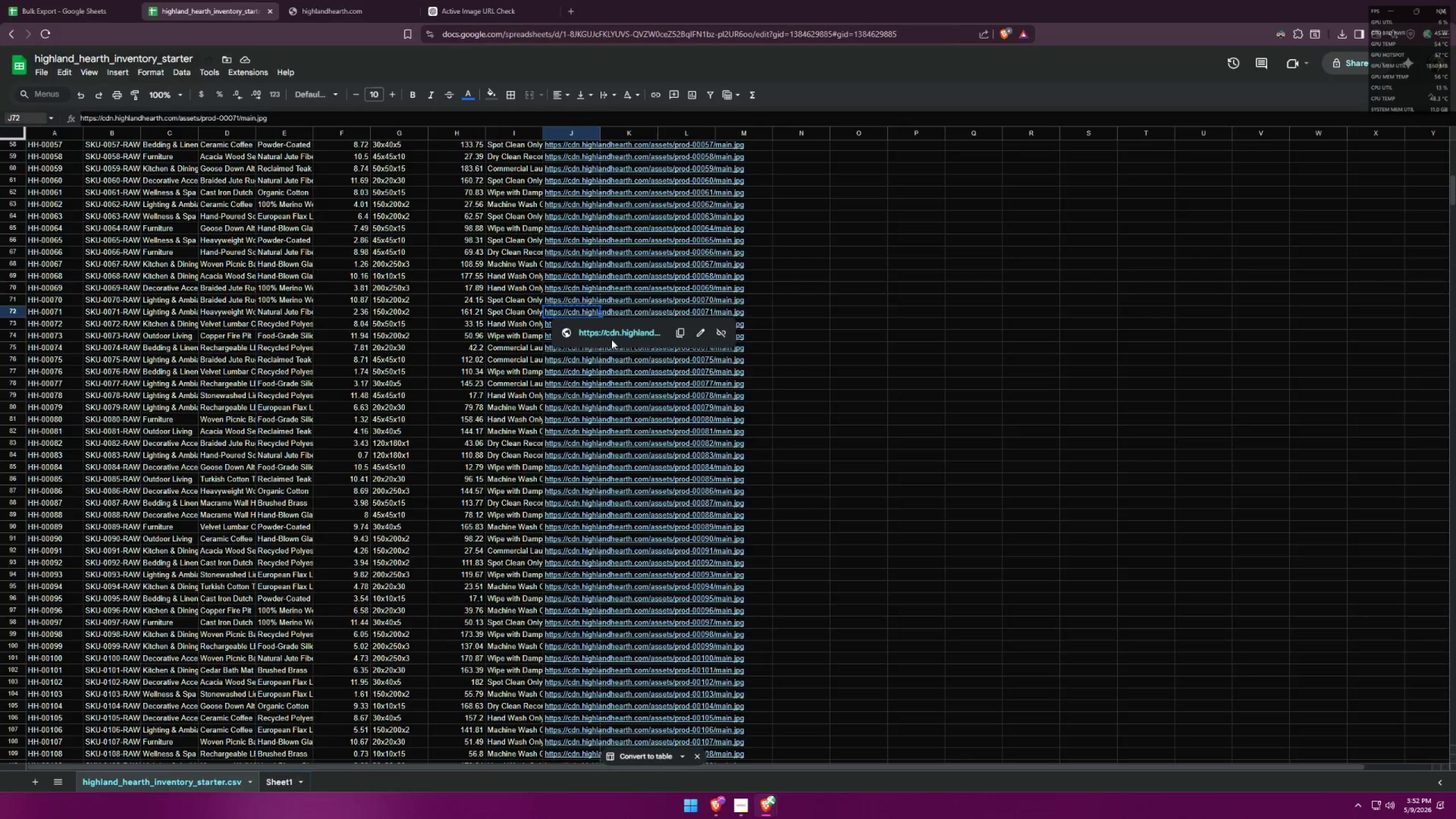 
key(Alt+Tab)
 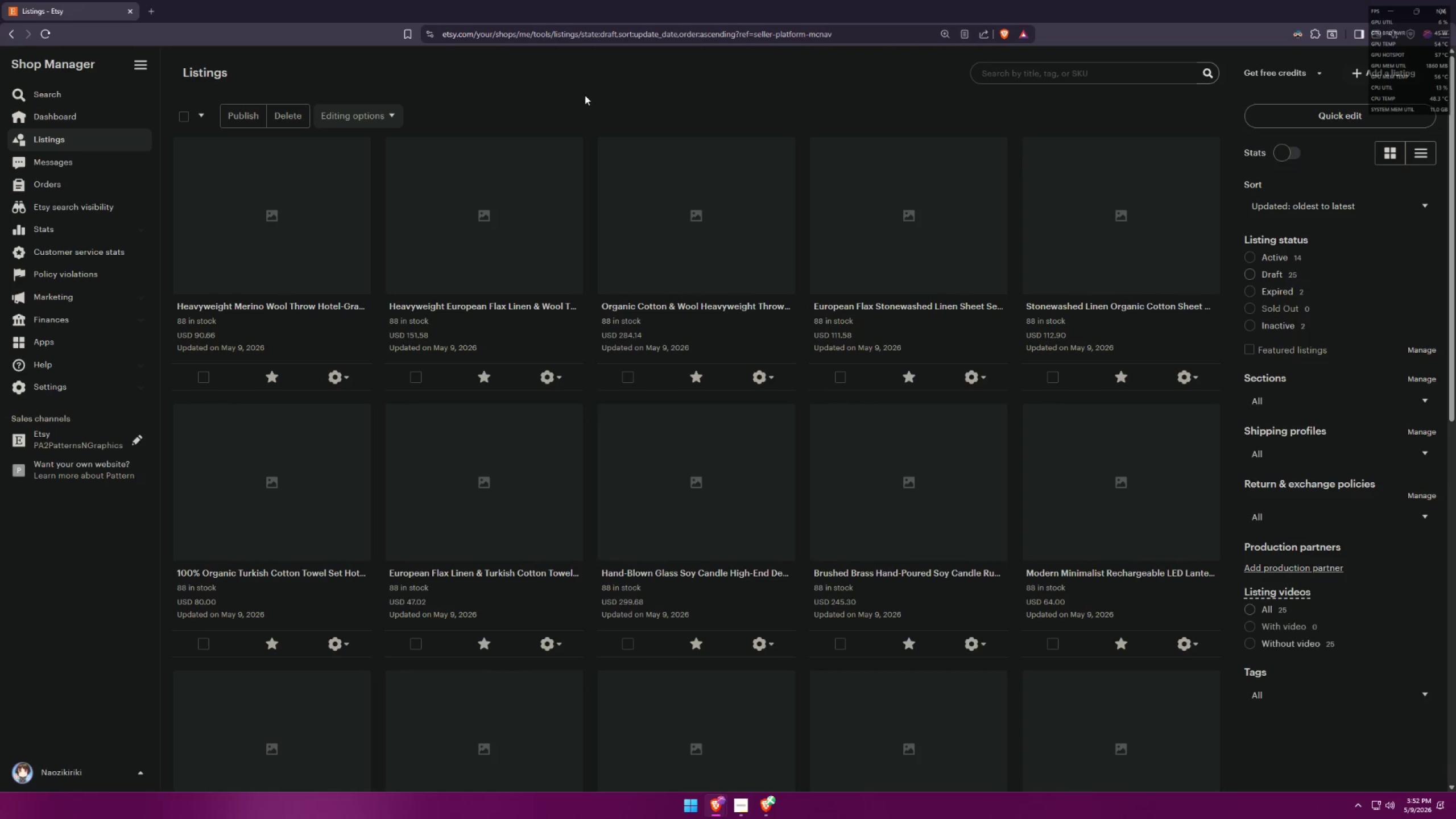 
key(Alt+AltLeft)
 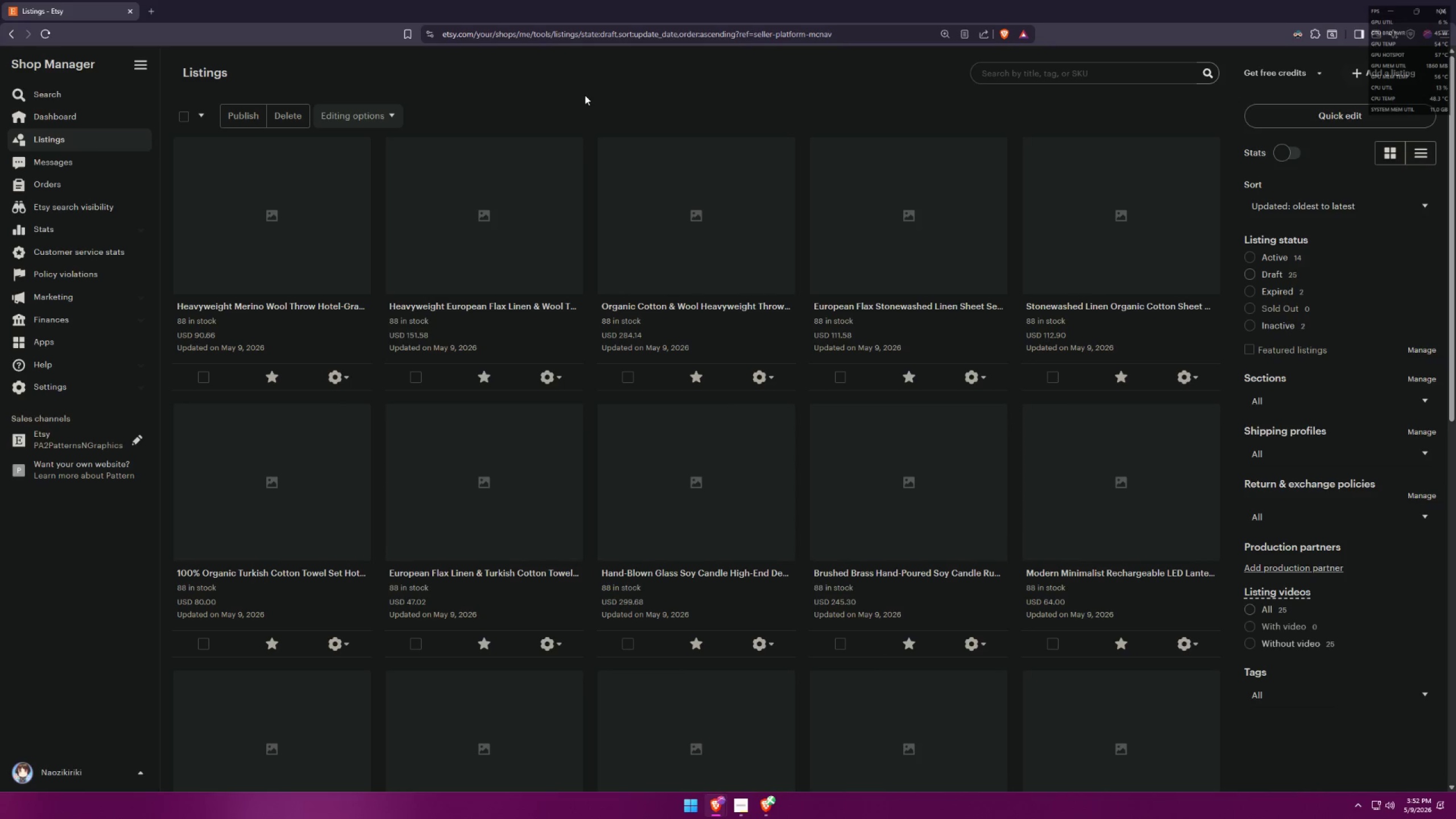 
key(Alt+Tab)
 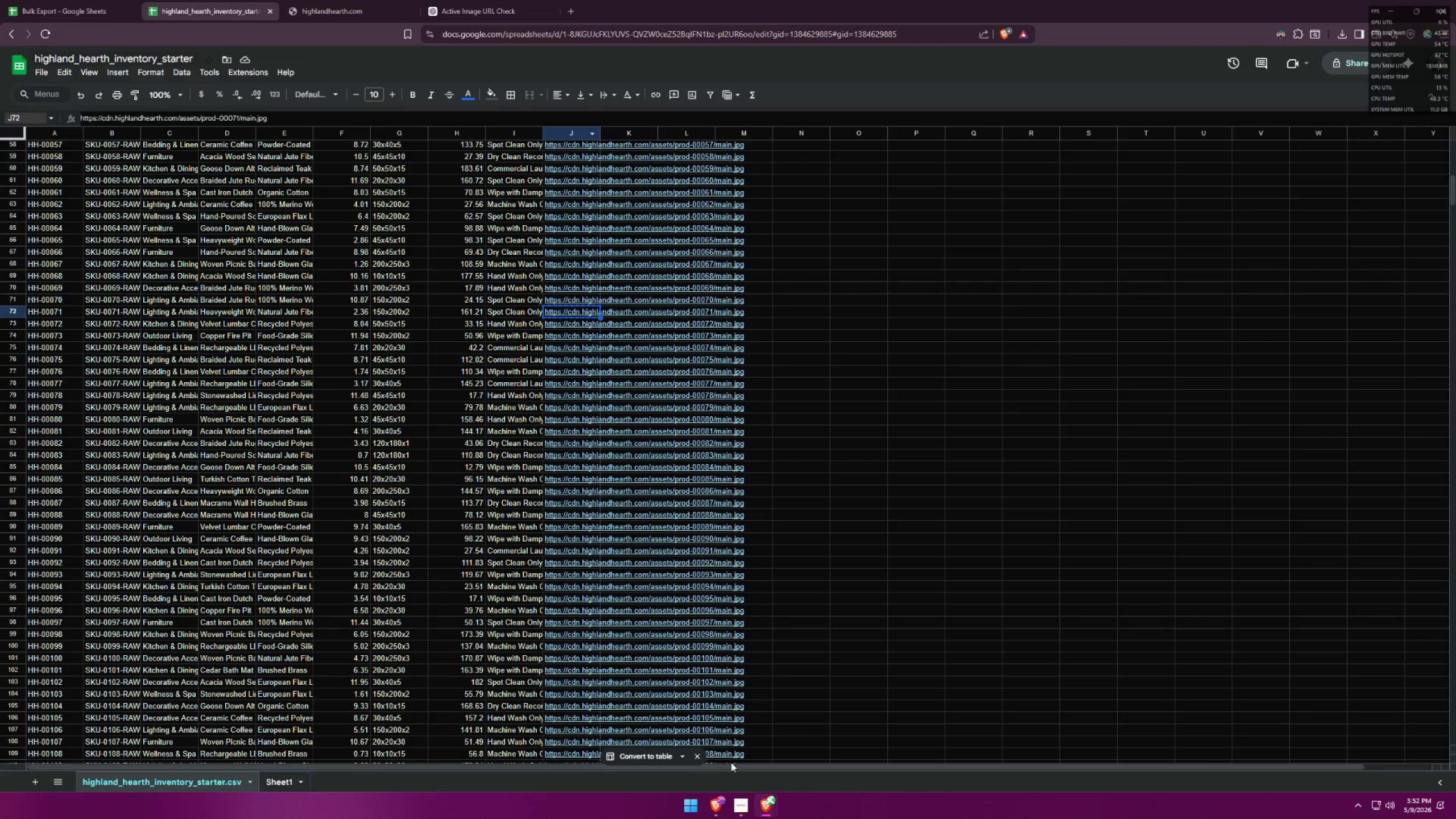 
left_click([763, 812])
 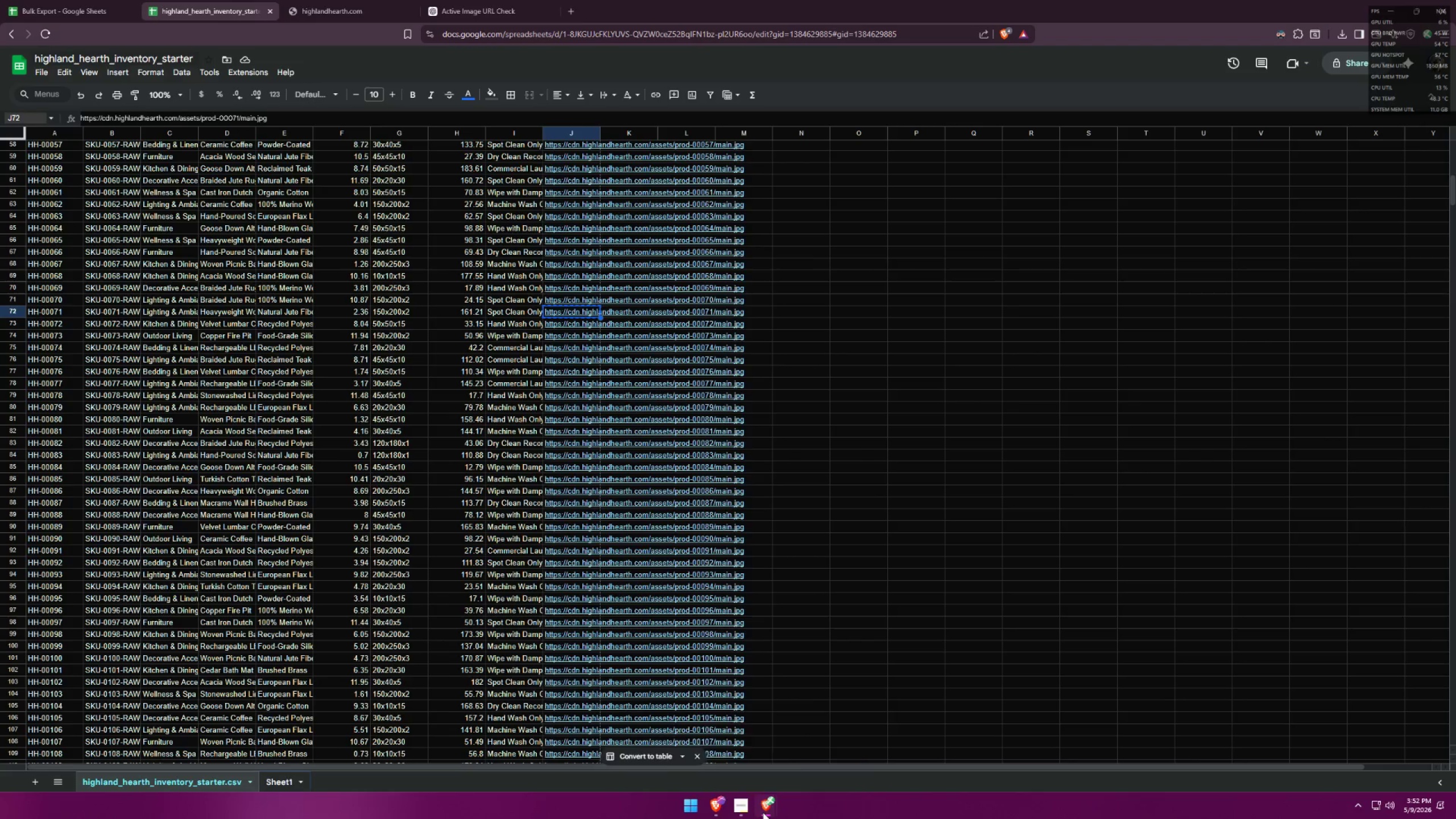 
mouse_move([761, 801])
 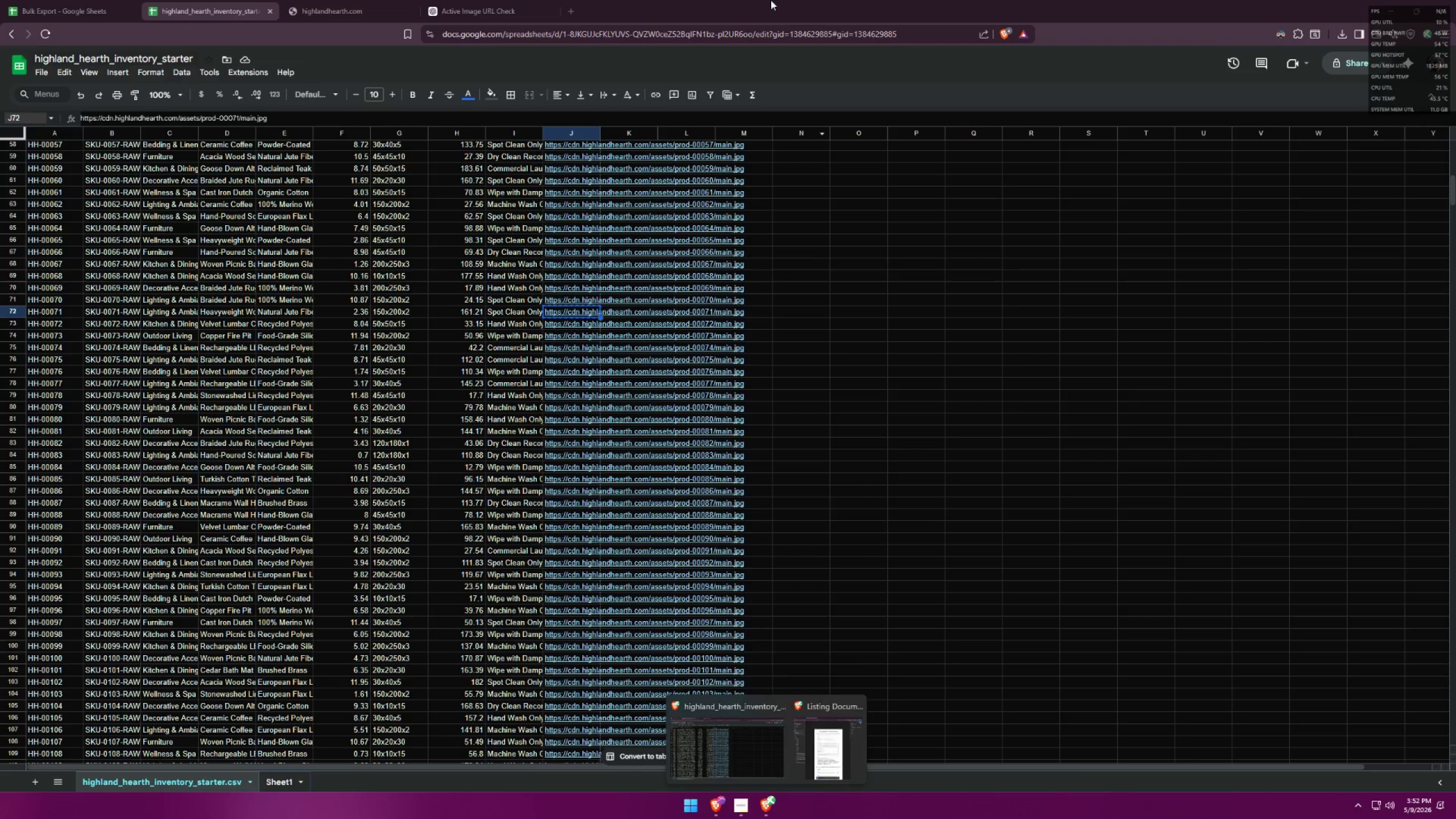 
left_click_drag(start_coordinate=[783, 0], to_coordinate=[774, 0])
 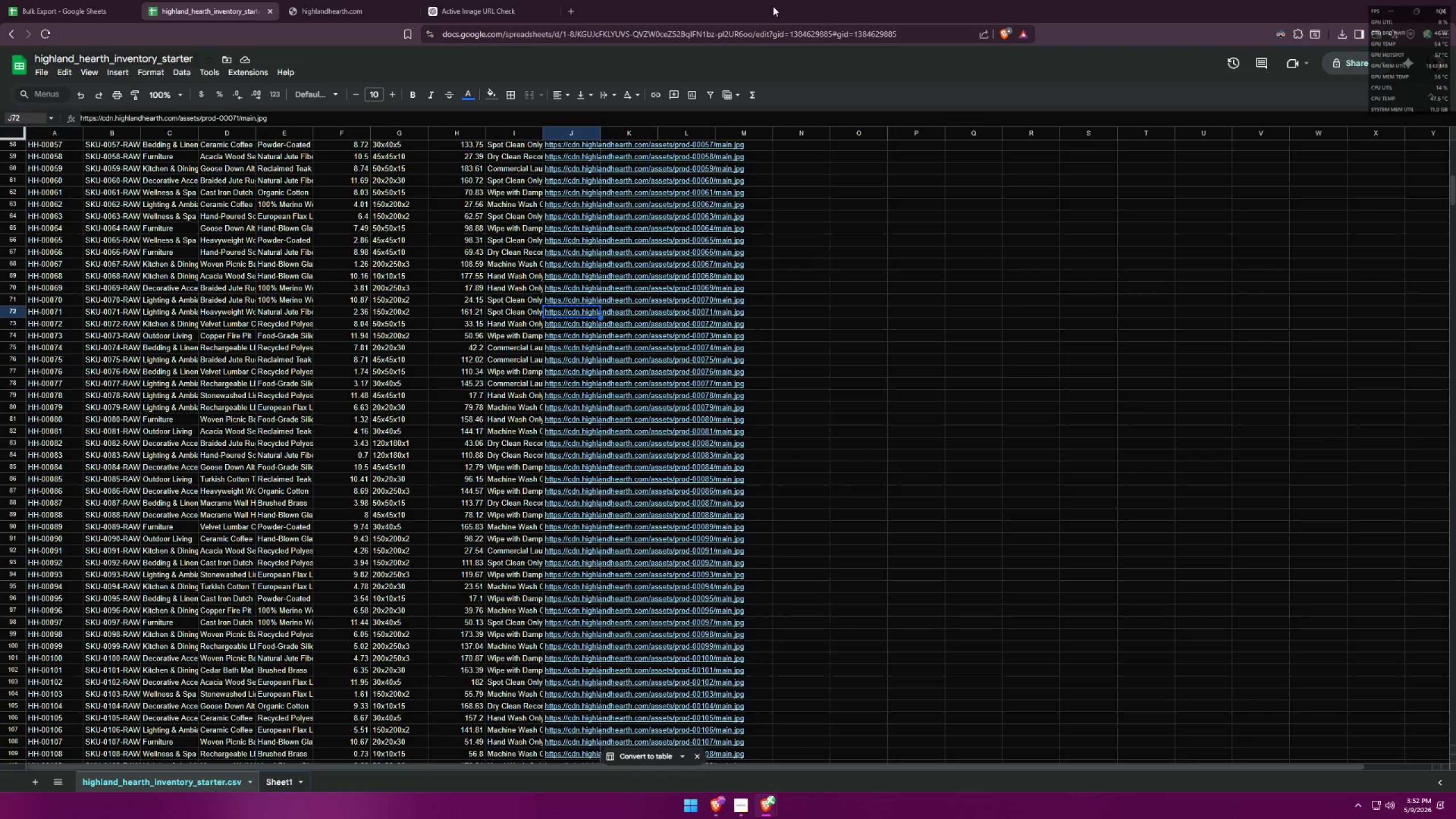 
key(Control+Shift+N)
 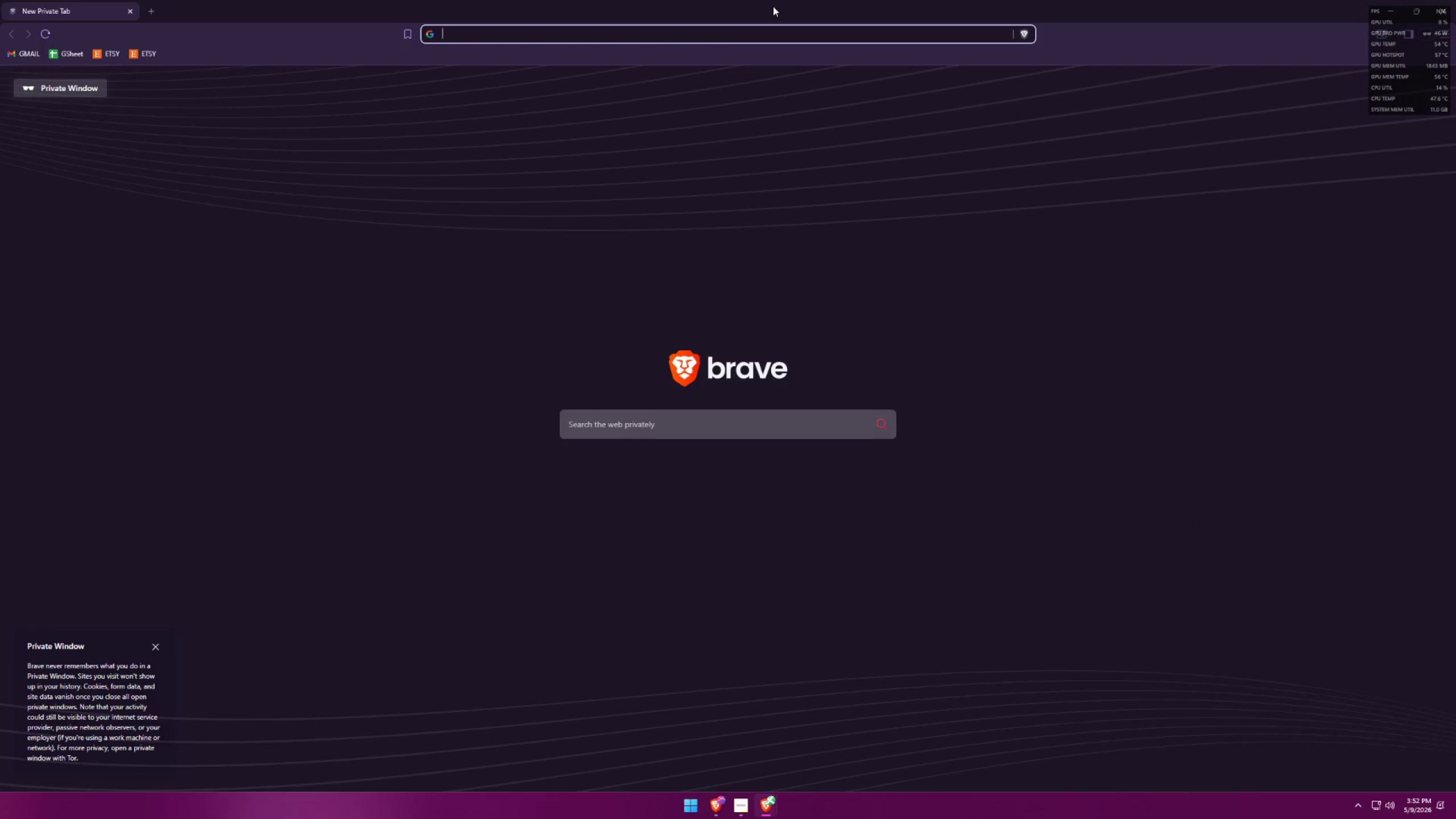 
key(Control+V)
 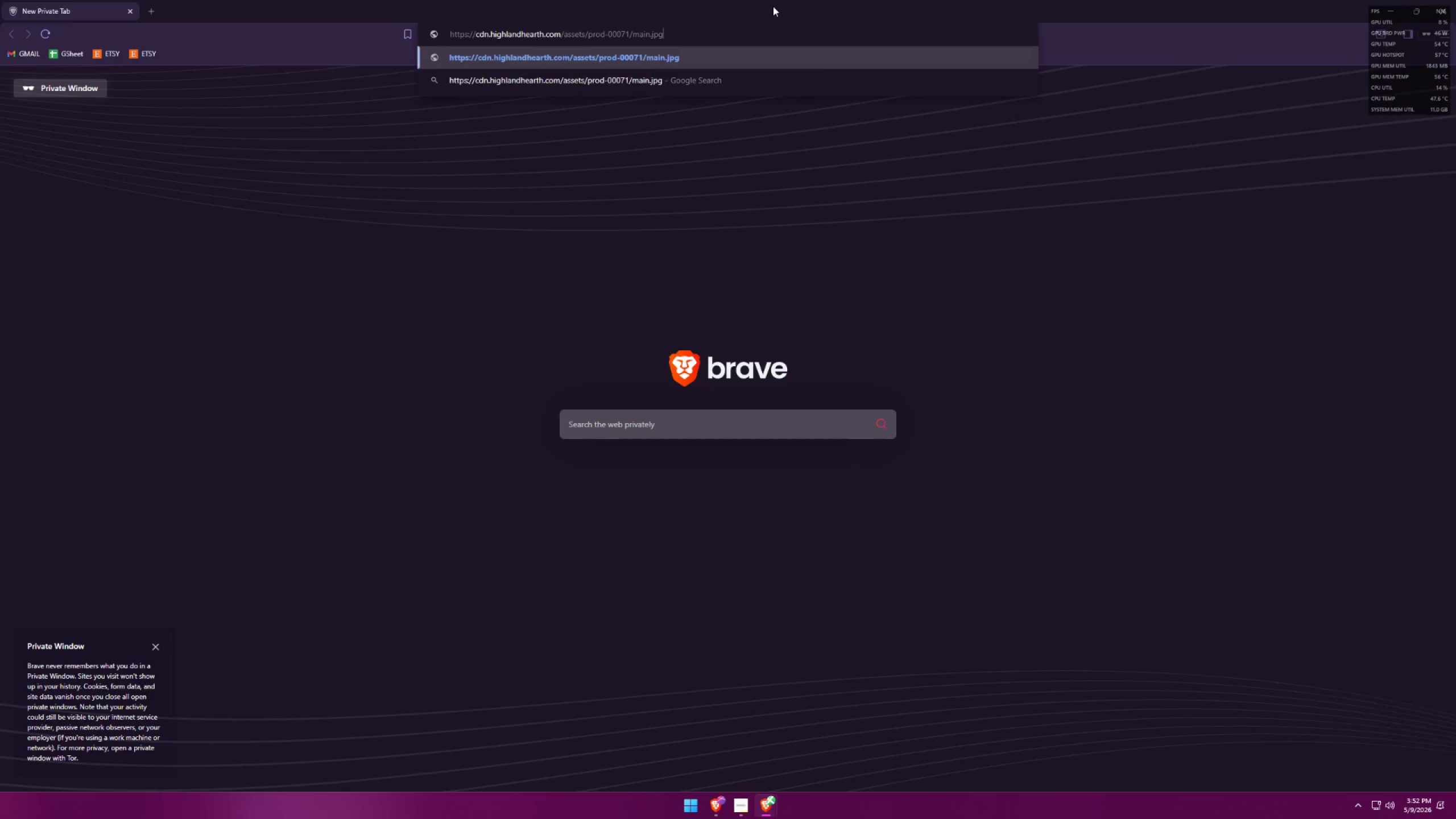 
key(Enter)
 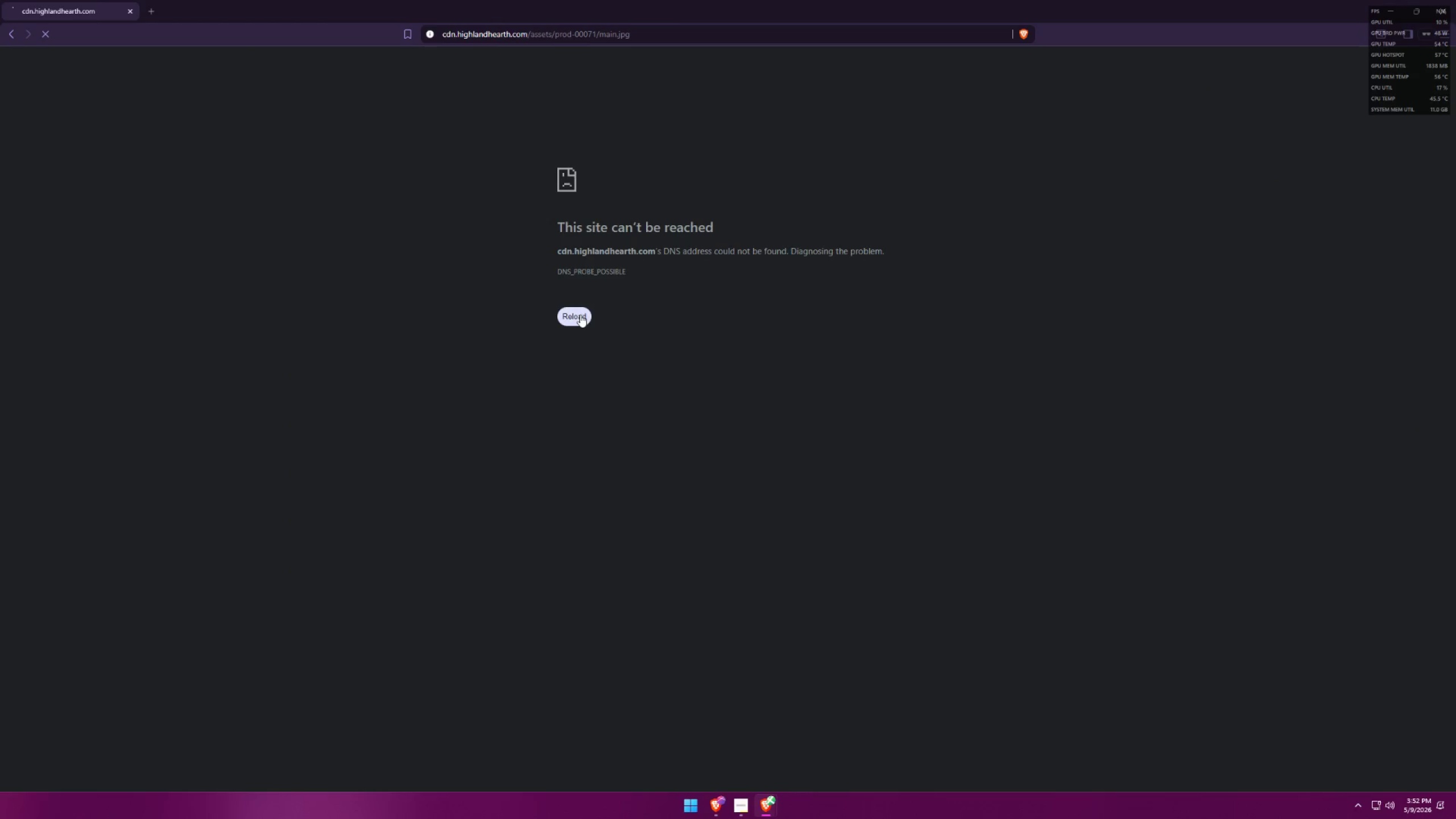 
triple_click([578, 315])
 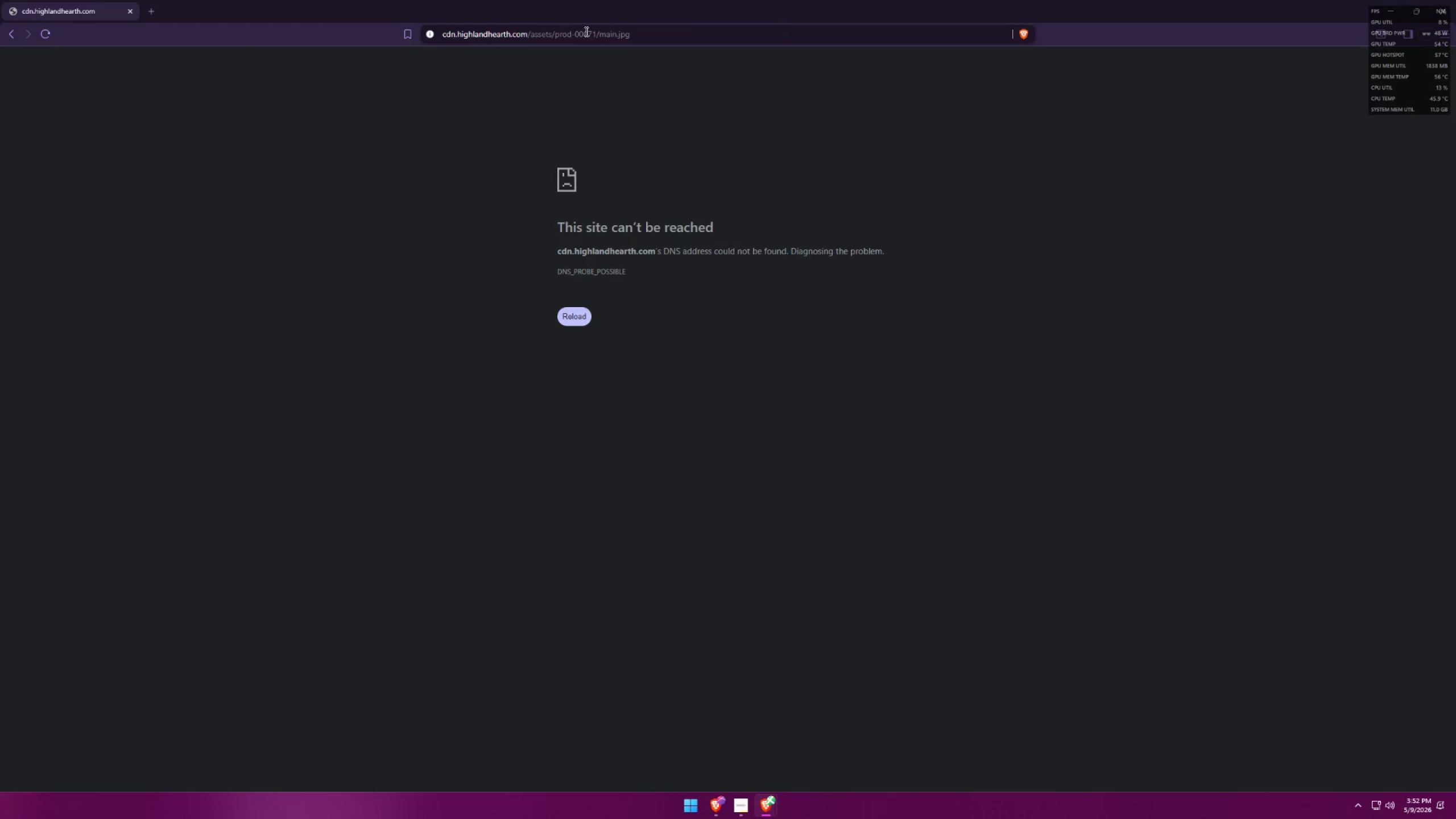 
left_click_drag(start_coordinate=[526, 36], to_coordinate=[593, 38])
 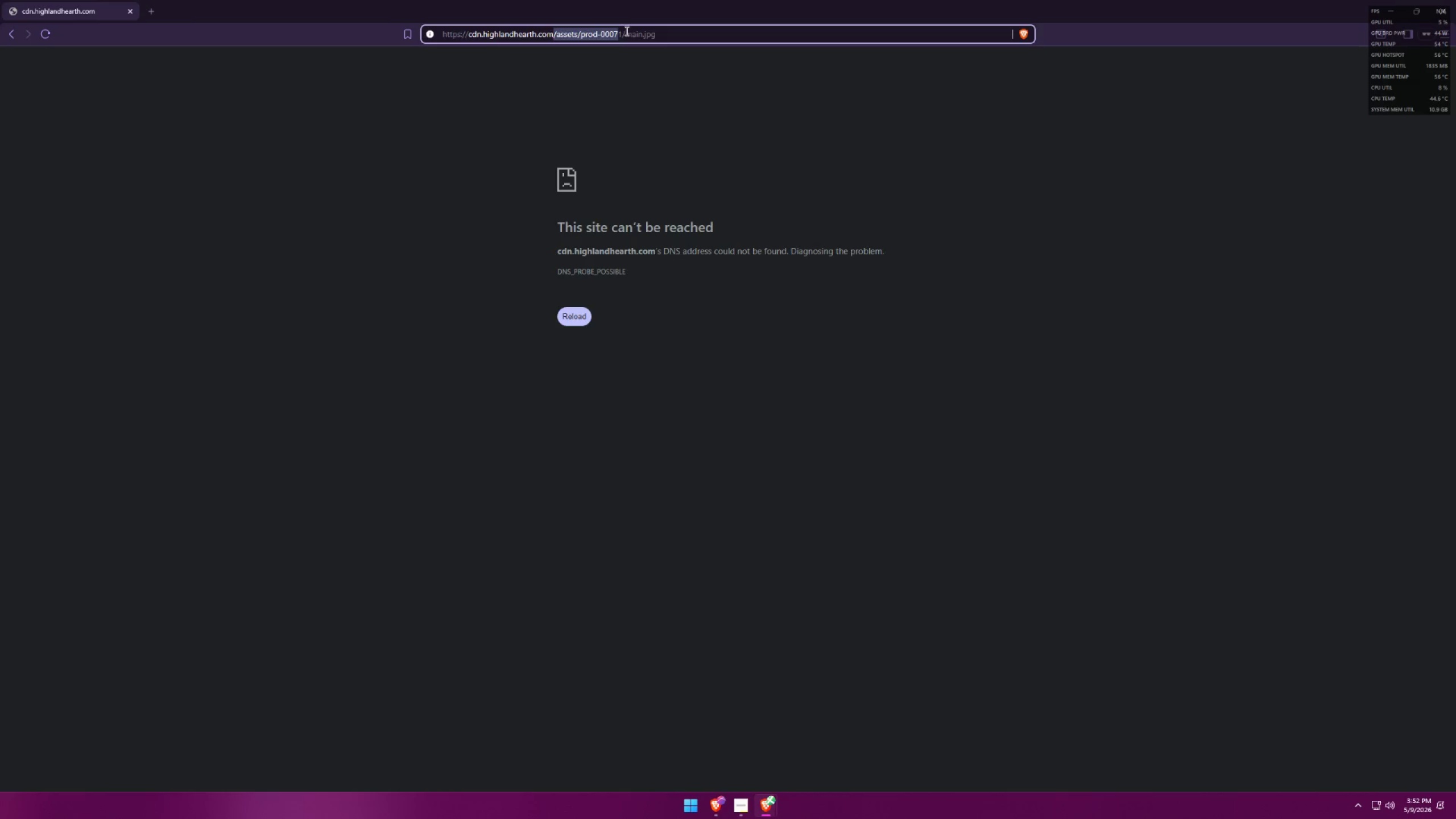 
left_click([629, 28])
 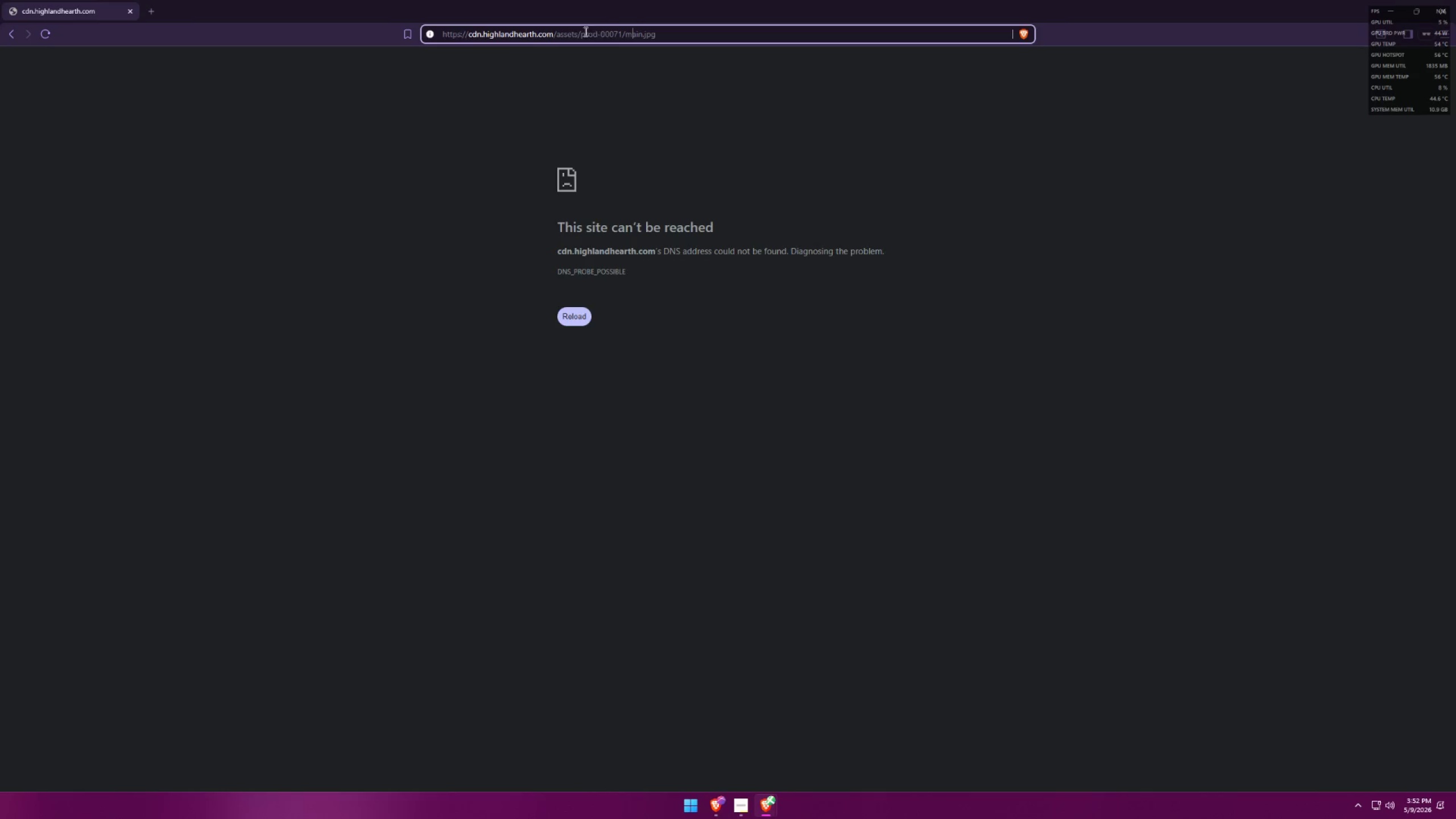 
left_click_drag(start_coordinate=[583, 32], to_coordinate=[719, 39])
 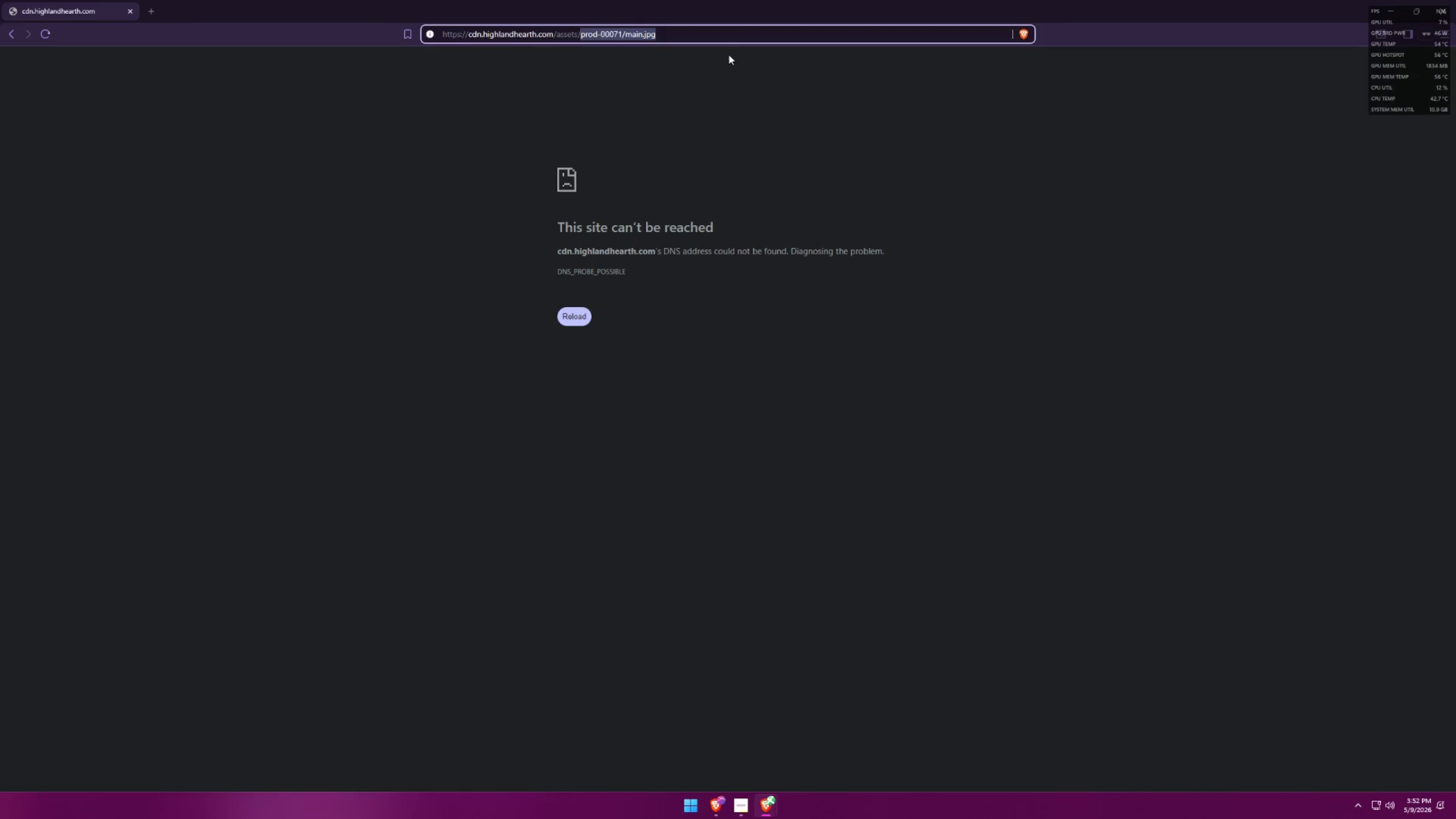 
key(Backspace)
 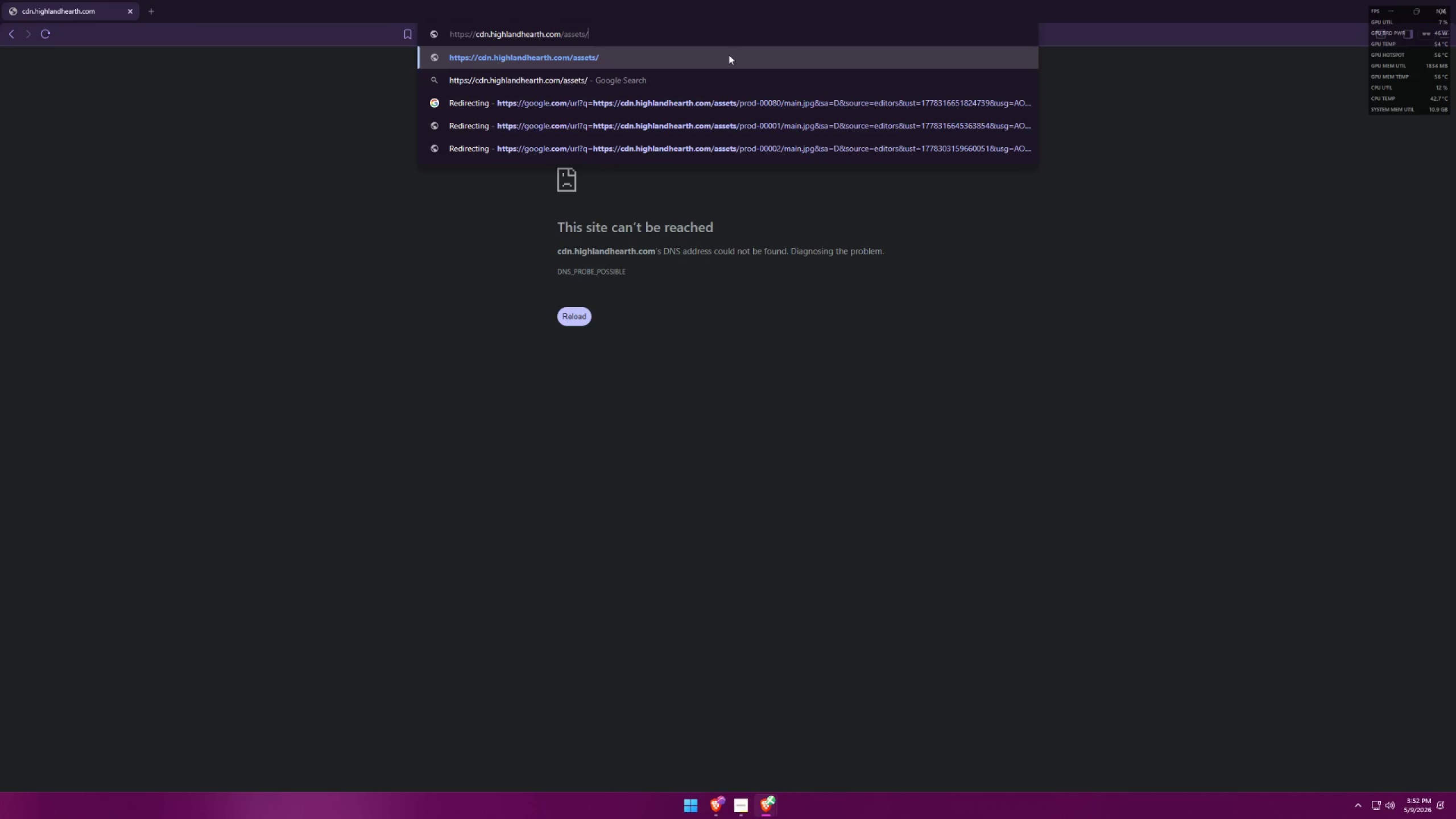 
key(Backspace)
 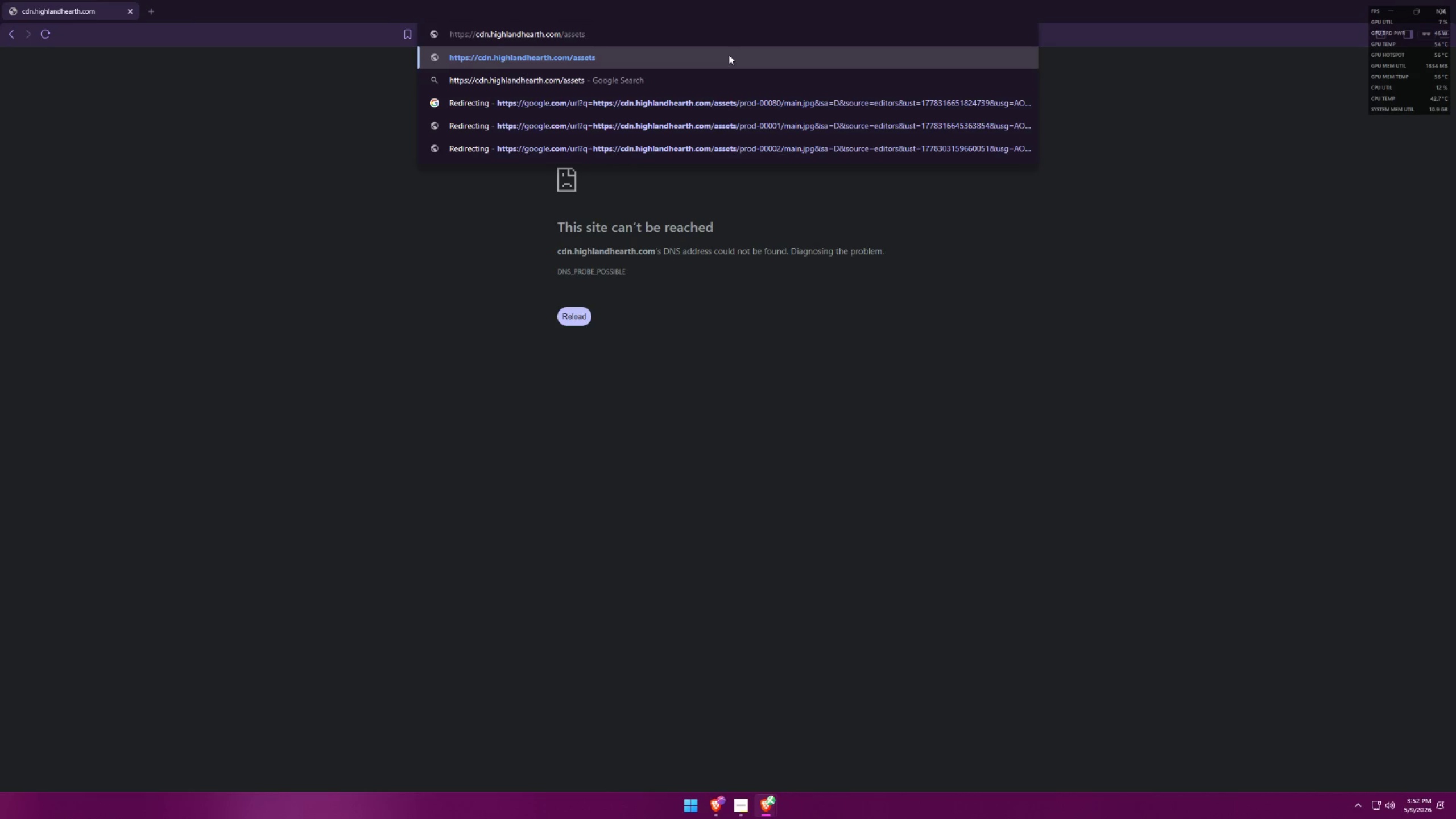 
key(Enter)
 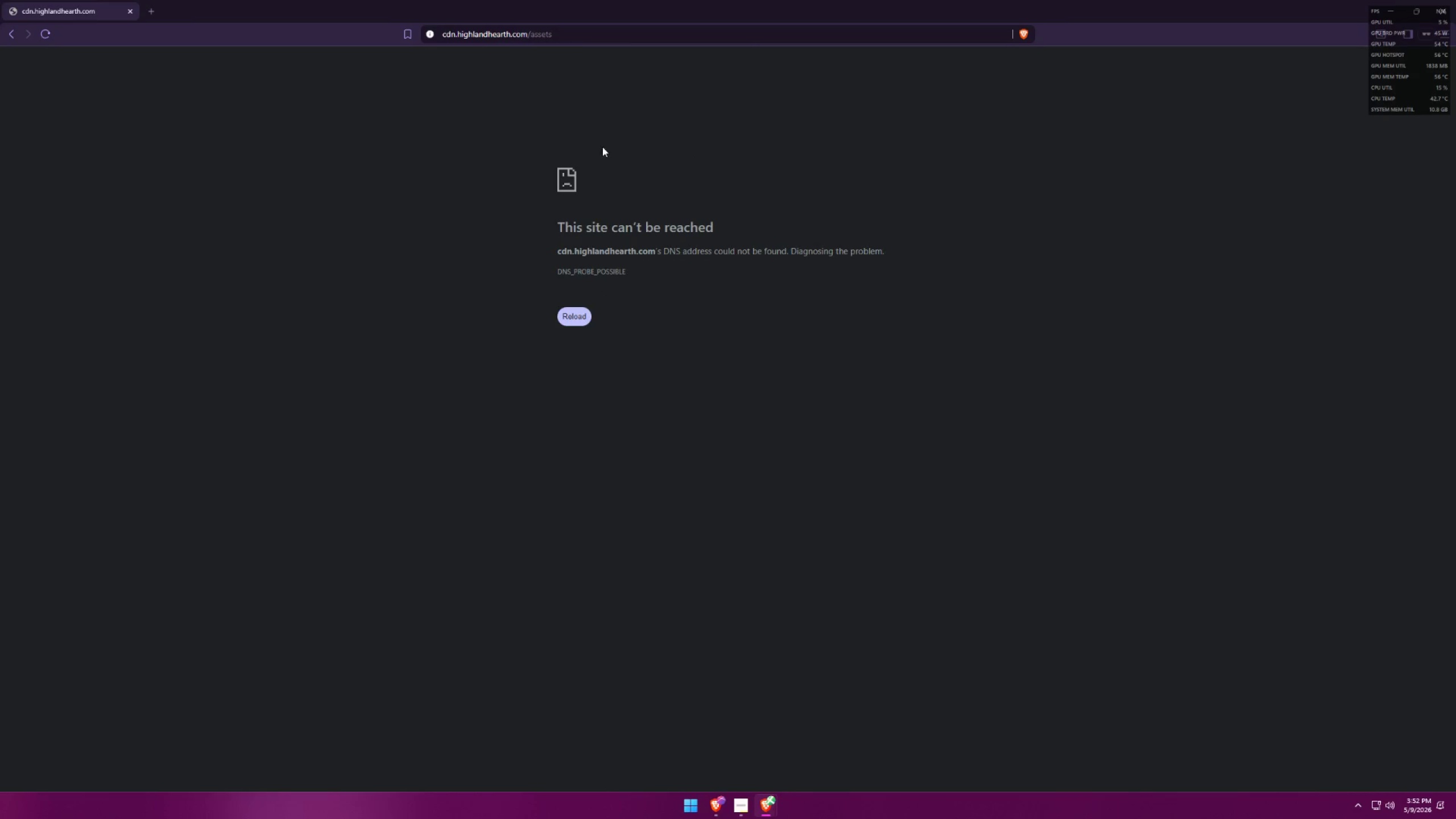 
left_click_drag(start_coordinate=[531, 32], to_coordinate=[676, 39])
 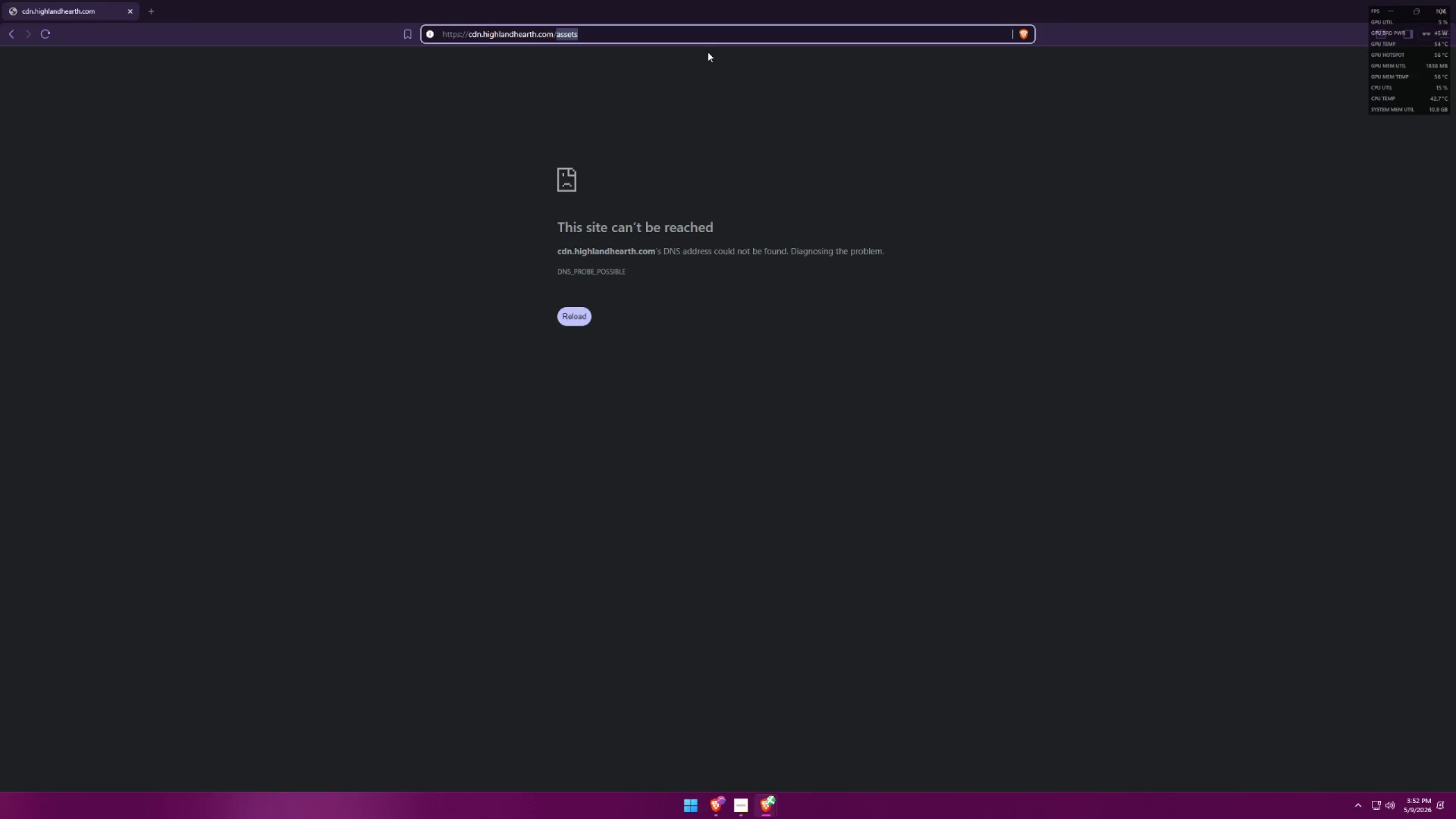 
key(Backspace)
 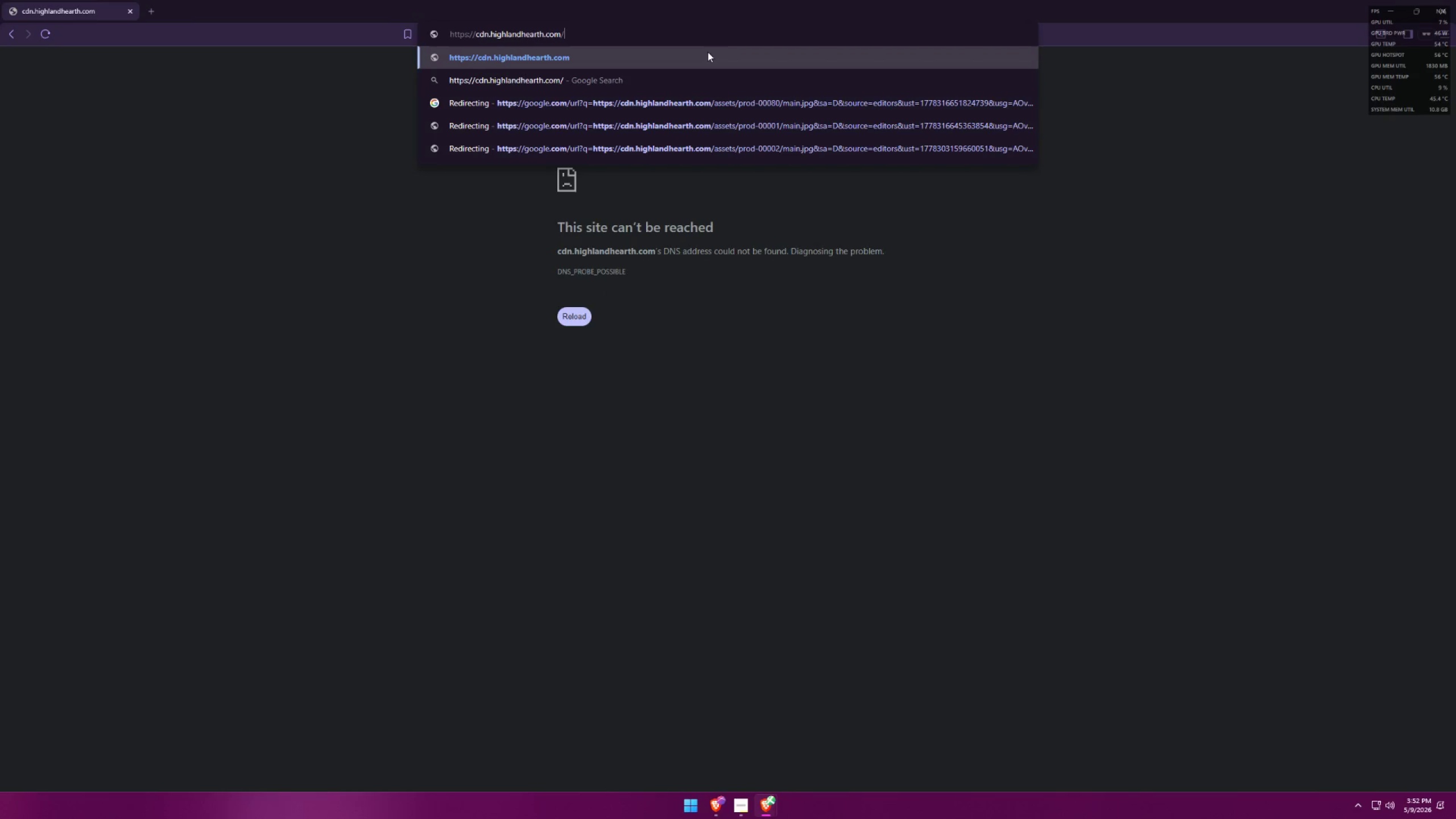 
key(Backspace)
 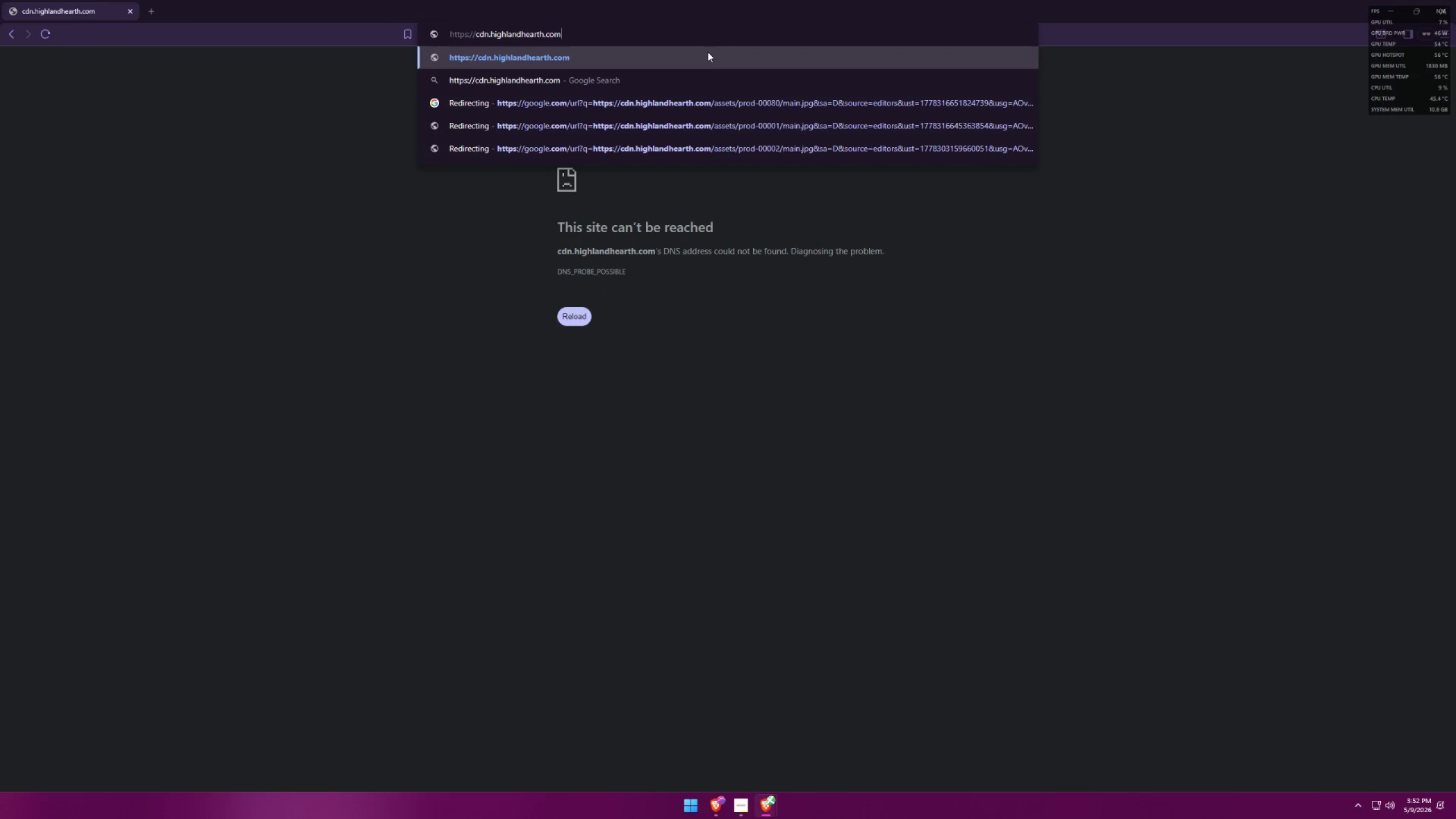 
key(Backspace)
 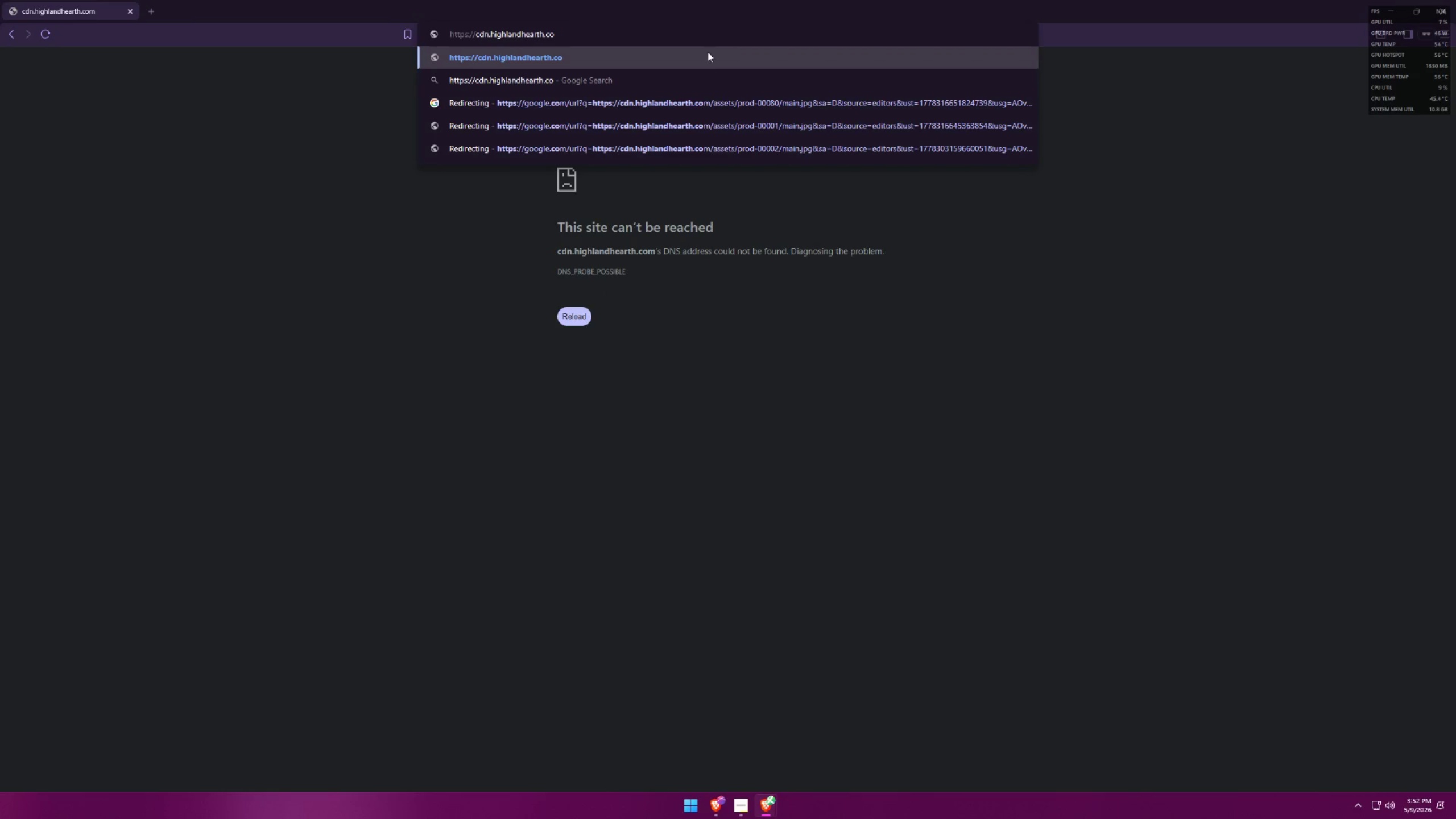 
key(M)
 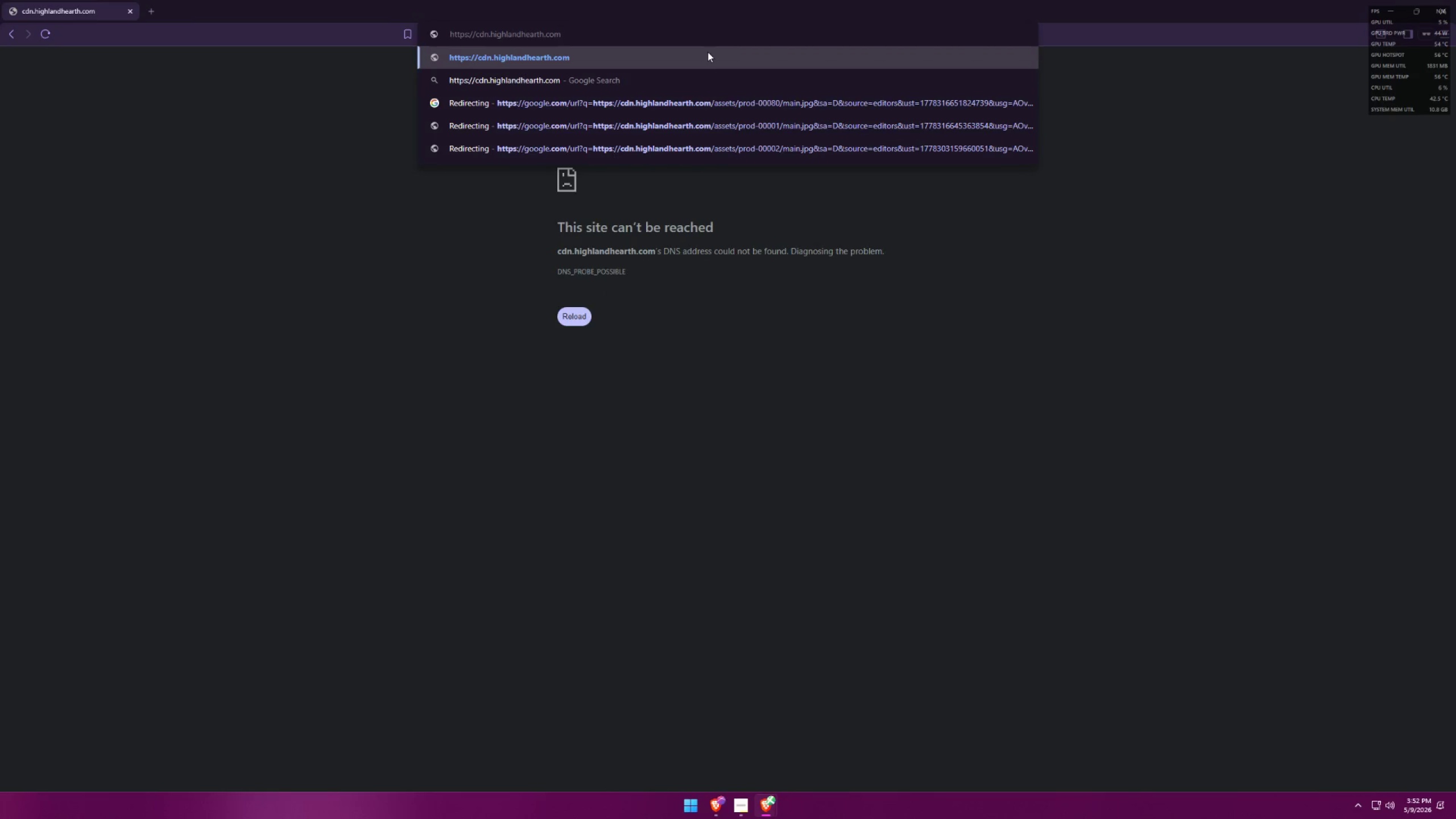 
key(Enter)
 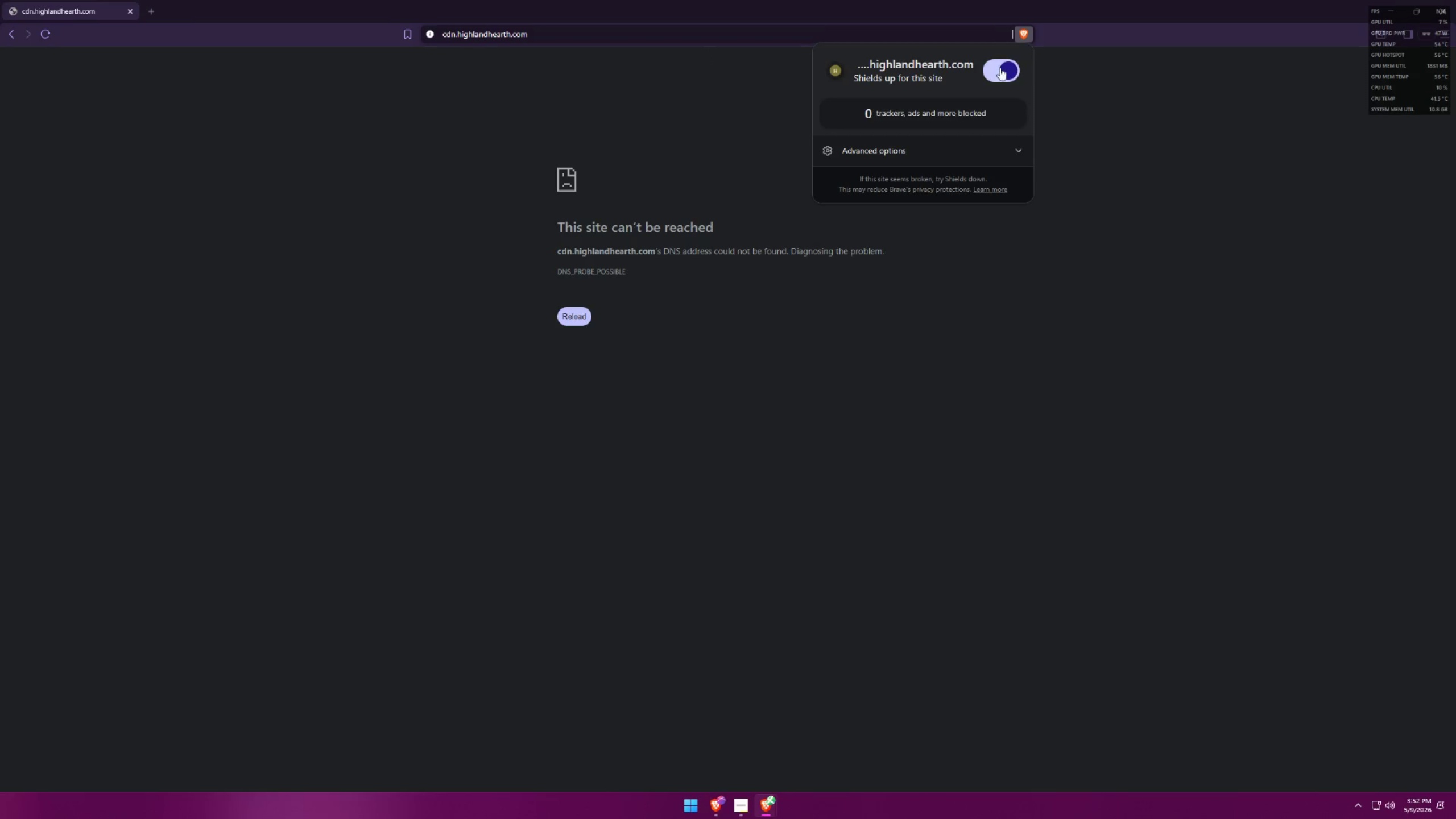 
left_click([817, 24])
 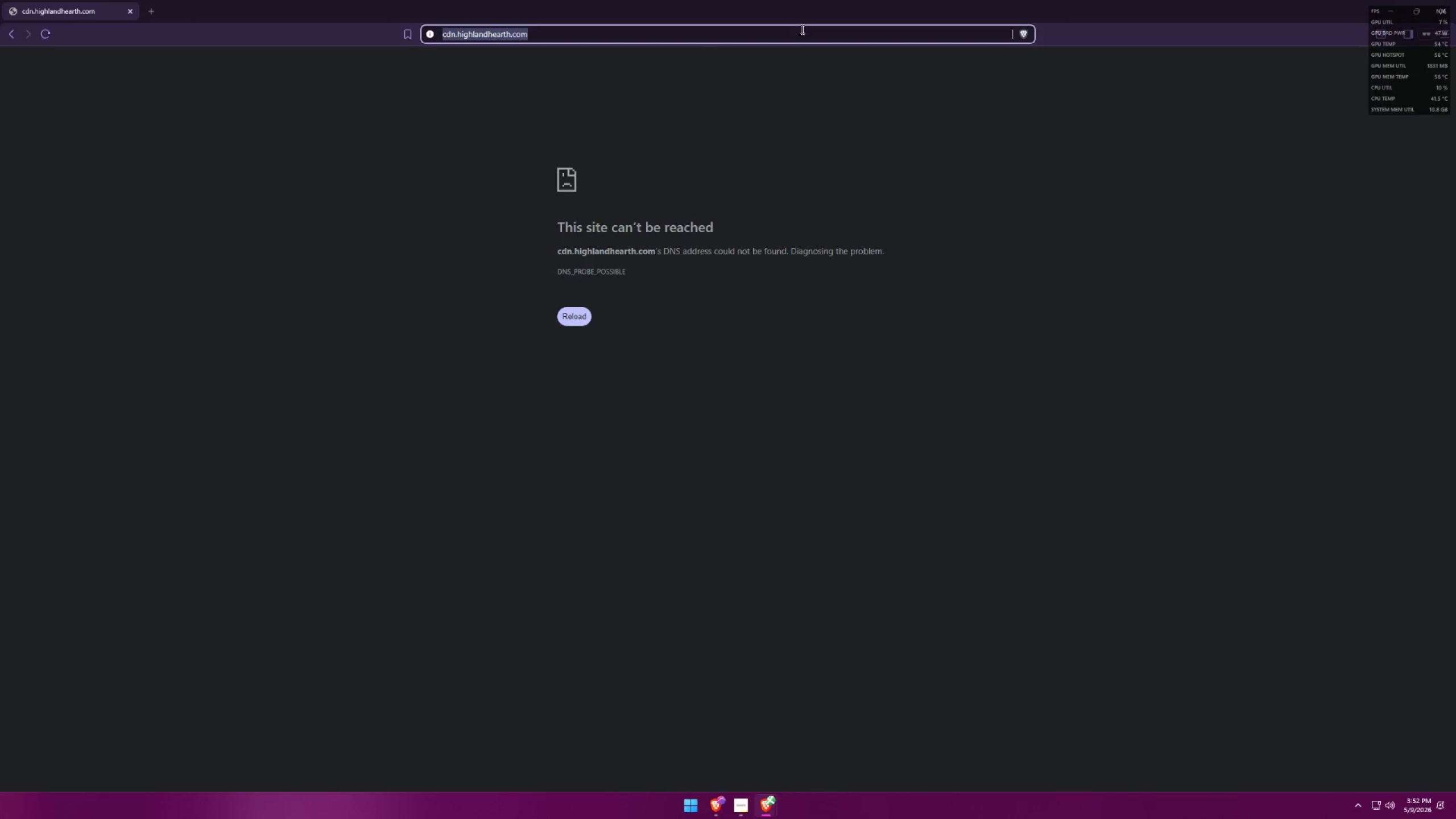 
key(Enter)
 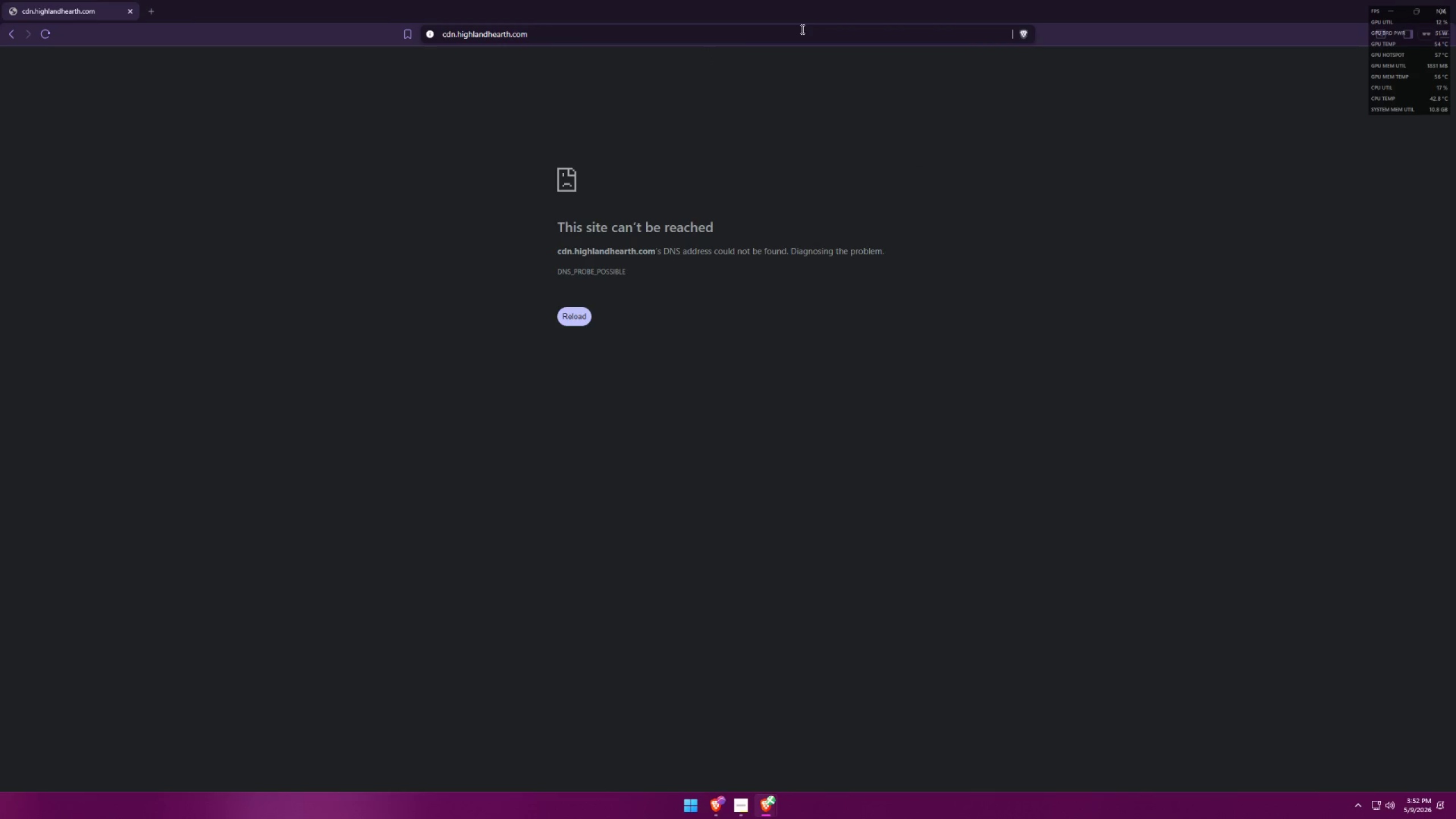 
key(Enter)
 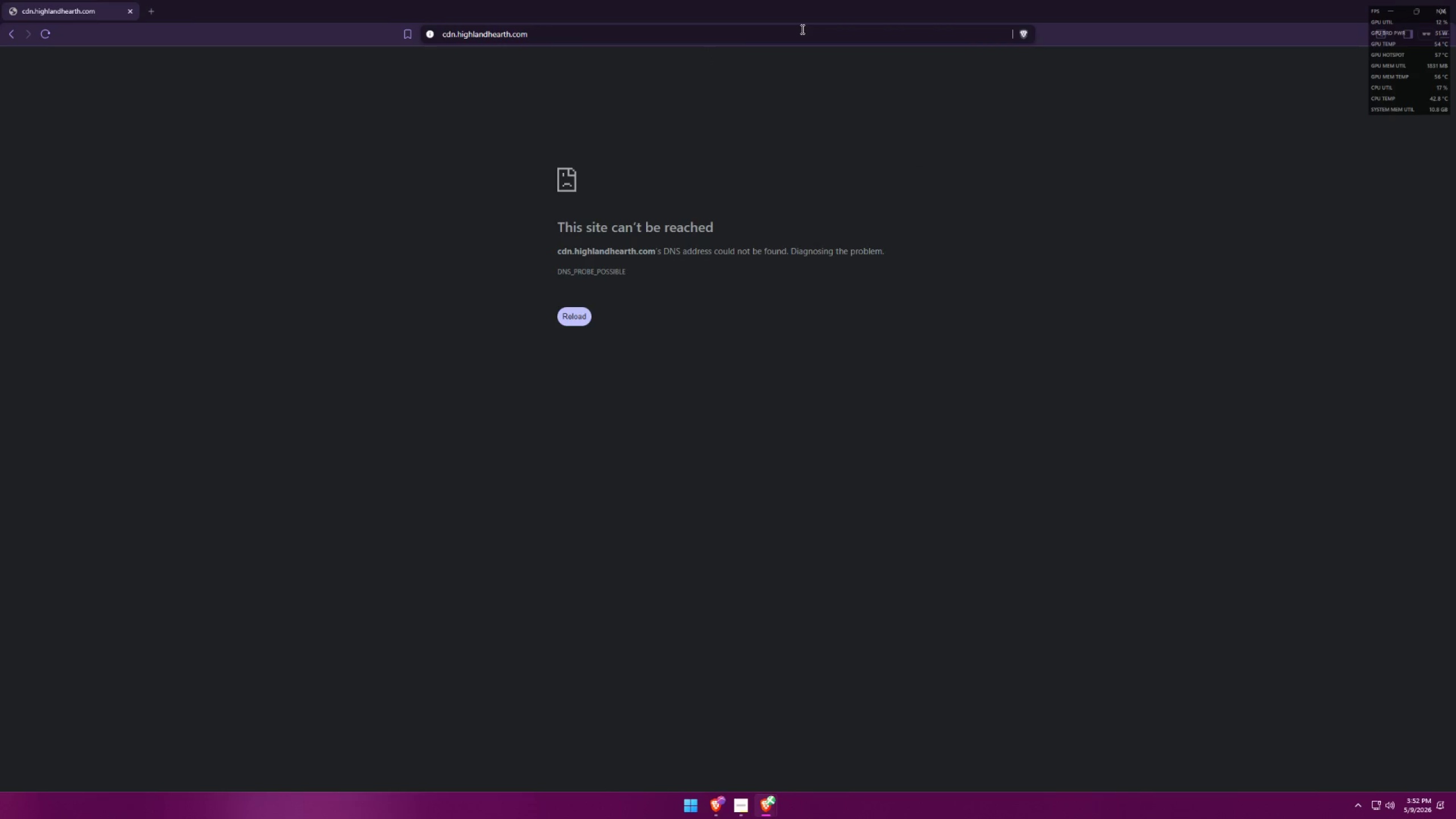 
key(Enter)
 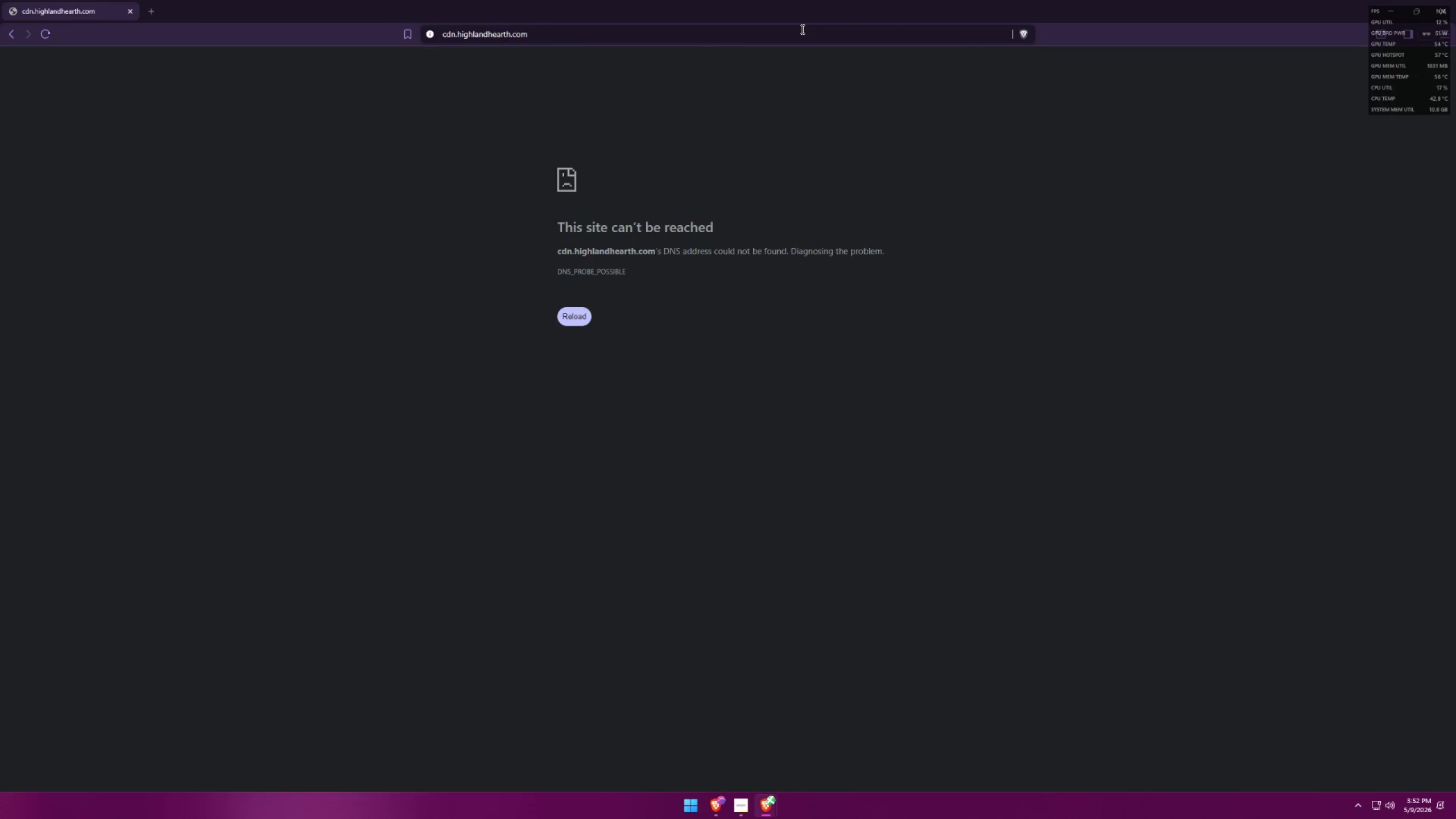 
key(Enter)
 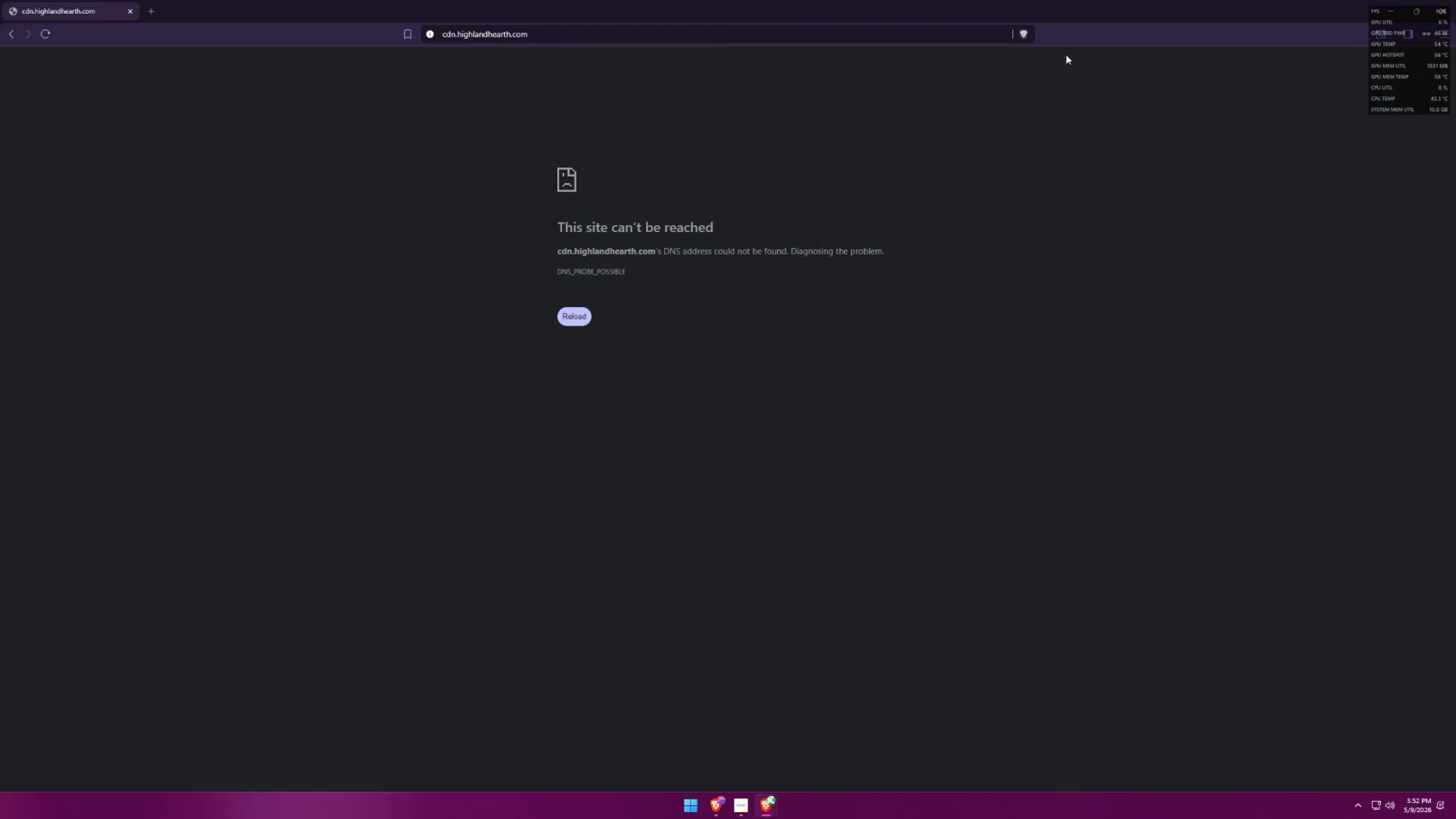 
left_click([1020, 34])
 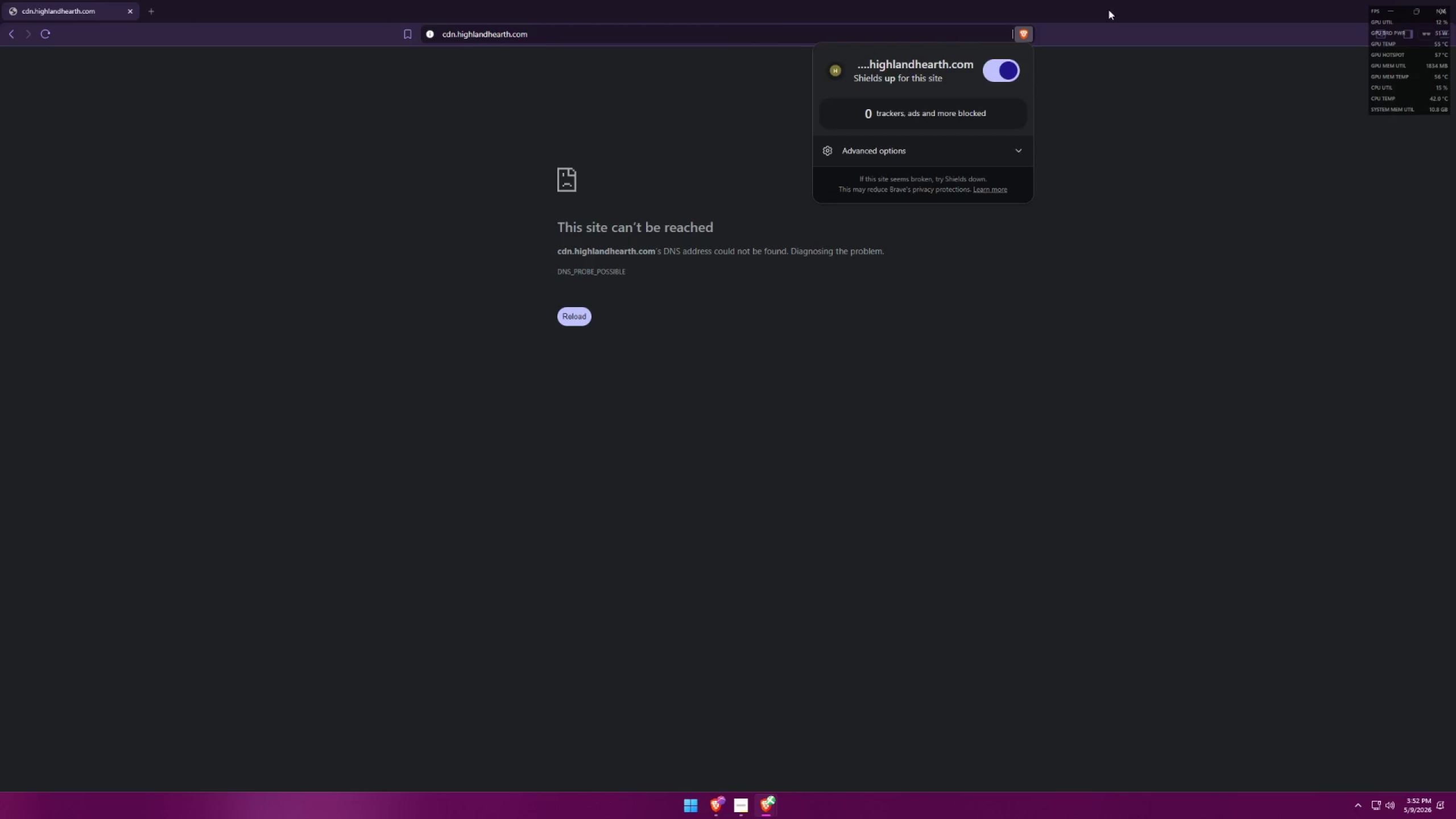 
left_click([1455, 0])
 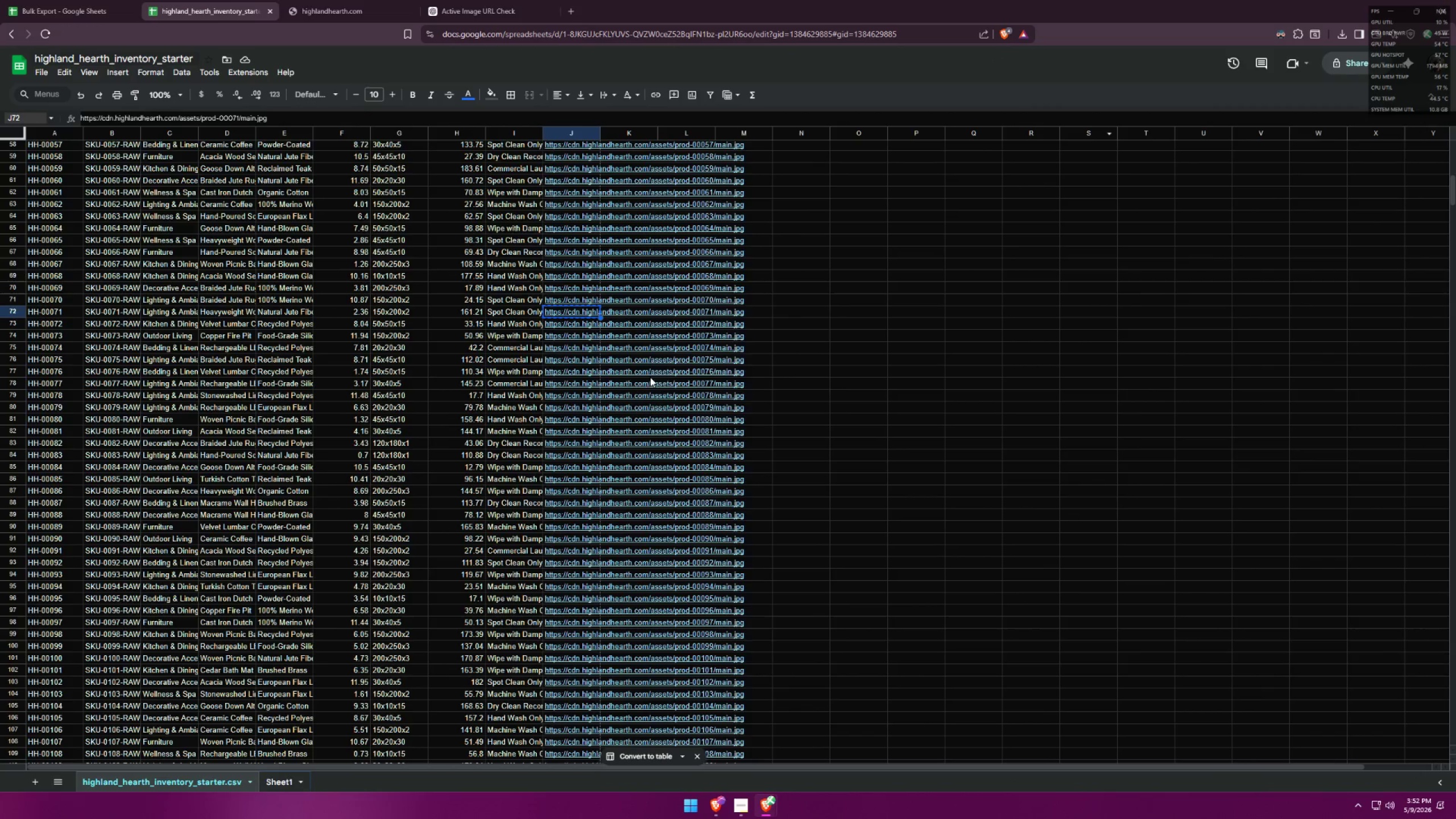 
scroll: coordinate [774, 213], scroll_direction: up, amount: 23.0
 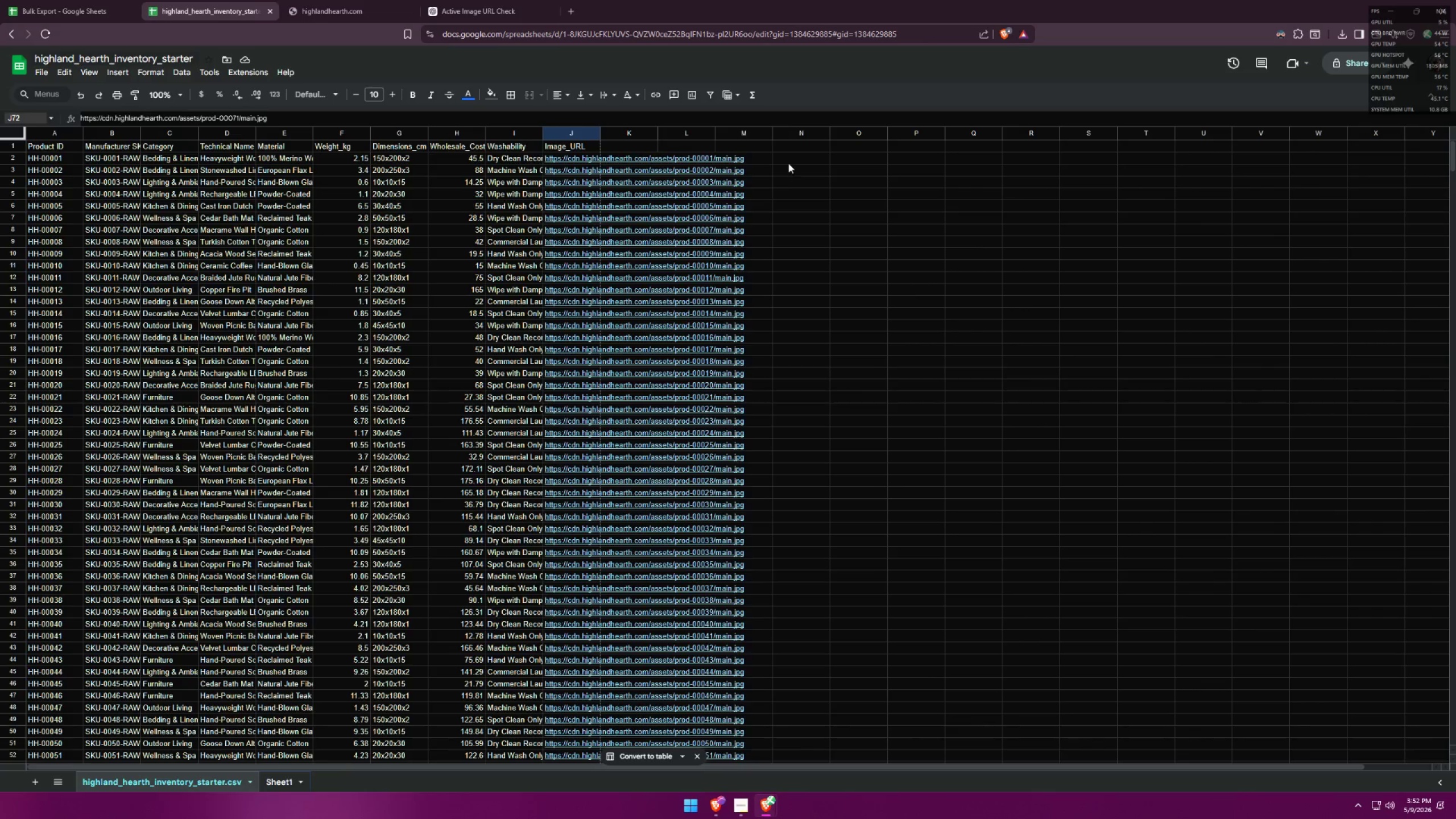 
double_click([790, 156])
 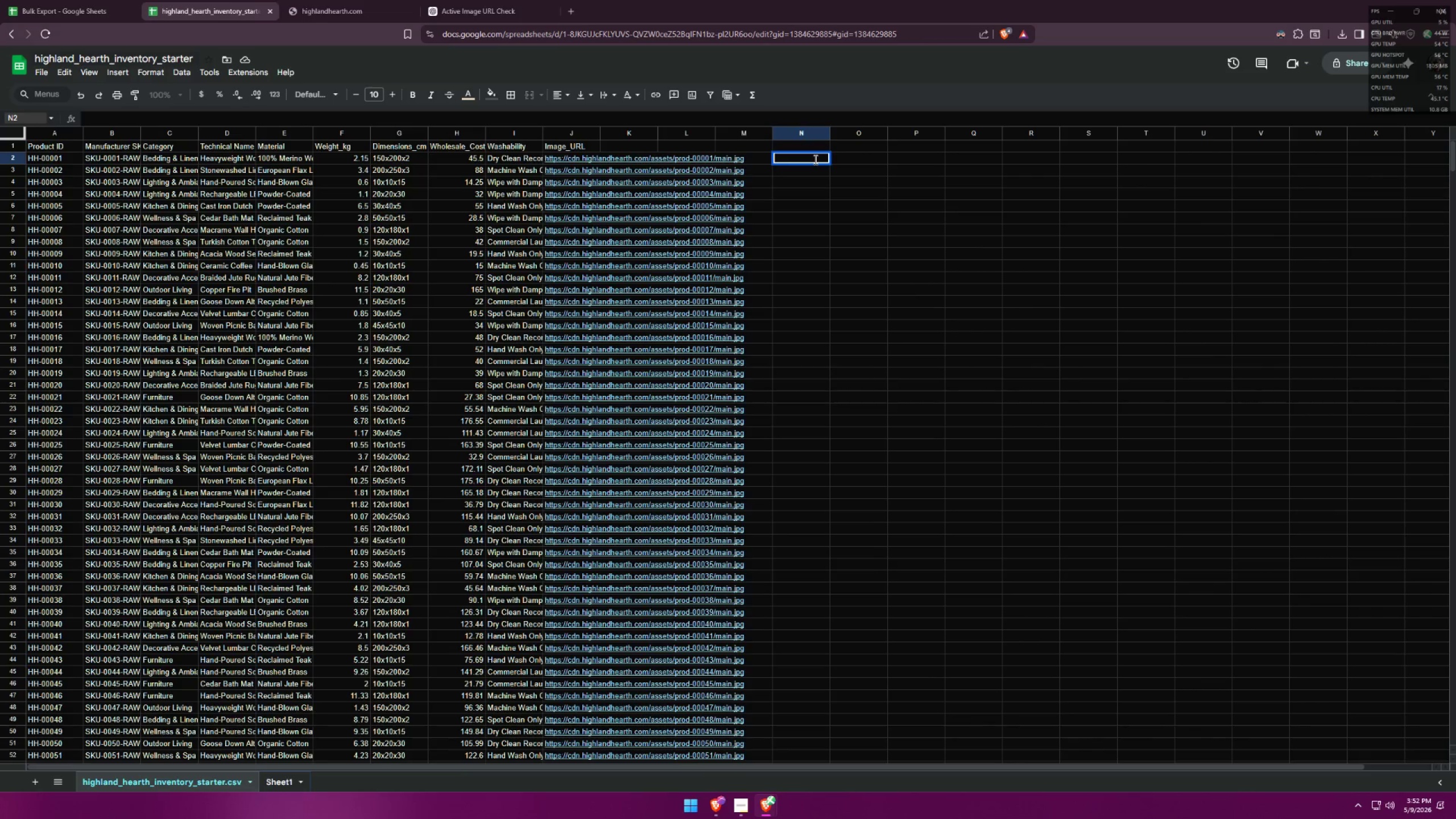 
type(=Om)
key(Backspace)
key(Backspace)
type(Image()
 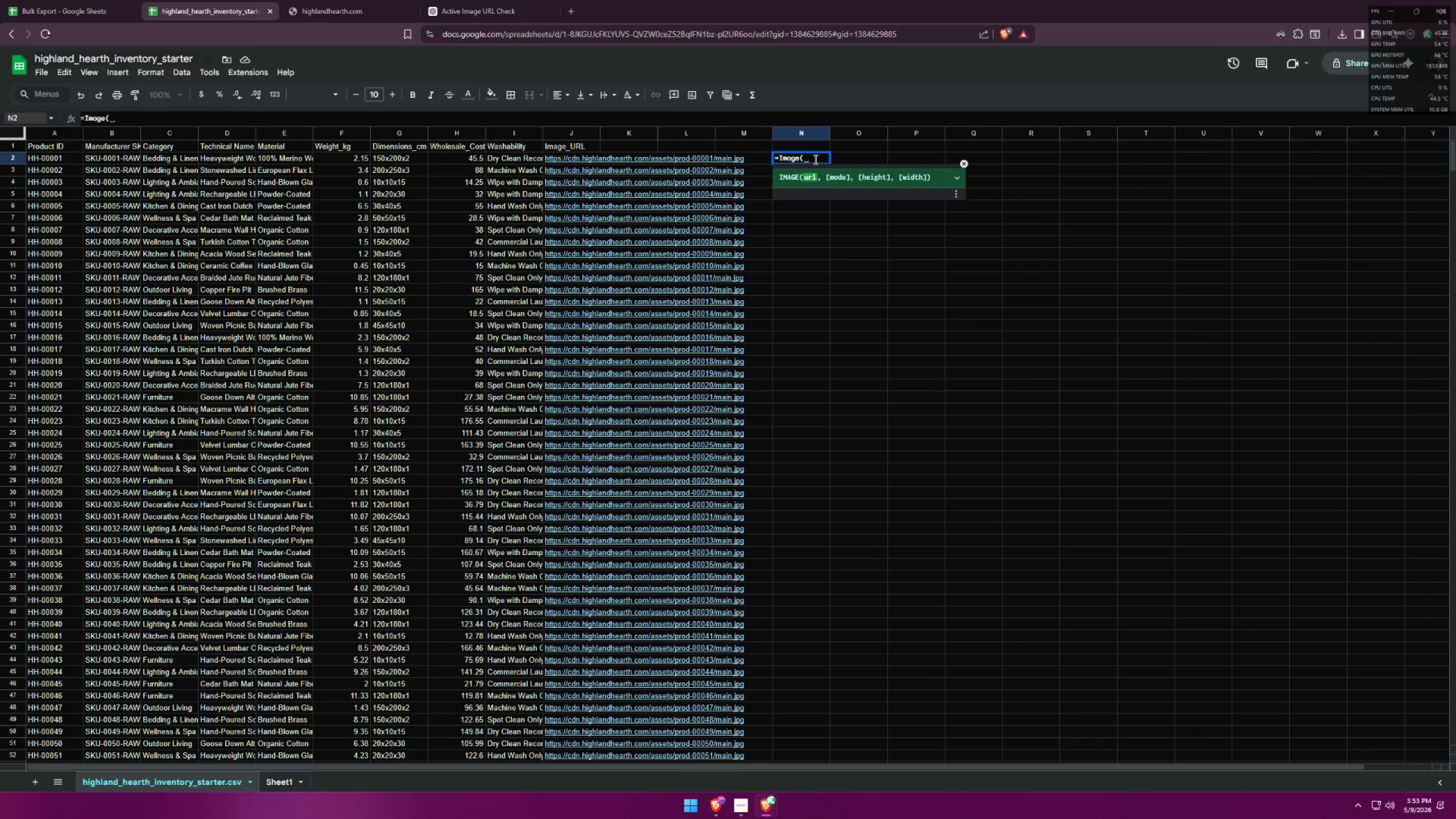 
left_click([814, 157])
 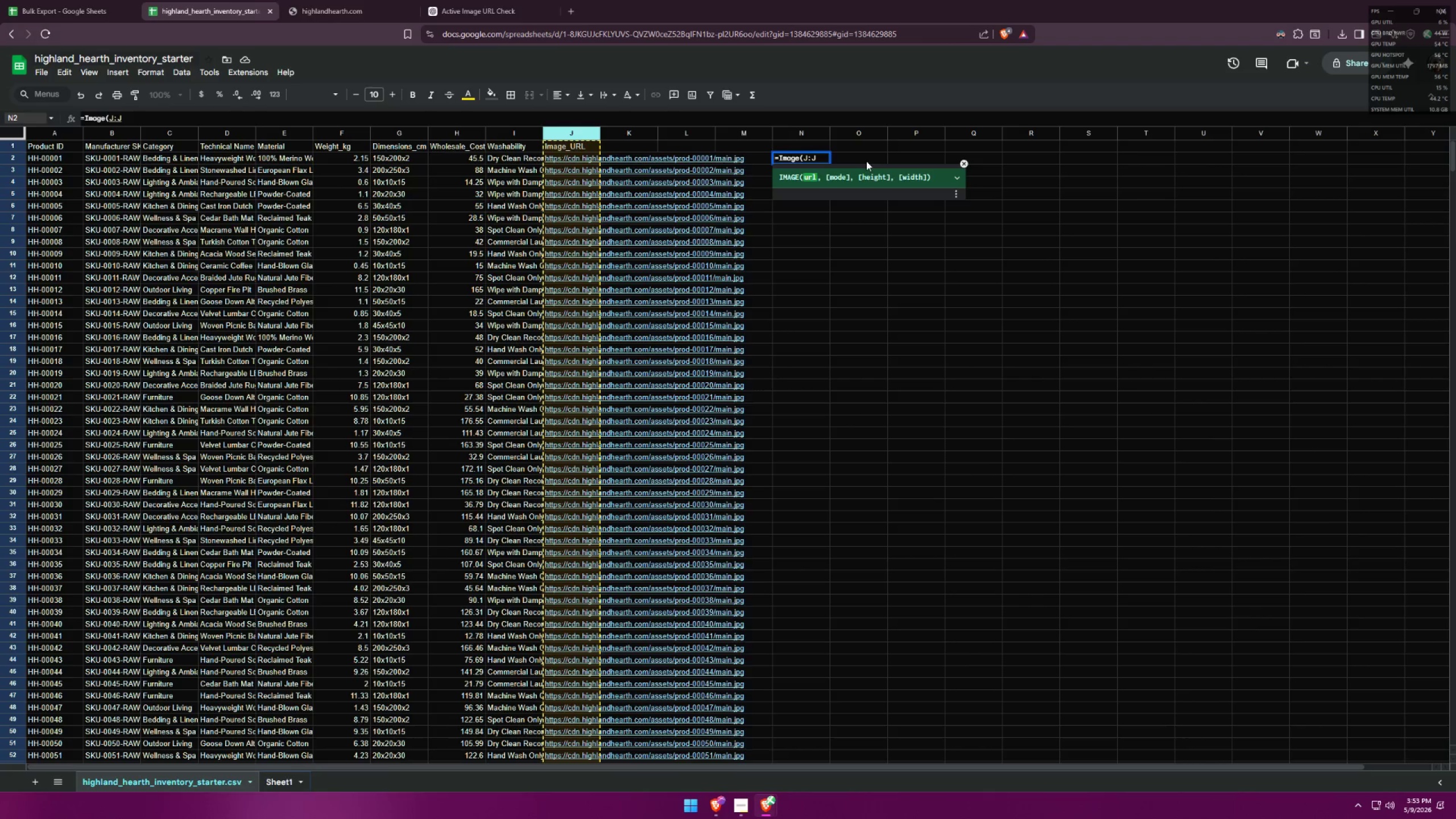 
key(Shift+0)
 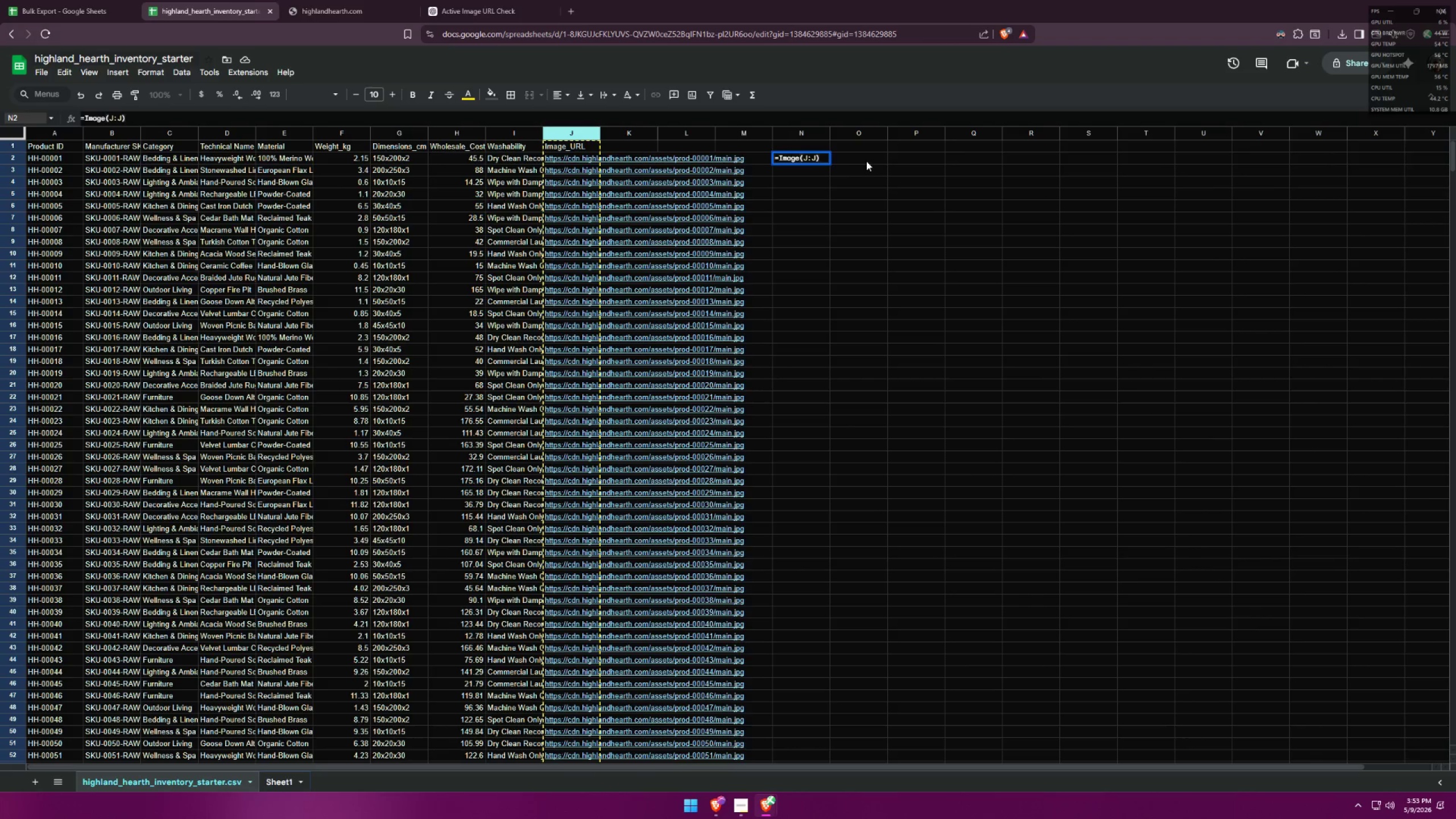 
left_click([871, 200])
 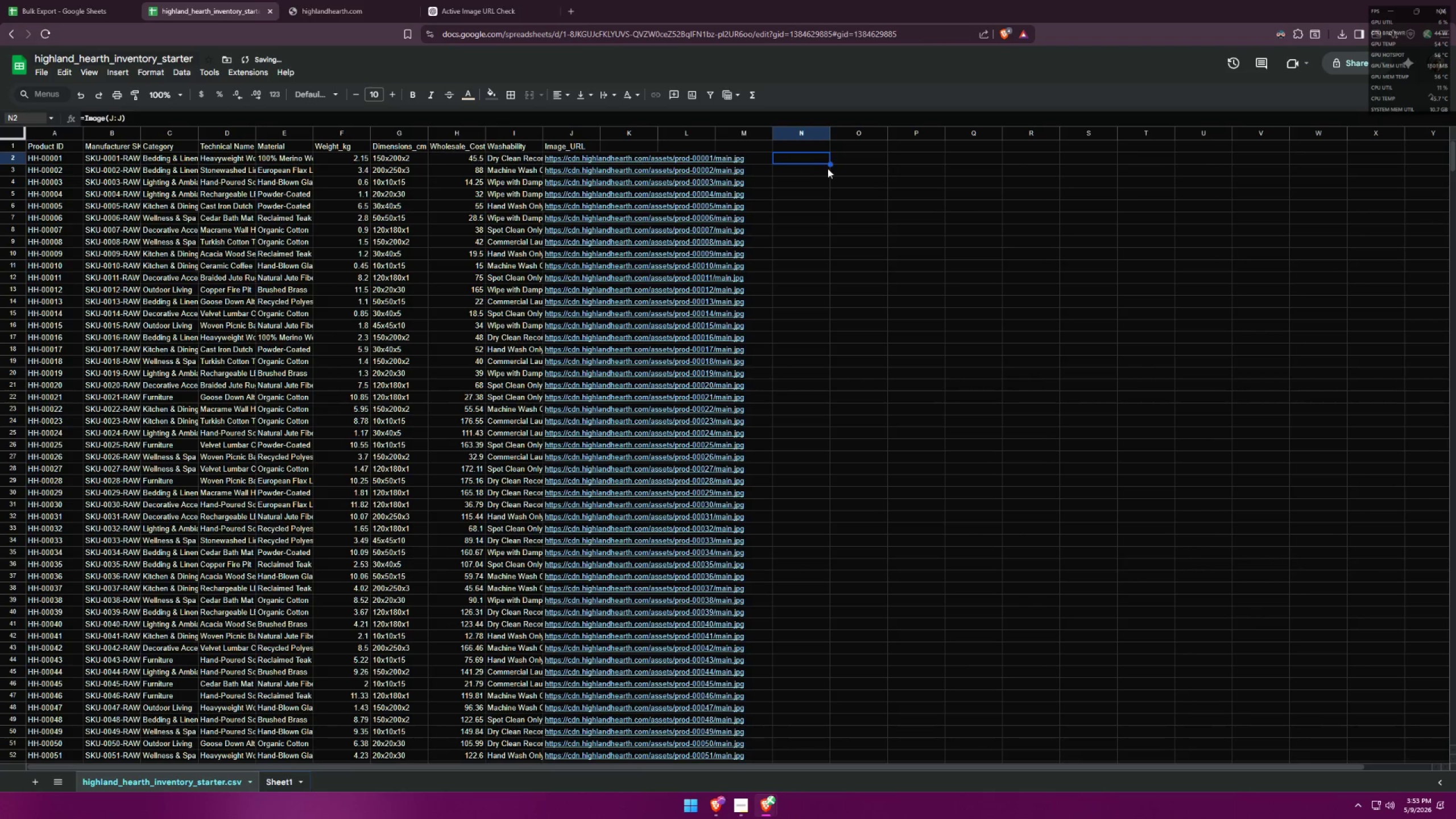 
left_click_drag(start_coordinate=[829, 164], to_coordinate=[803, 512])
 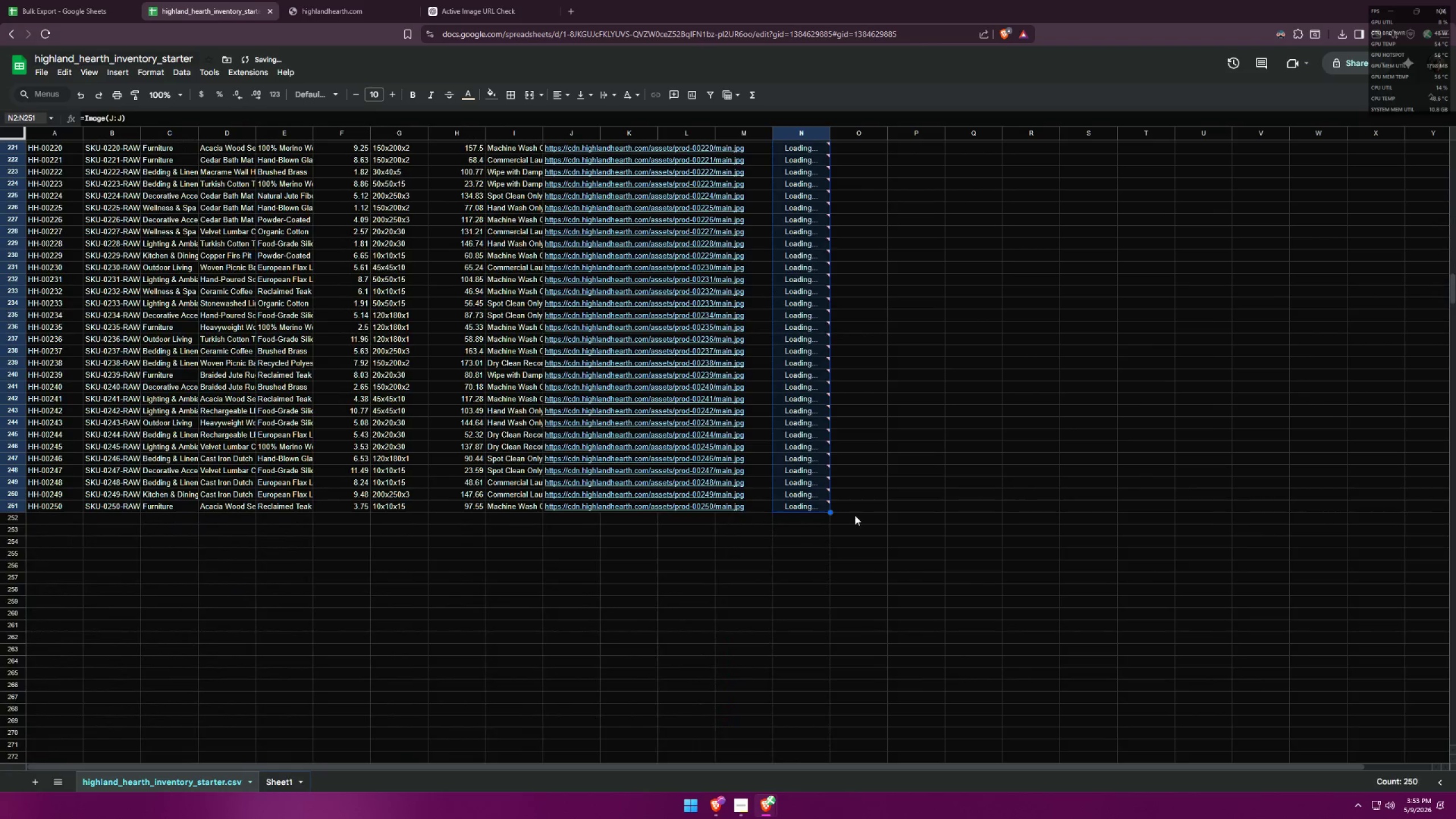 
scroll: coordinate [874, 519], scroll_direction: up, amount: 5.0
 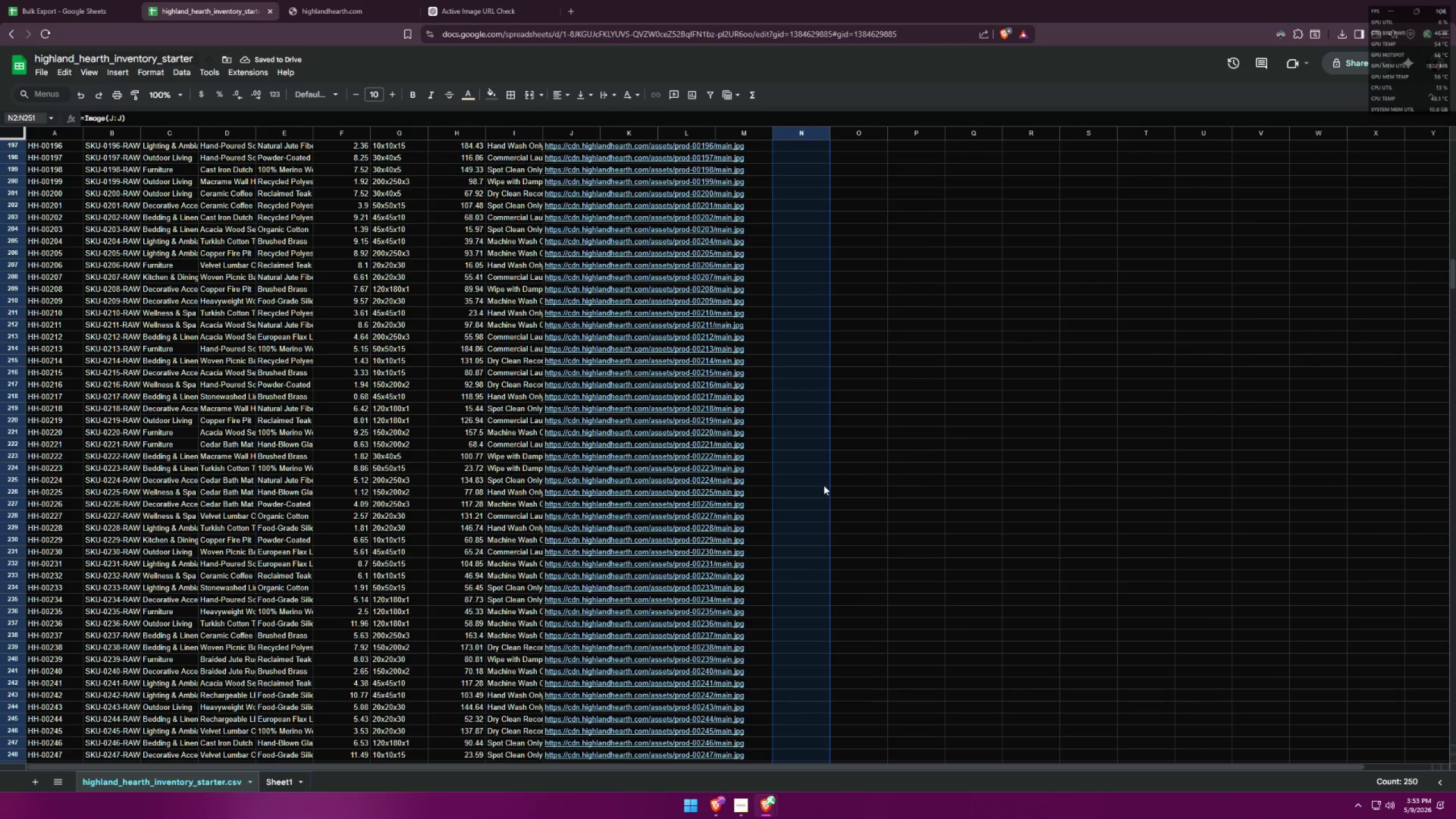 
wait(5.59)
 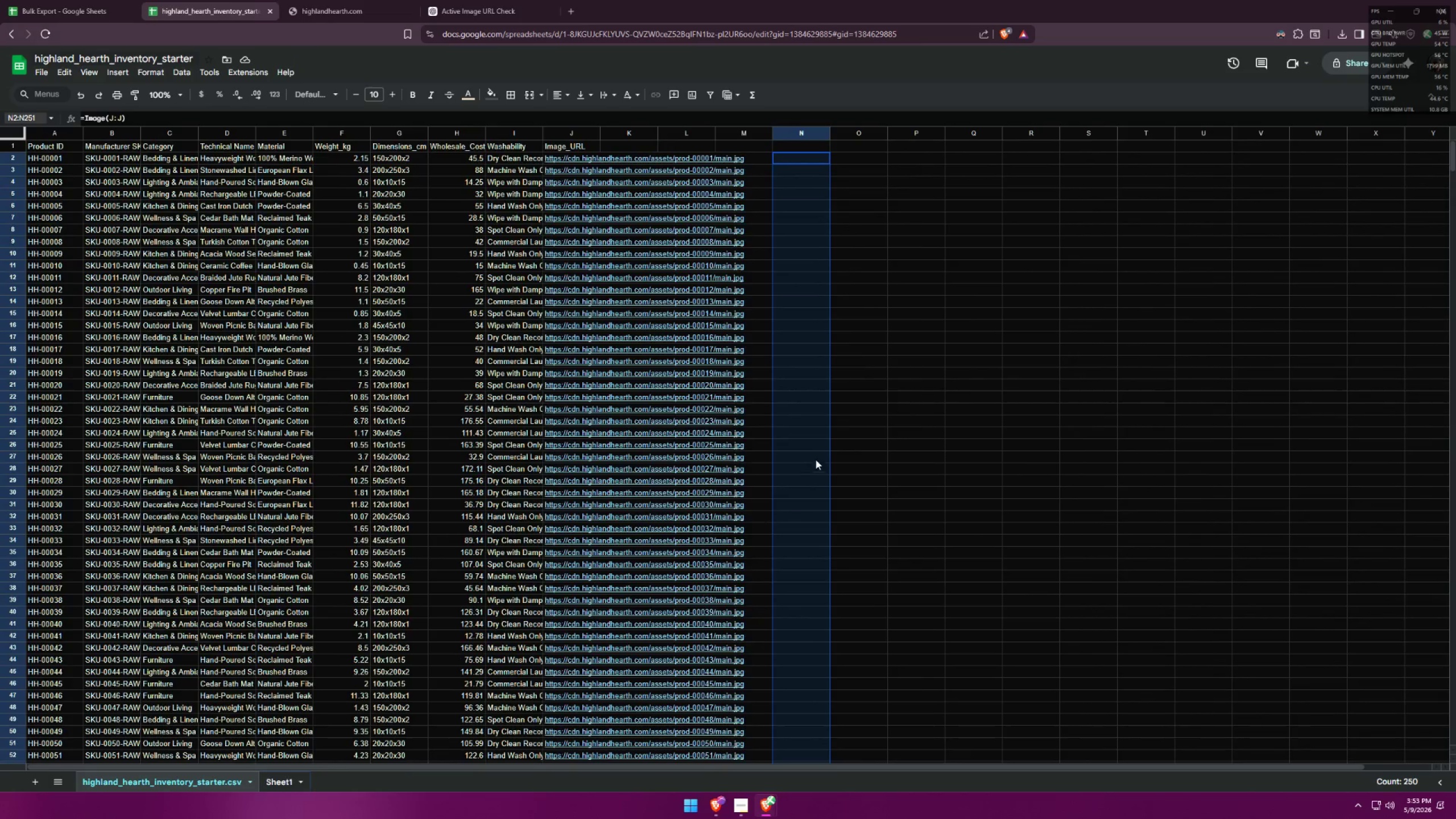 
left_click([895, 396])
 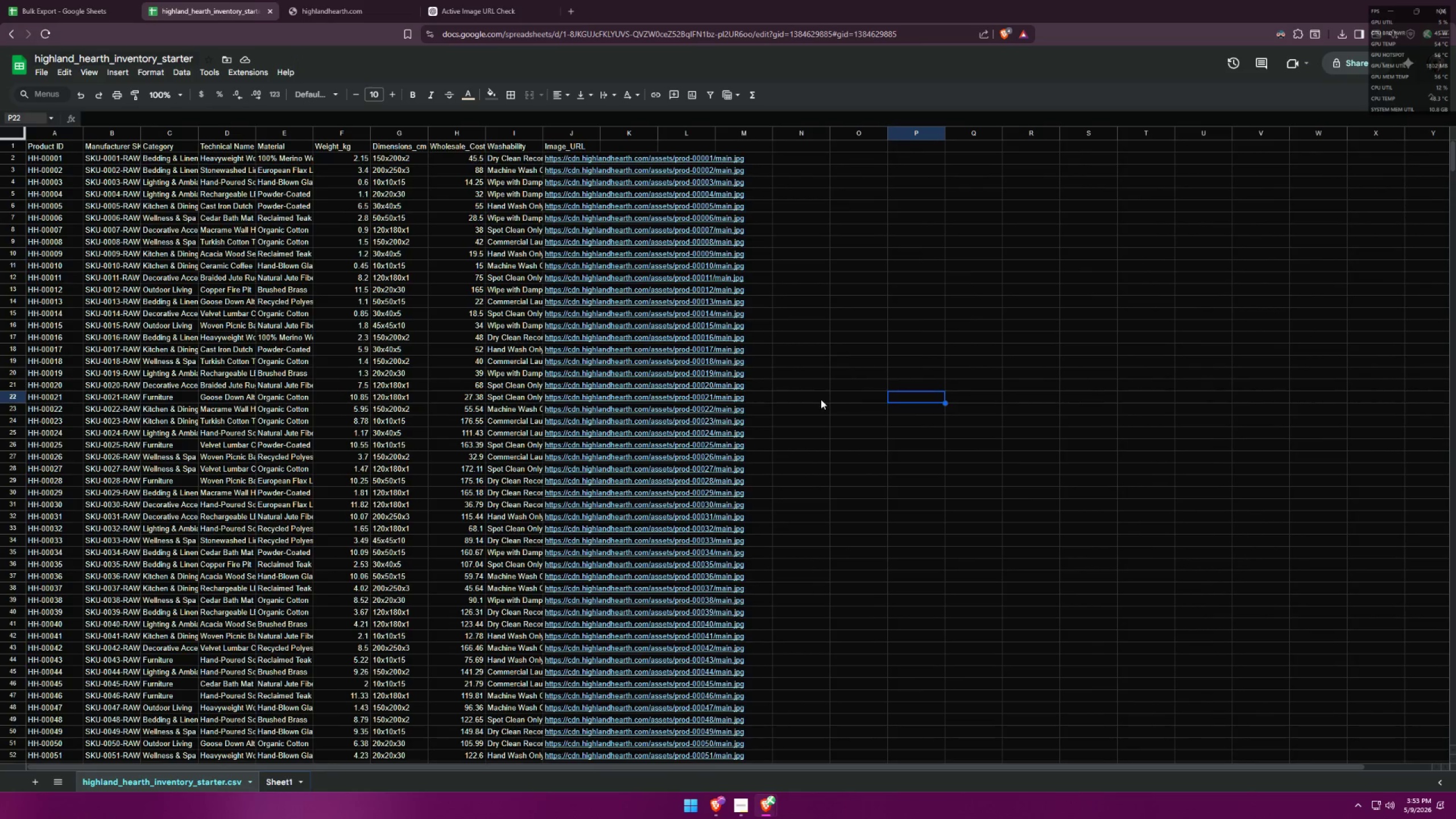 
scroll: coordinate [813, 462], scroll_direction: up, amount: 50.0
 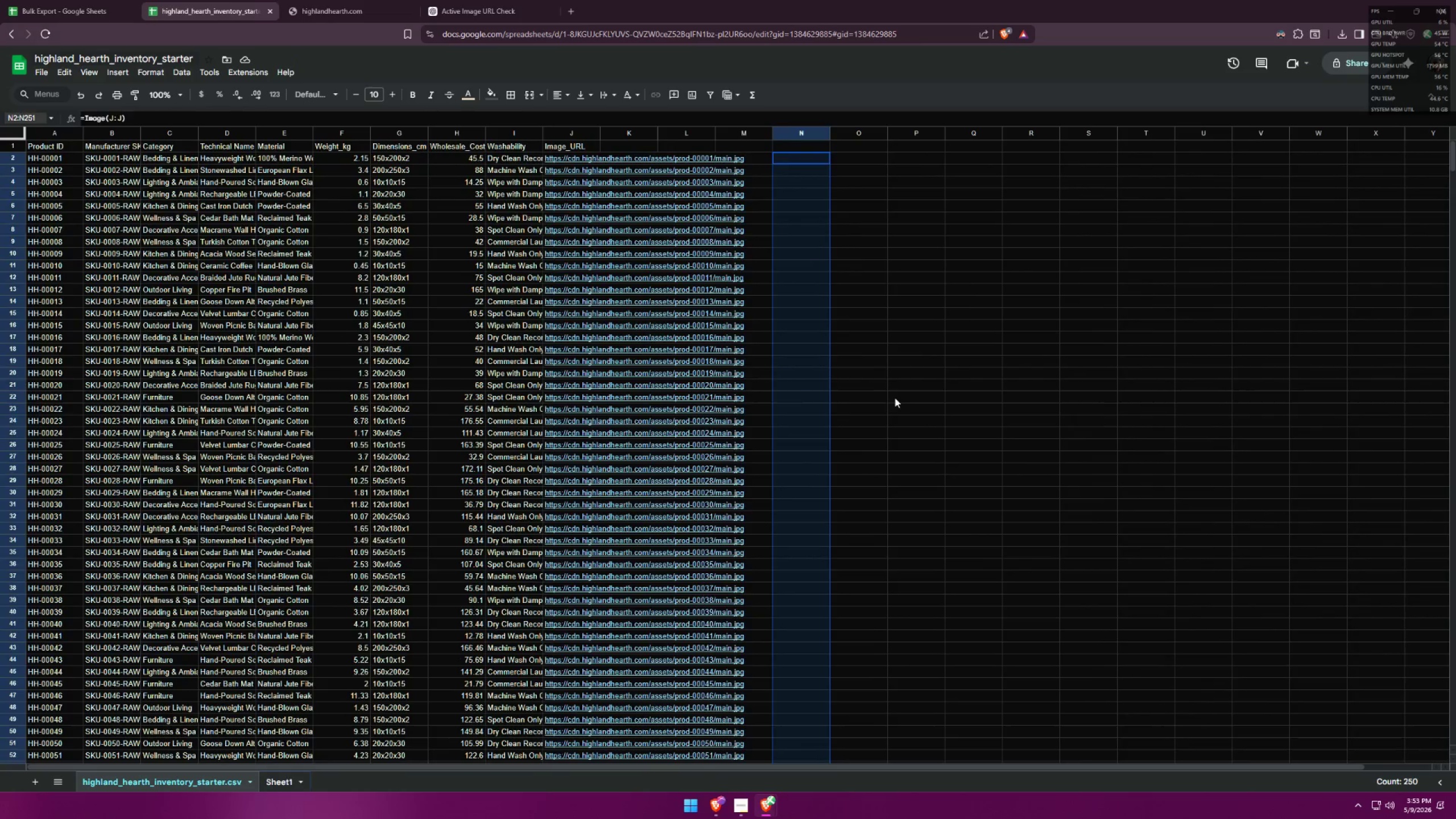 
double_click([817, 398])
 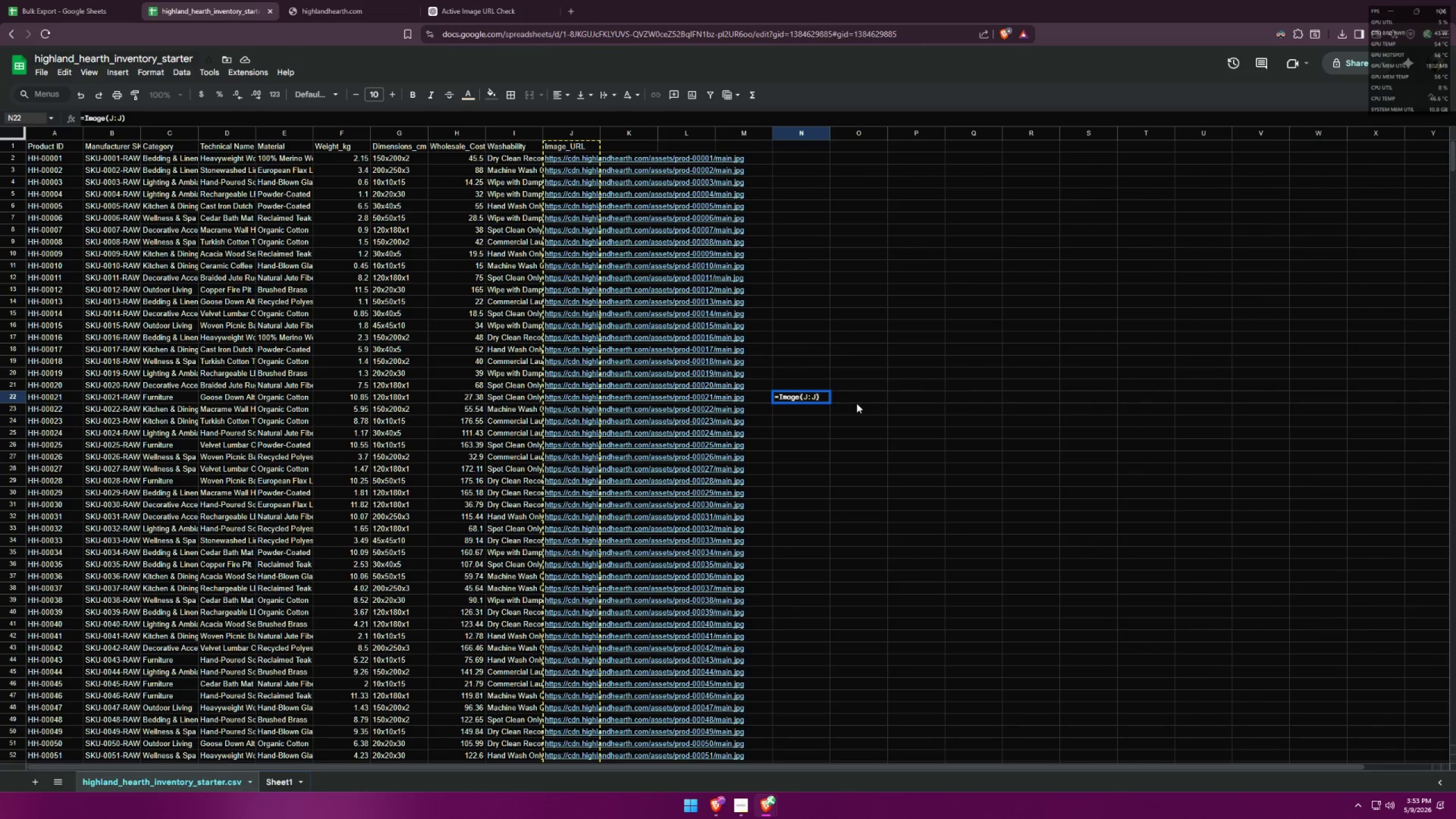 
left_click([857, 403])
 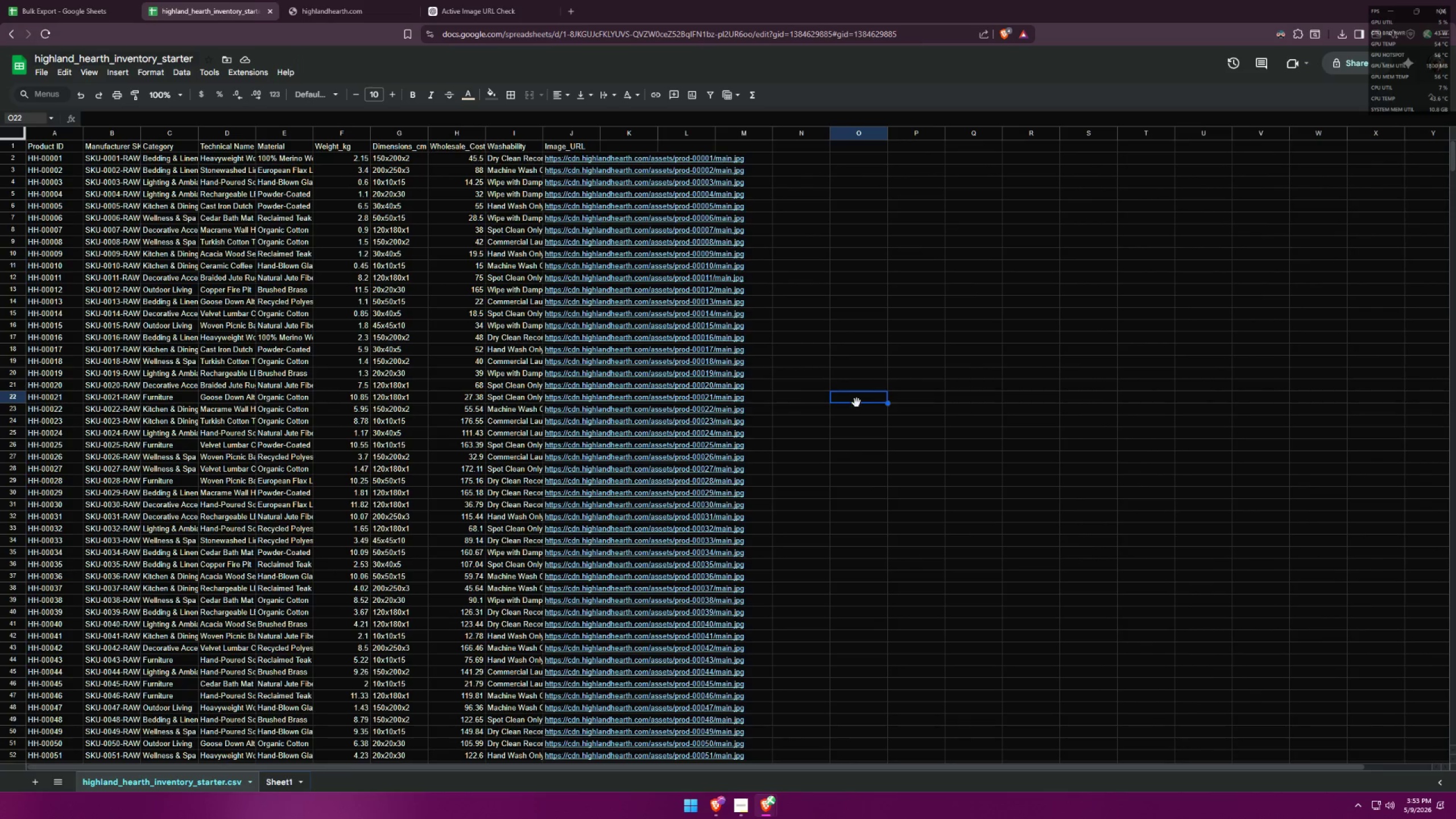 
scroll: coordinate [825, 358], scroll_direction: up, amount: 10.0
 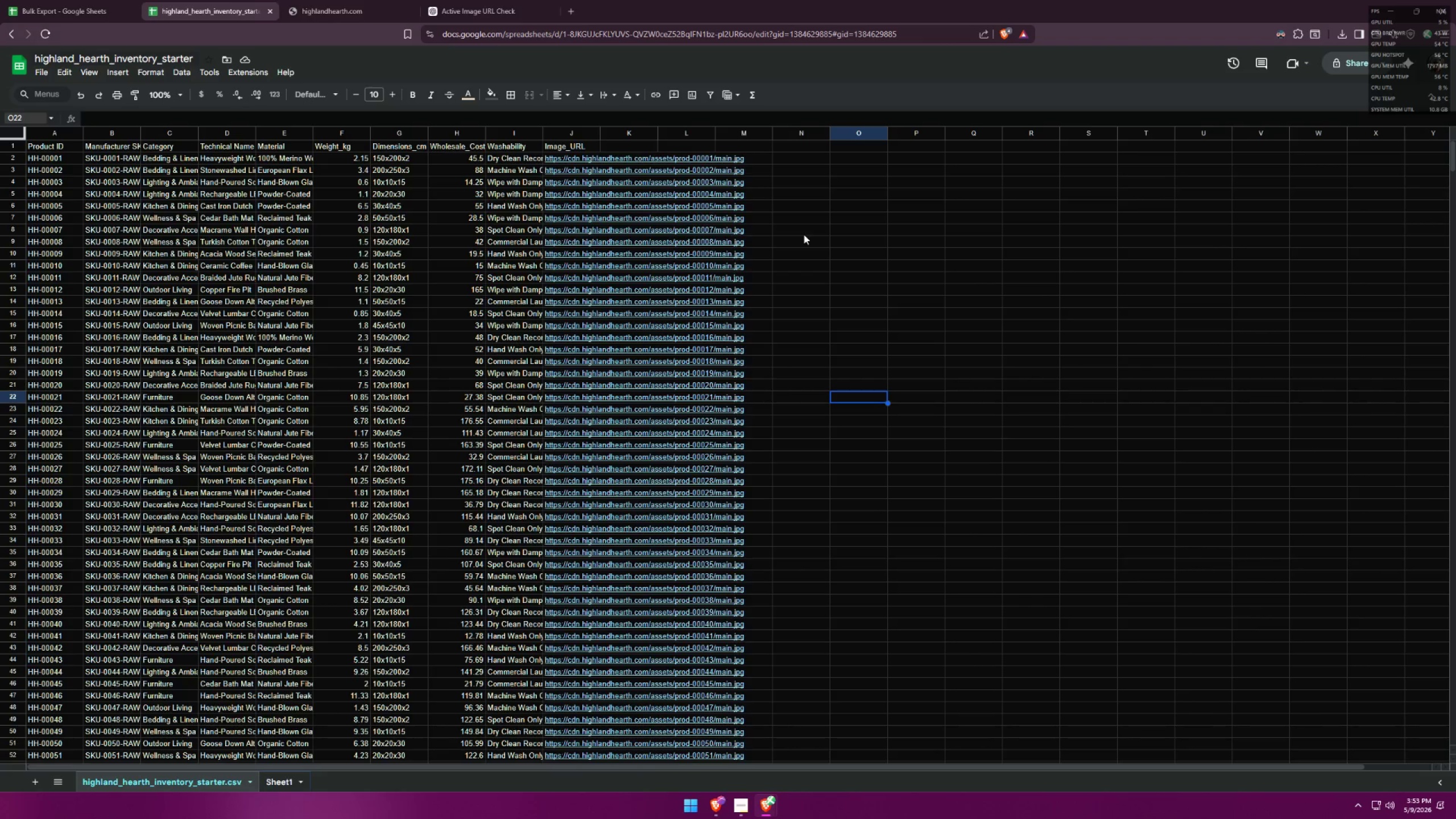 
hold_key(key=ControlLeft, duration=1.64)
 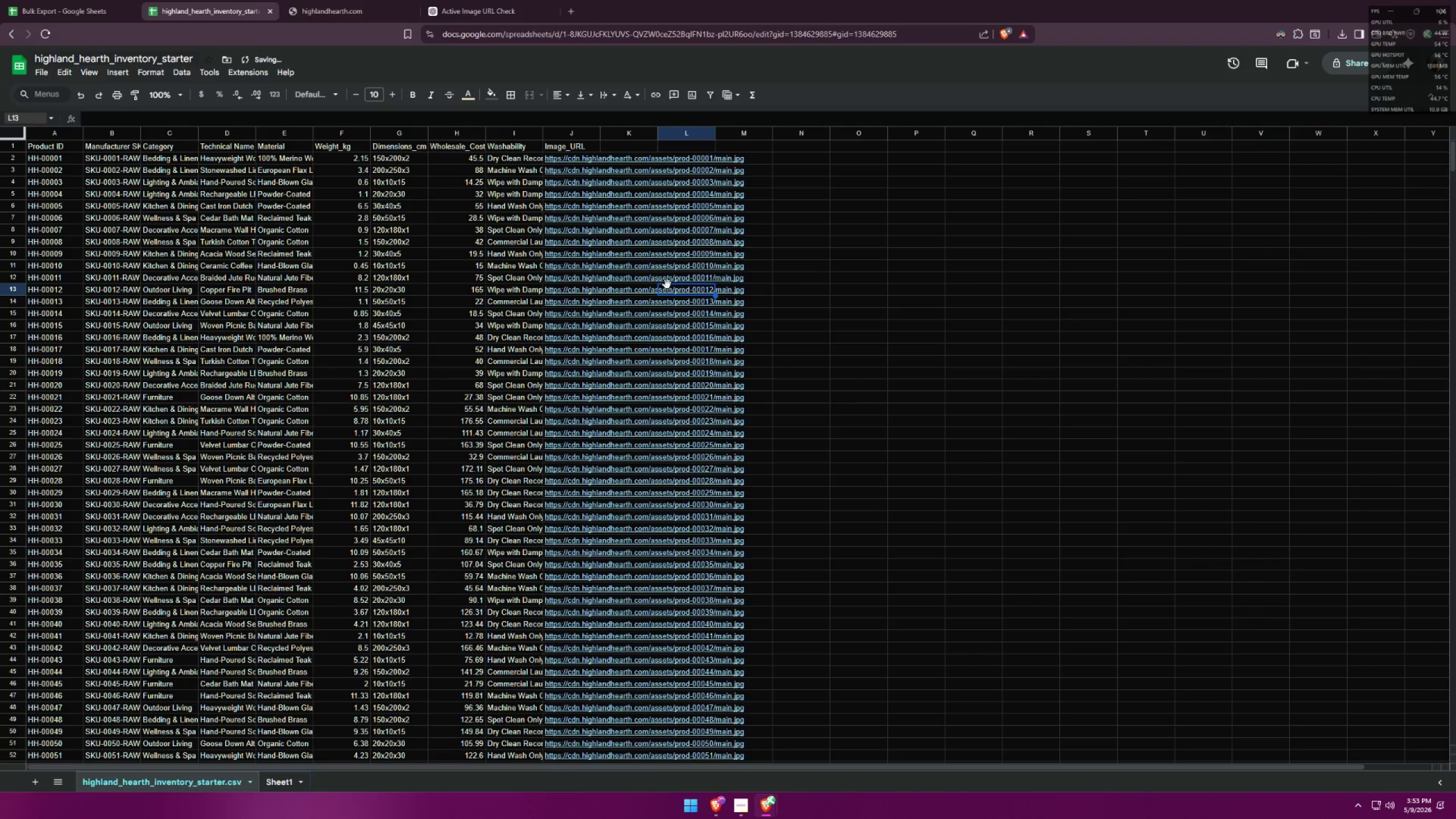 
hold_key(key=Z, duration=1.47)
 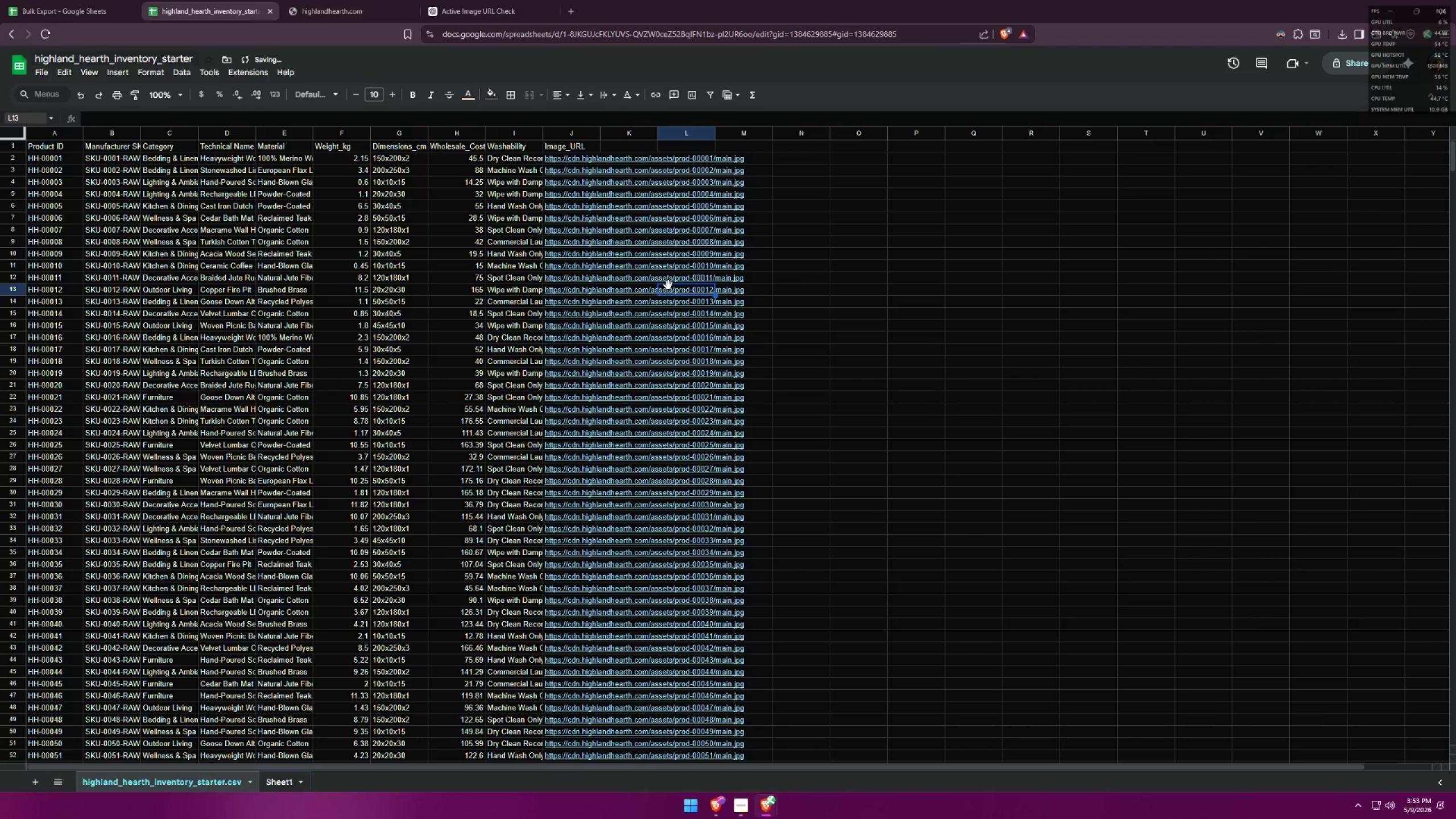 
right_click([671, 284])
 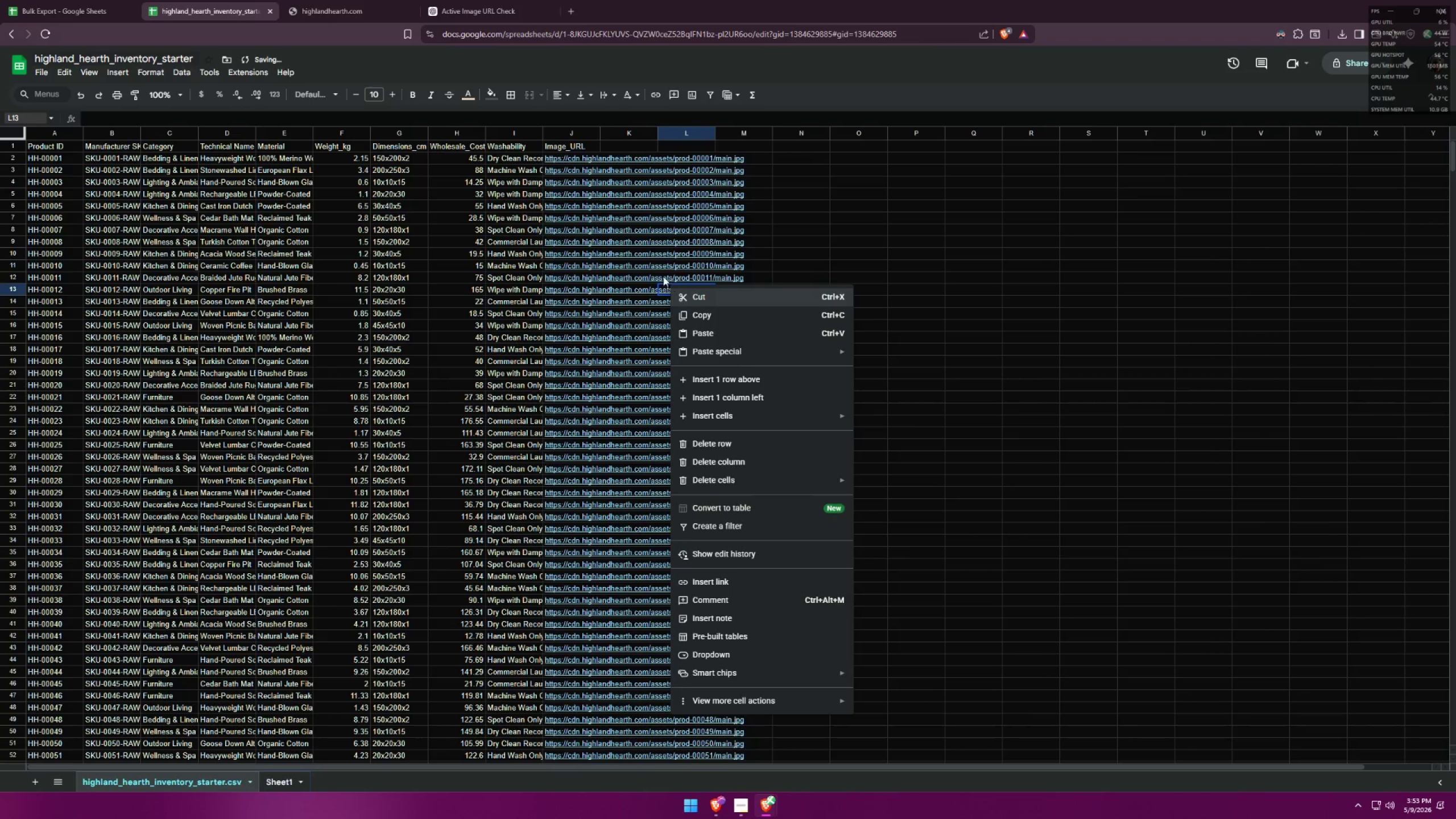 
left_click([584, 290])
 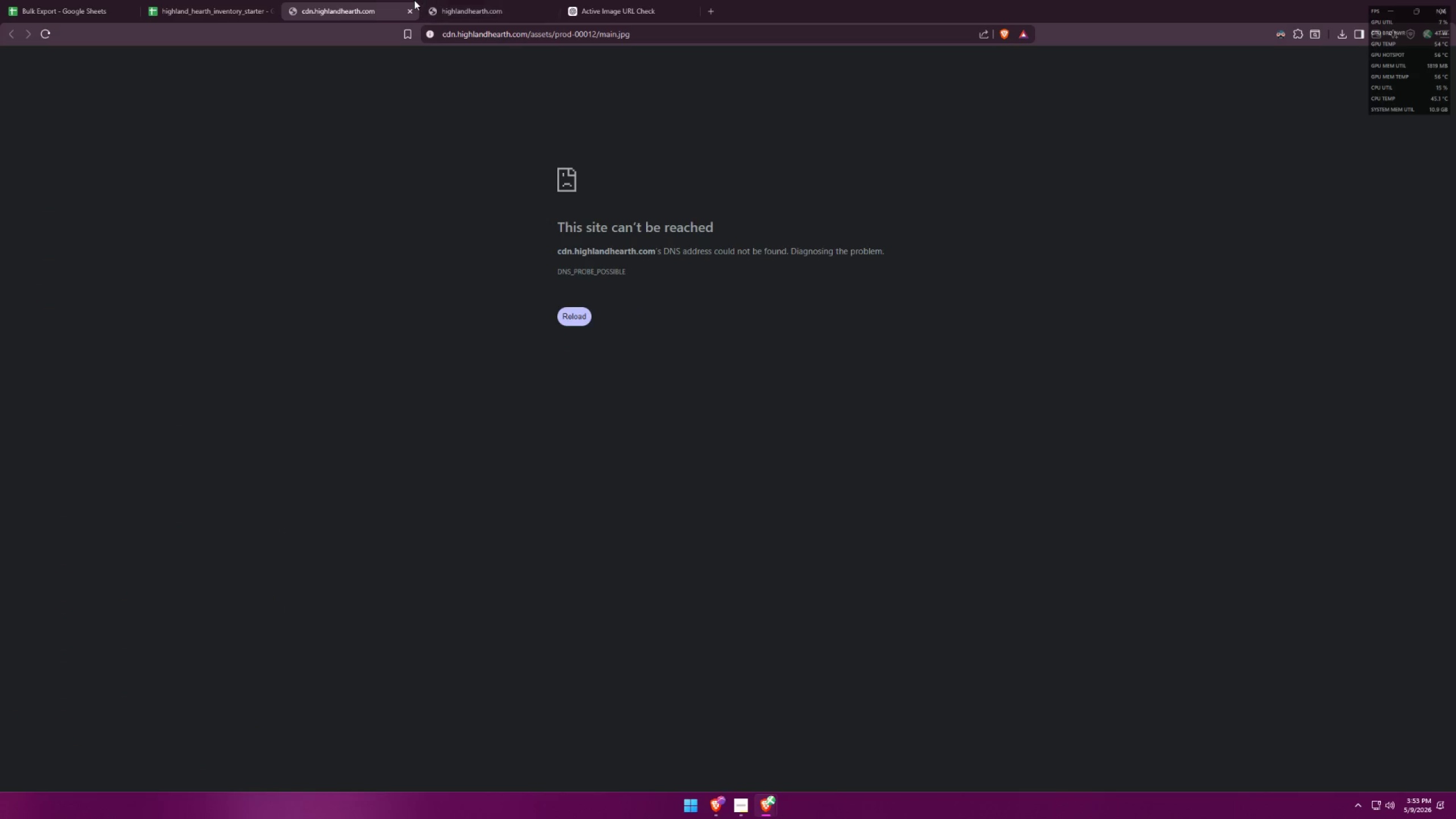 
left_click([413, 9])
 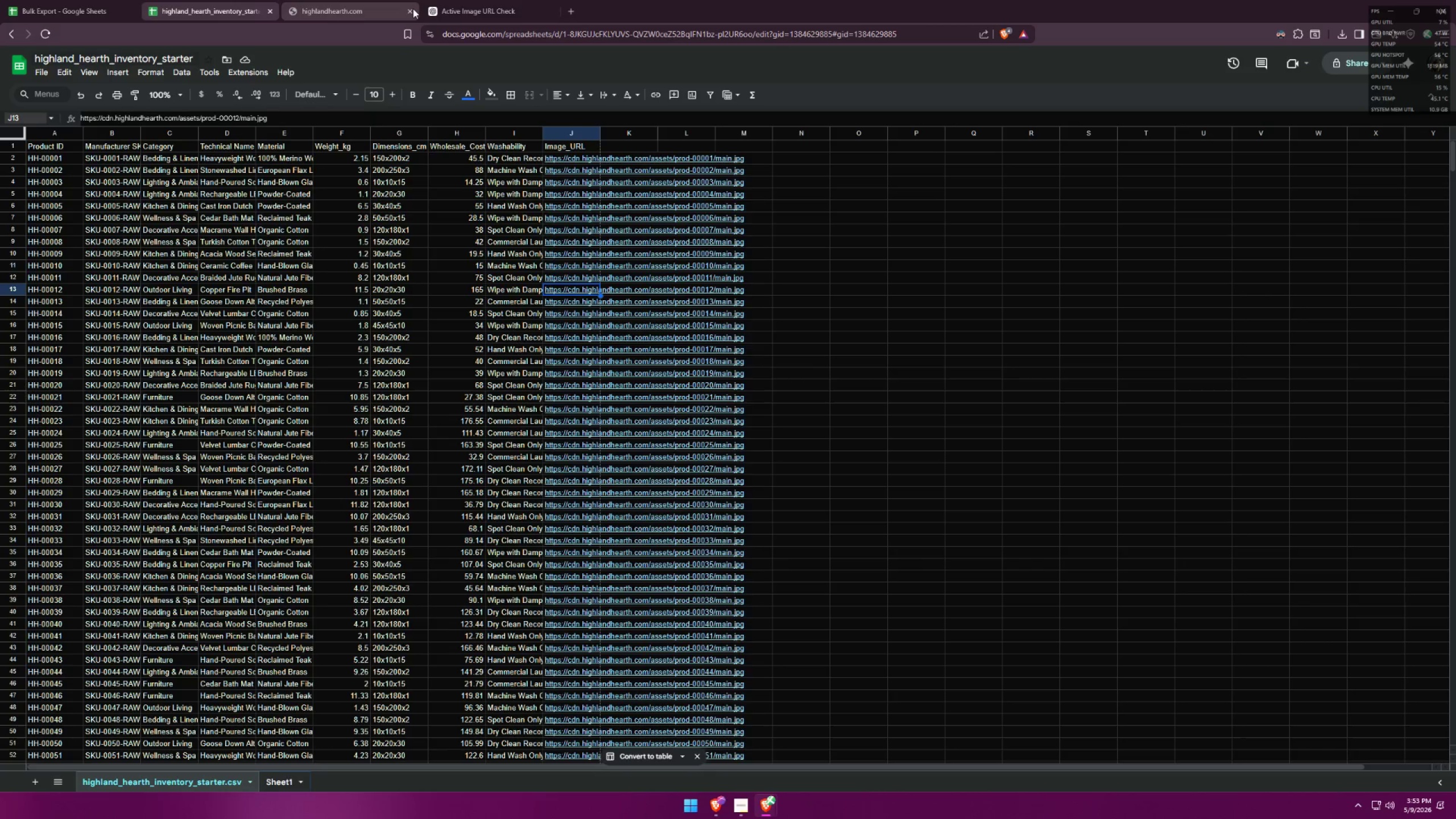 
left_click([413, 9])
 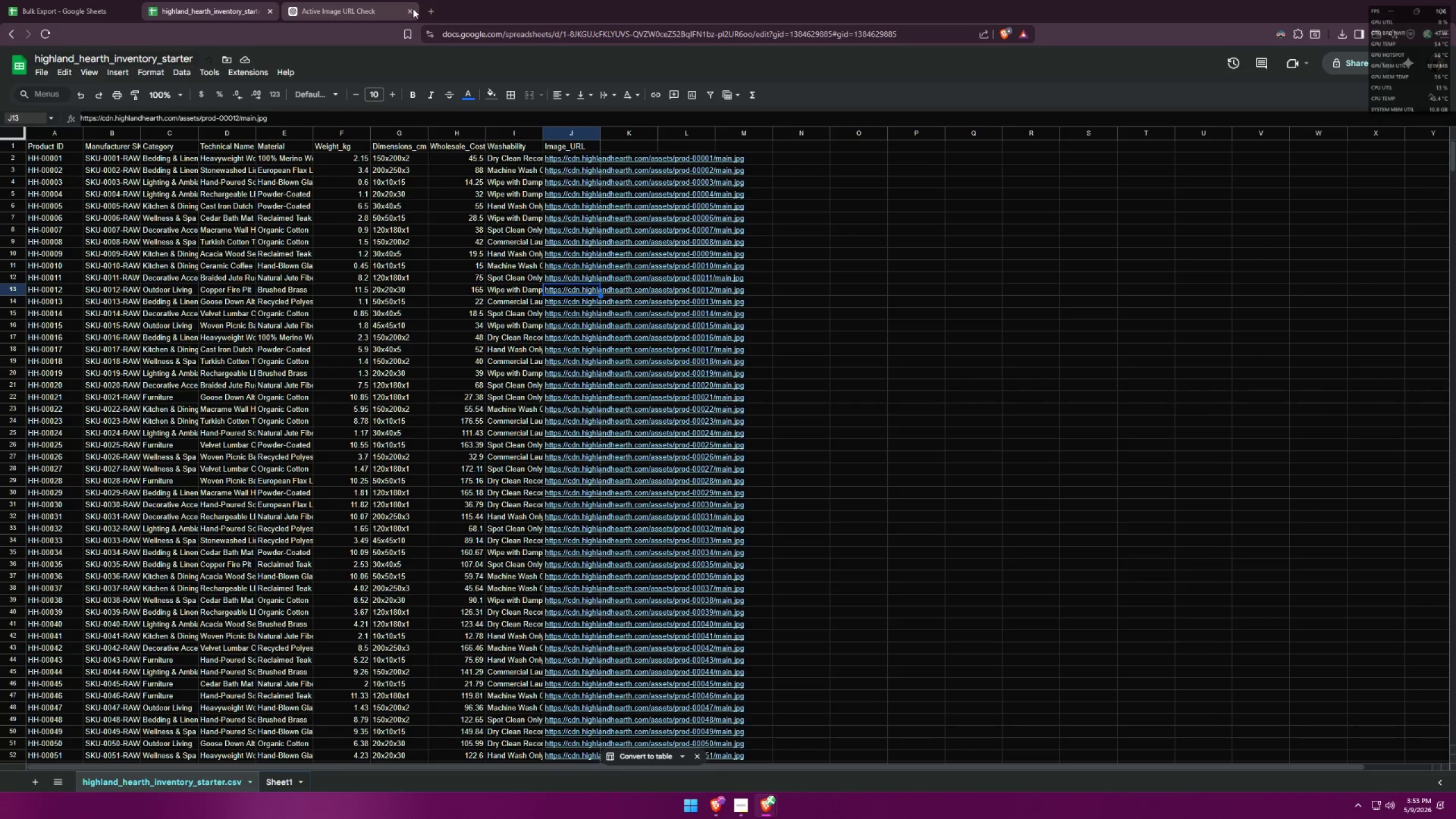 
left_click([413, 9])
 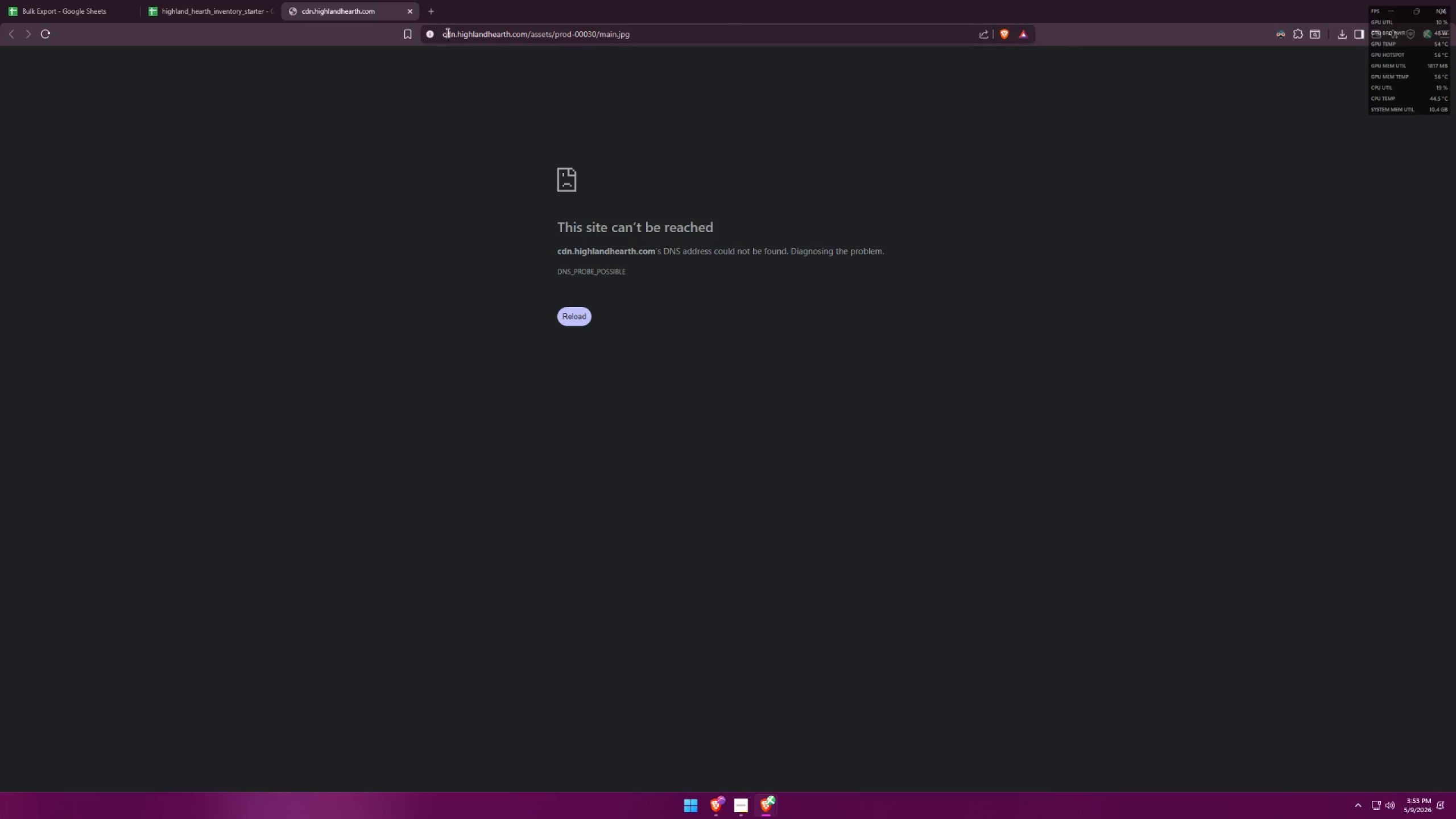 
scroll: coordinate [605, 423], scroll_direction: down, amount: 5.0
 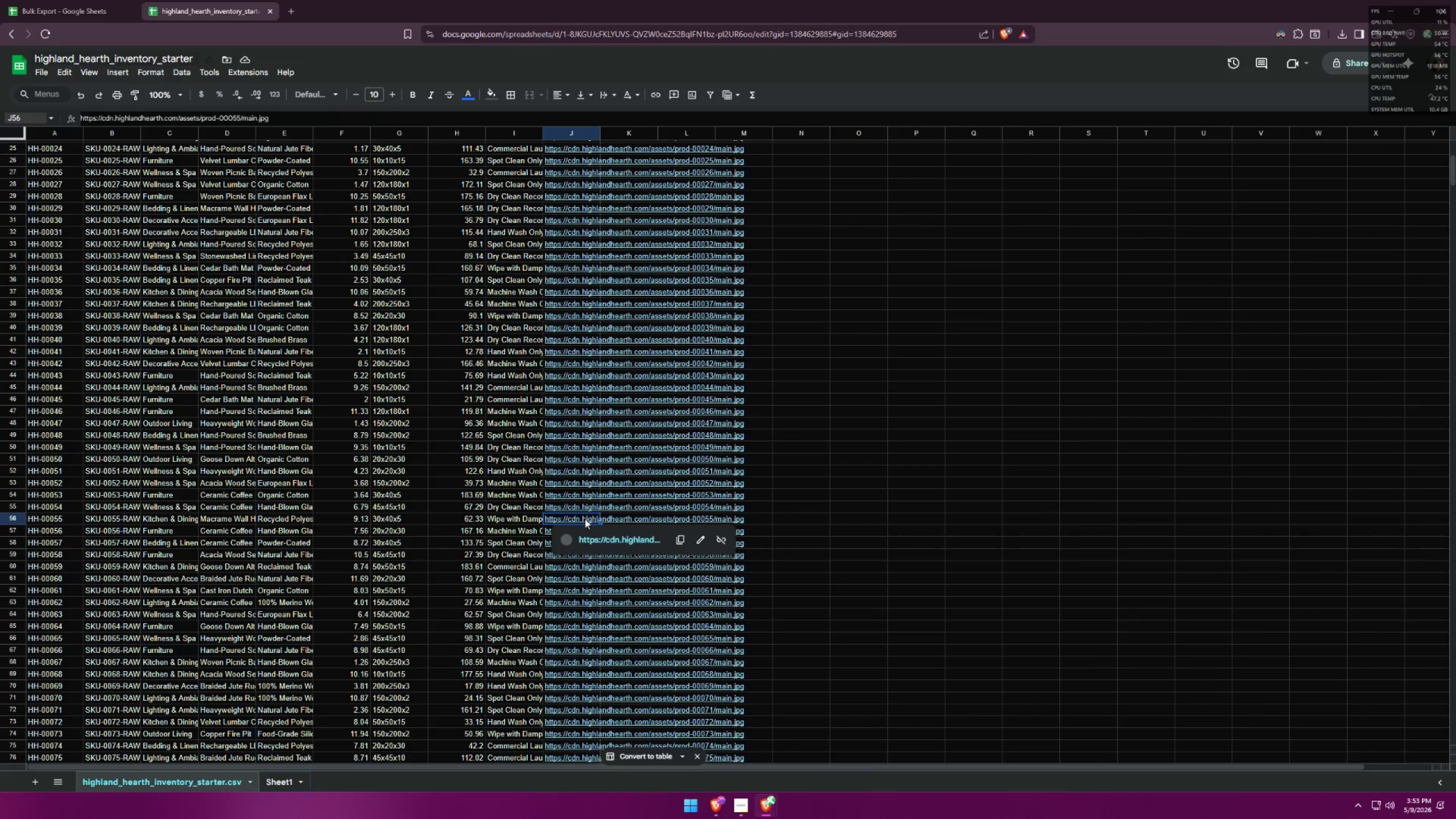 
left_click([646, 544])
 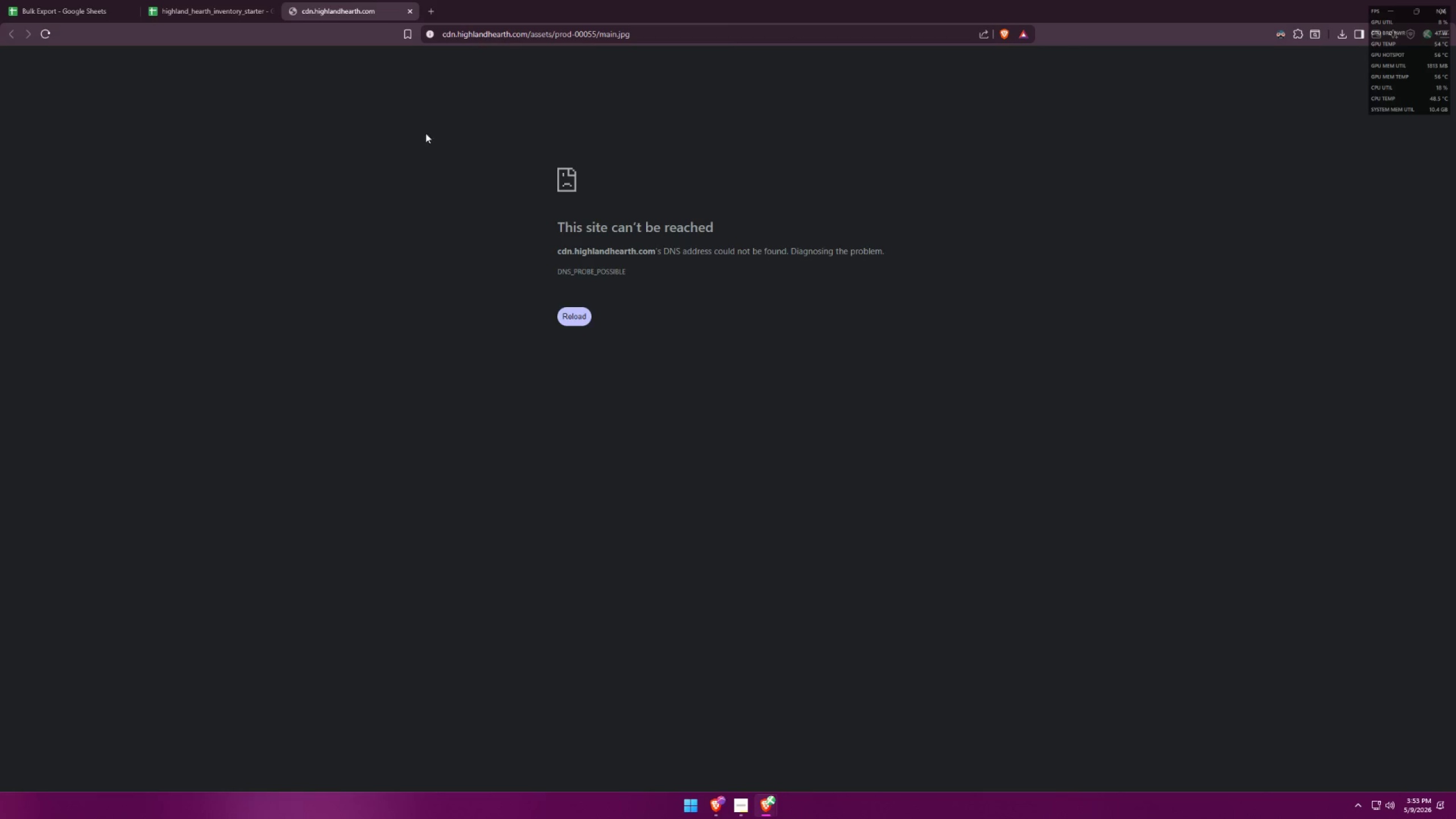 
left_click([410, 12])
 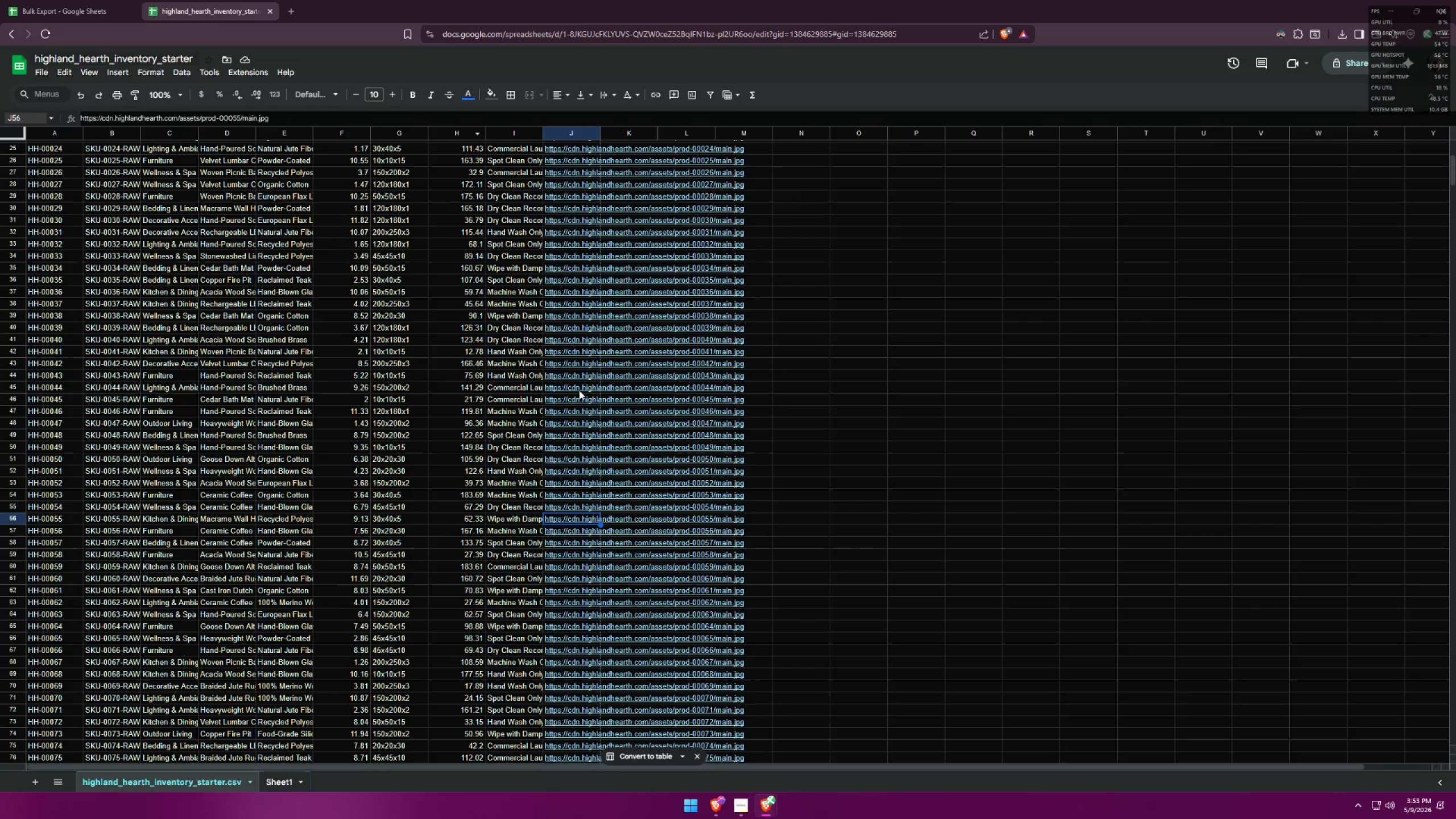 
scroll: coordinate [596, 514], scroll_direction: down, amount: 11.0
 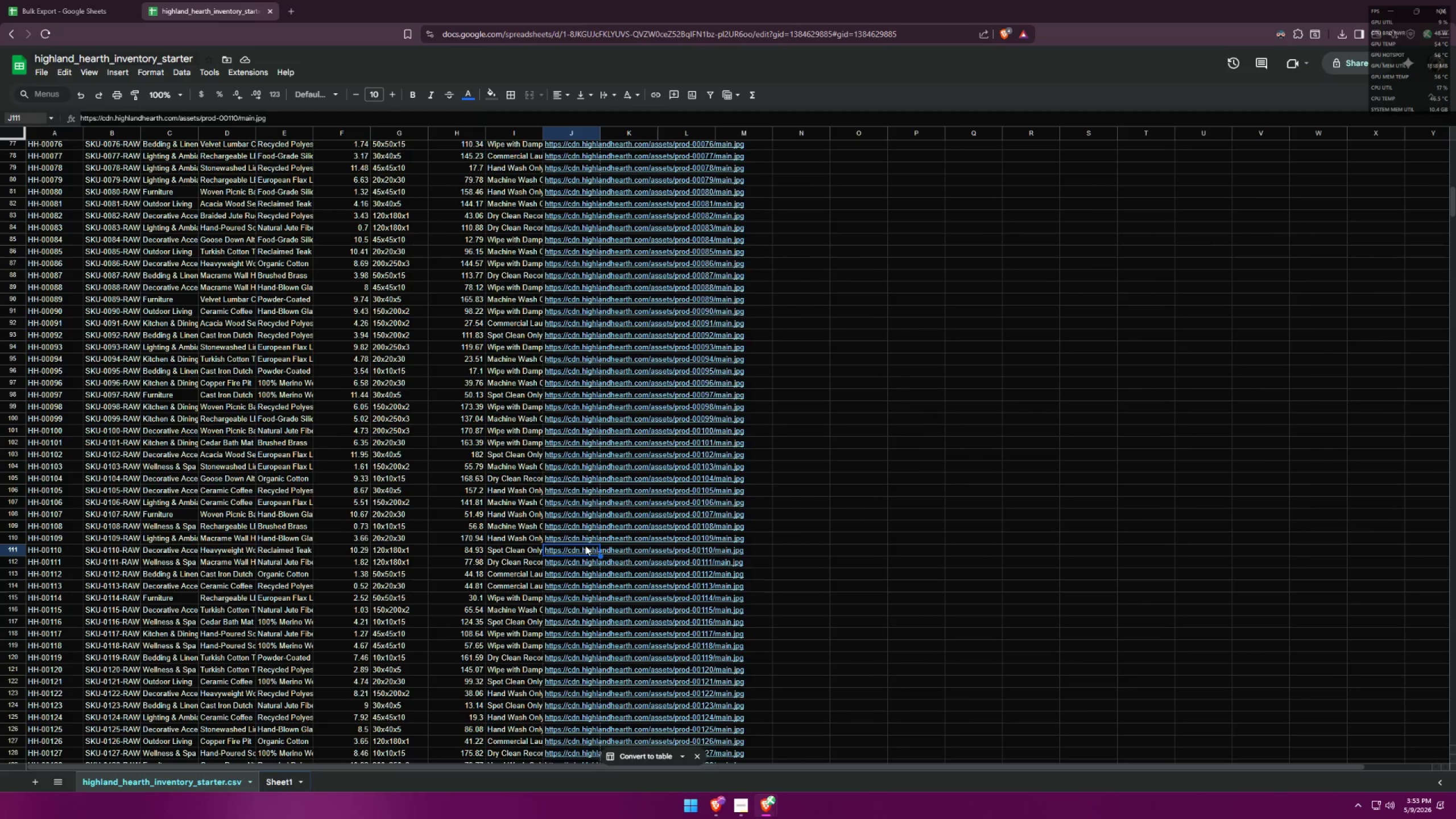 
double_click([585, 550])
 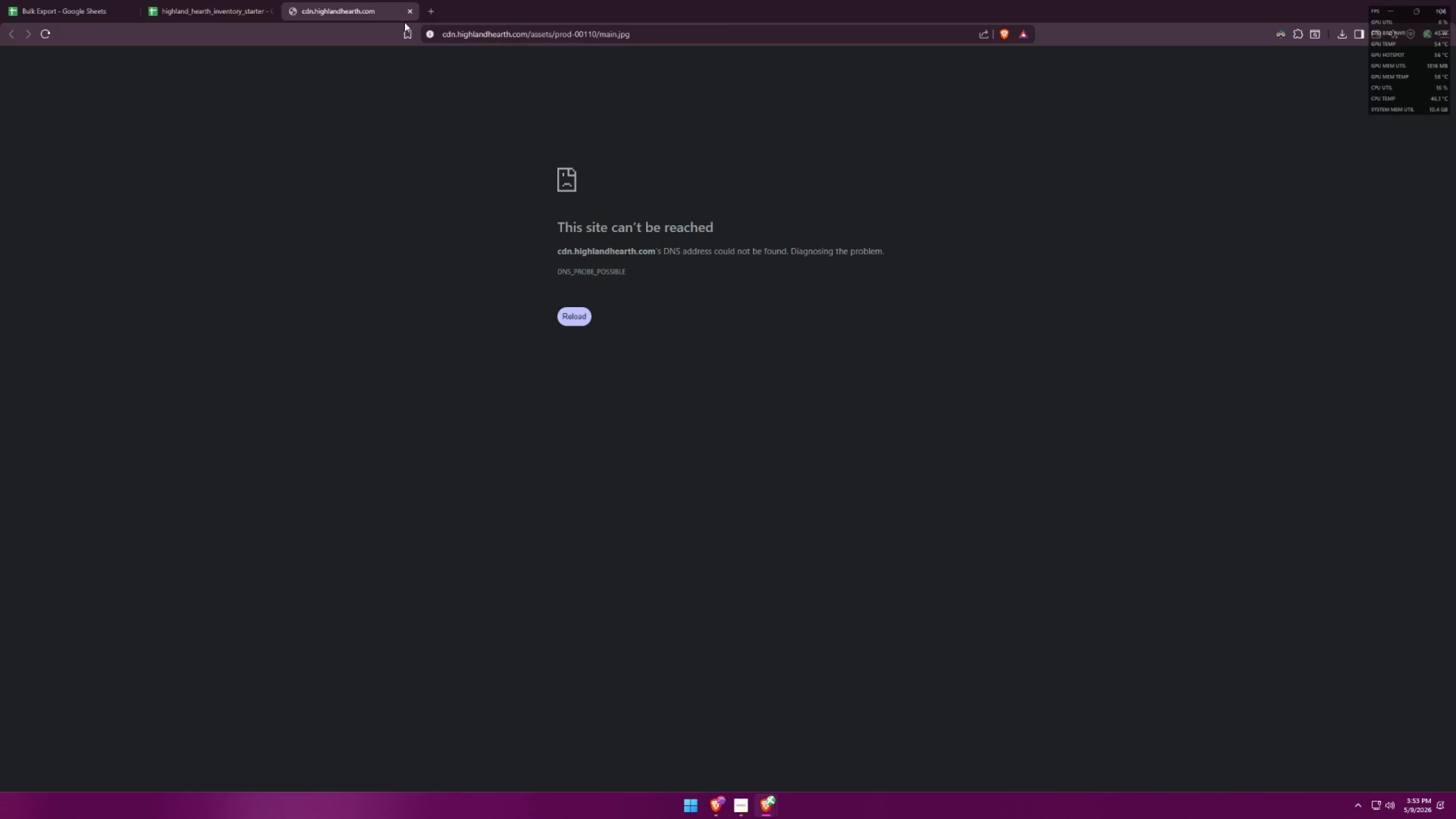 
left_click([412, 10])
 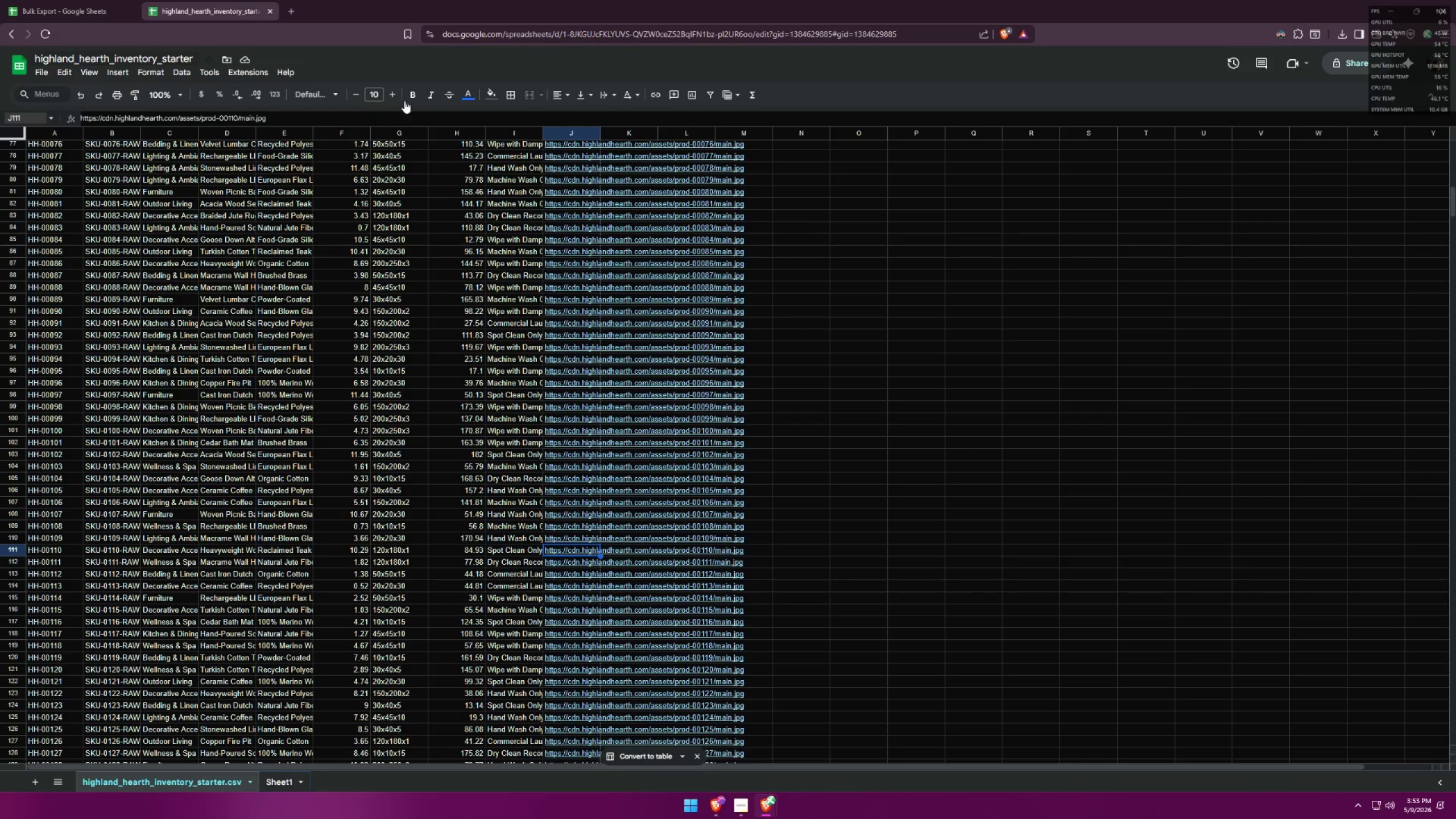 
scroll: coordinate [570, 229], scroll_direction: down, amount: 21.0
 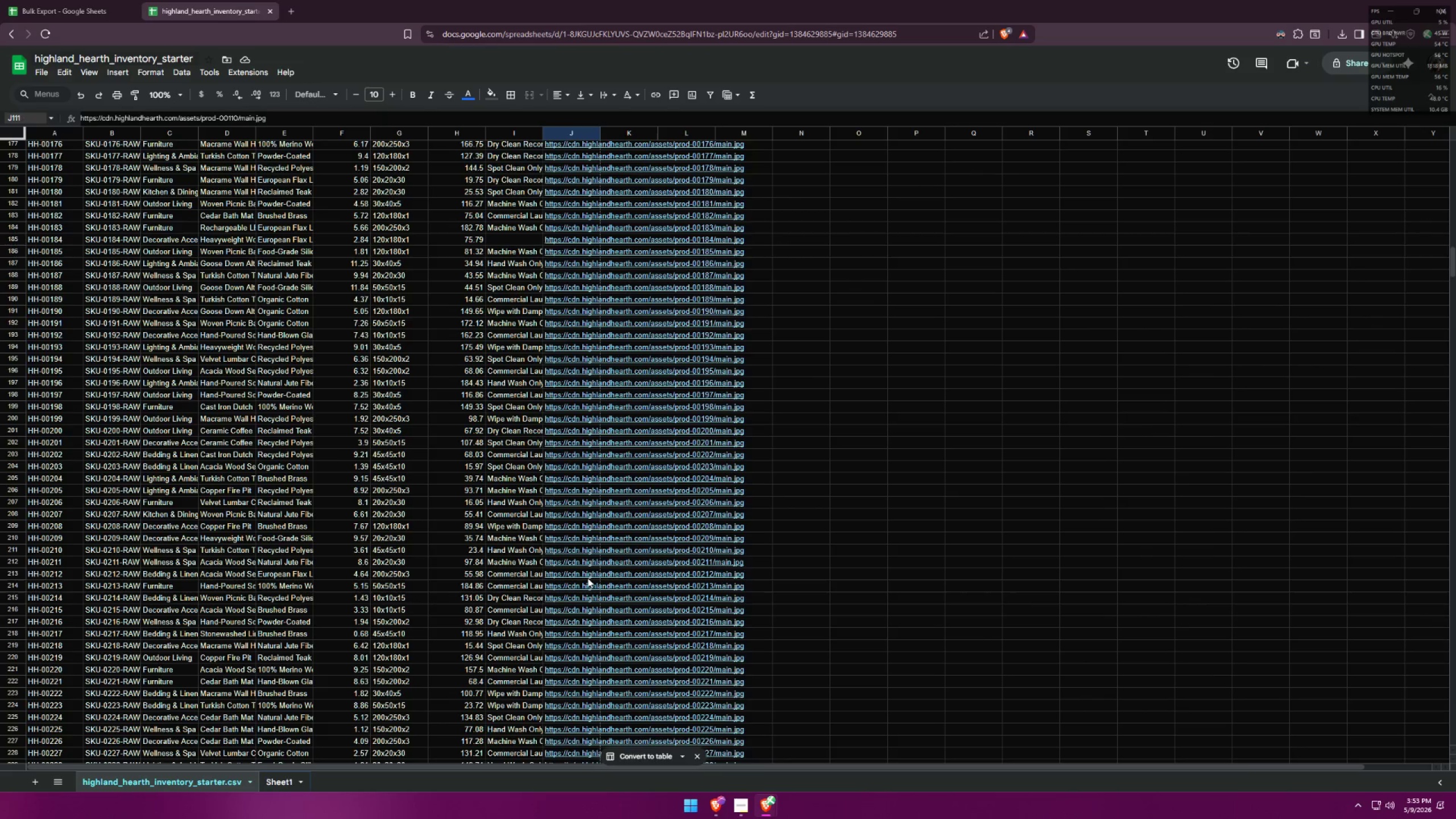 
double_click([589, 574])
 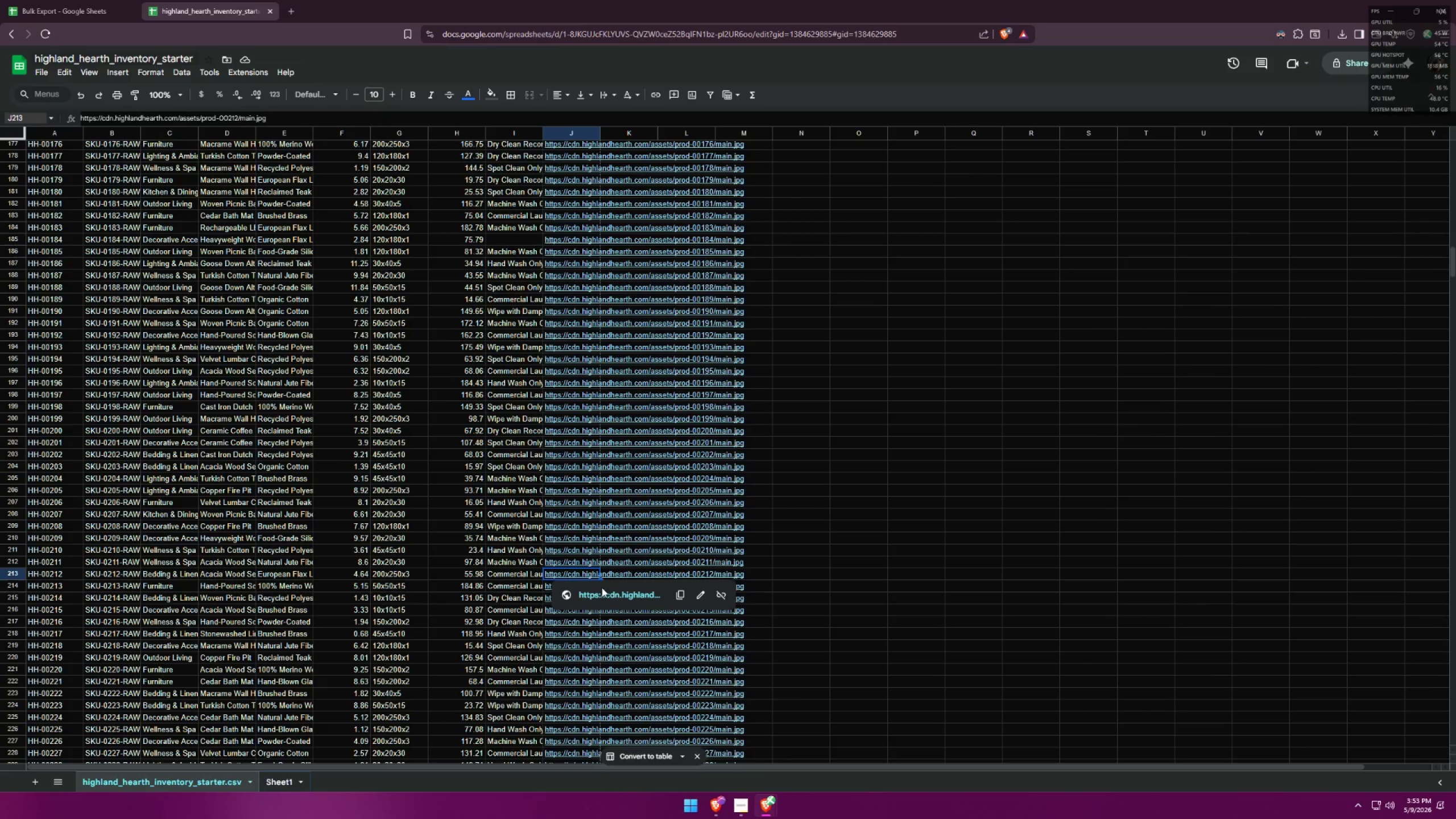 
triple_click([604, 590])
 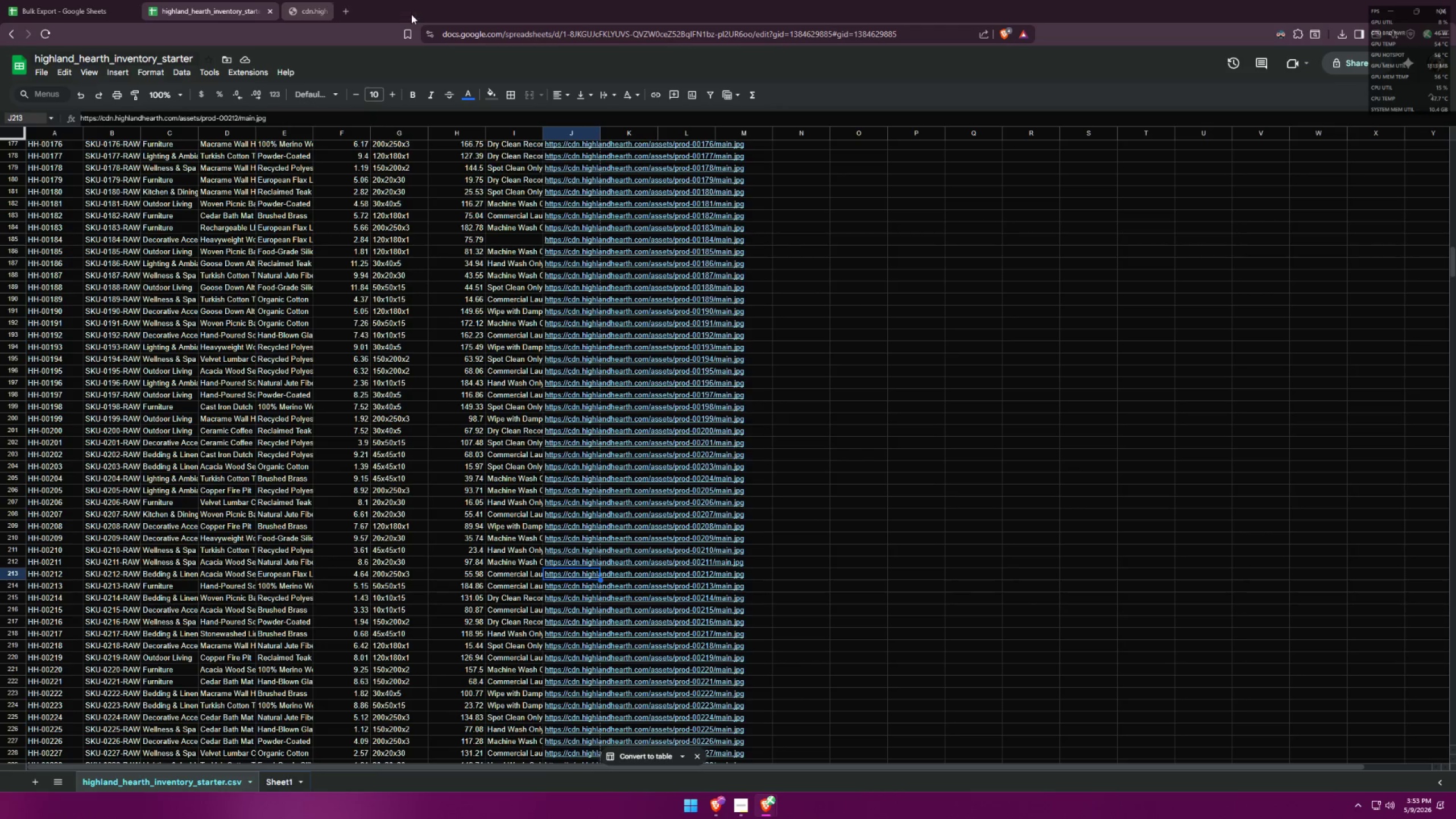 
scroll: coordinate [637, 427], scroll_direction: down, amount: 11.0
 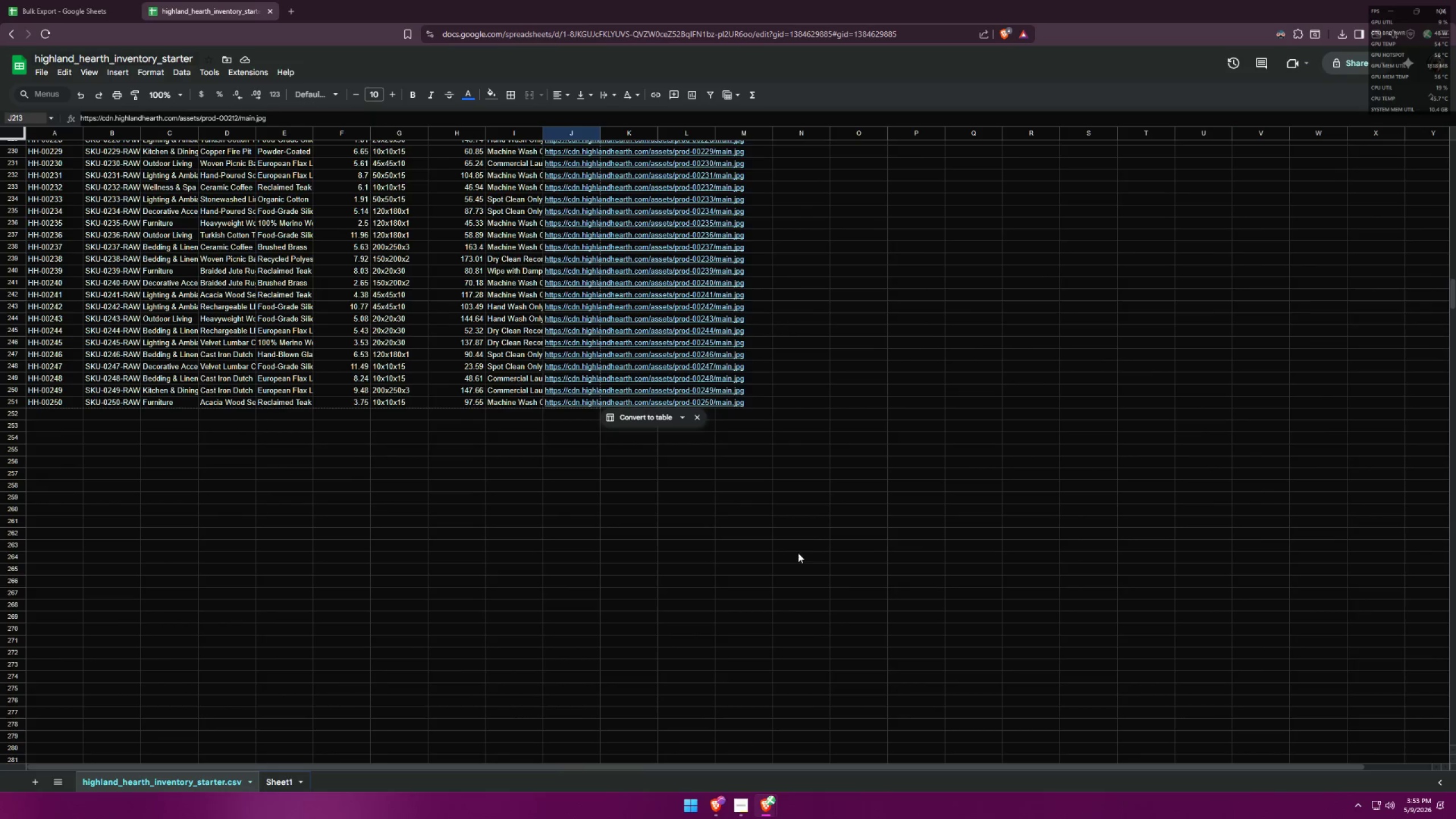 
scroll: coordinate [694, 371], scroll_direction: up, amount: 2.0
 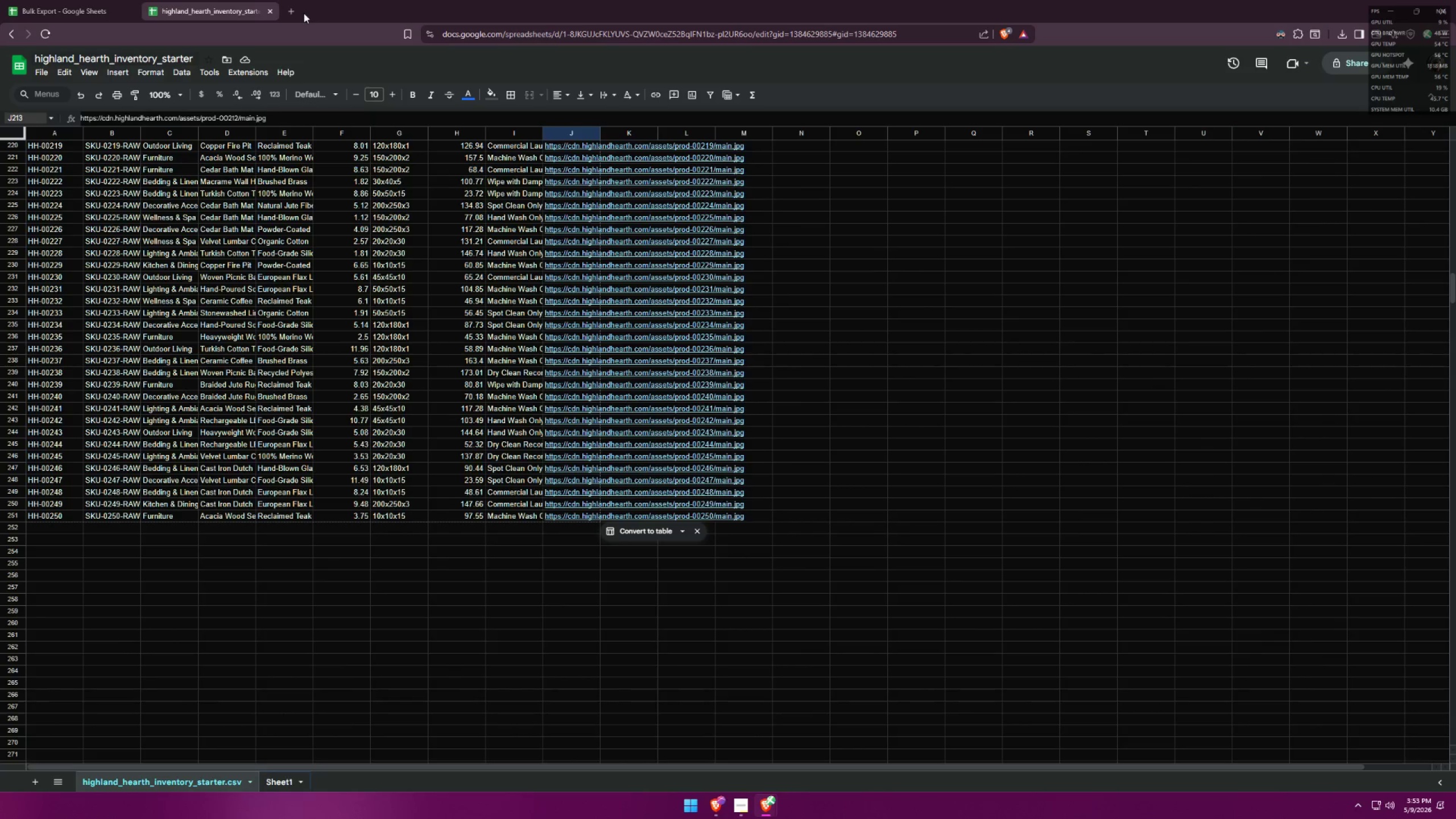 
left_click([292, 5])
 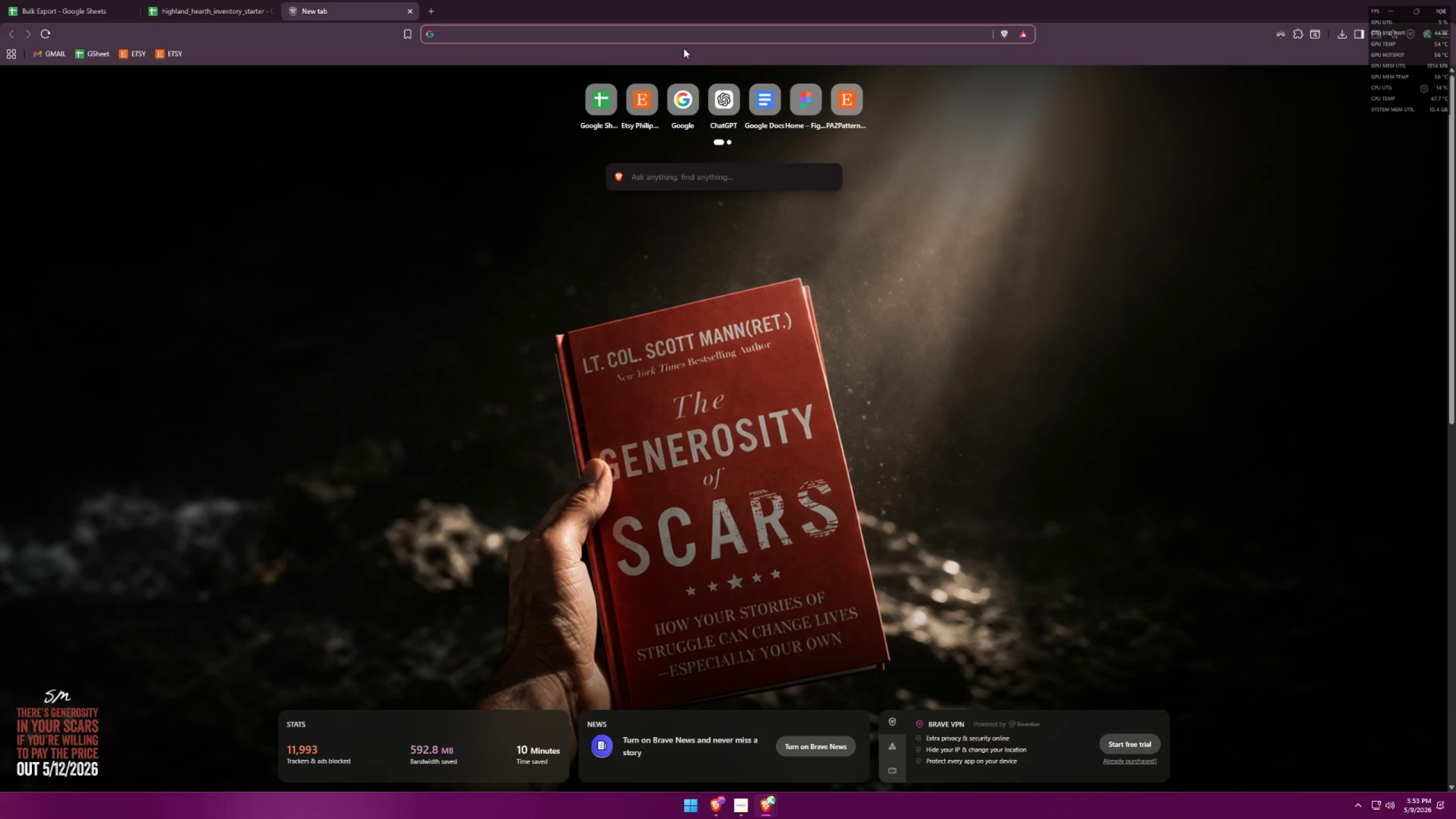 
type(chat)
 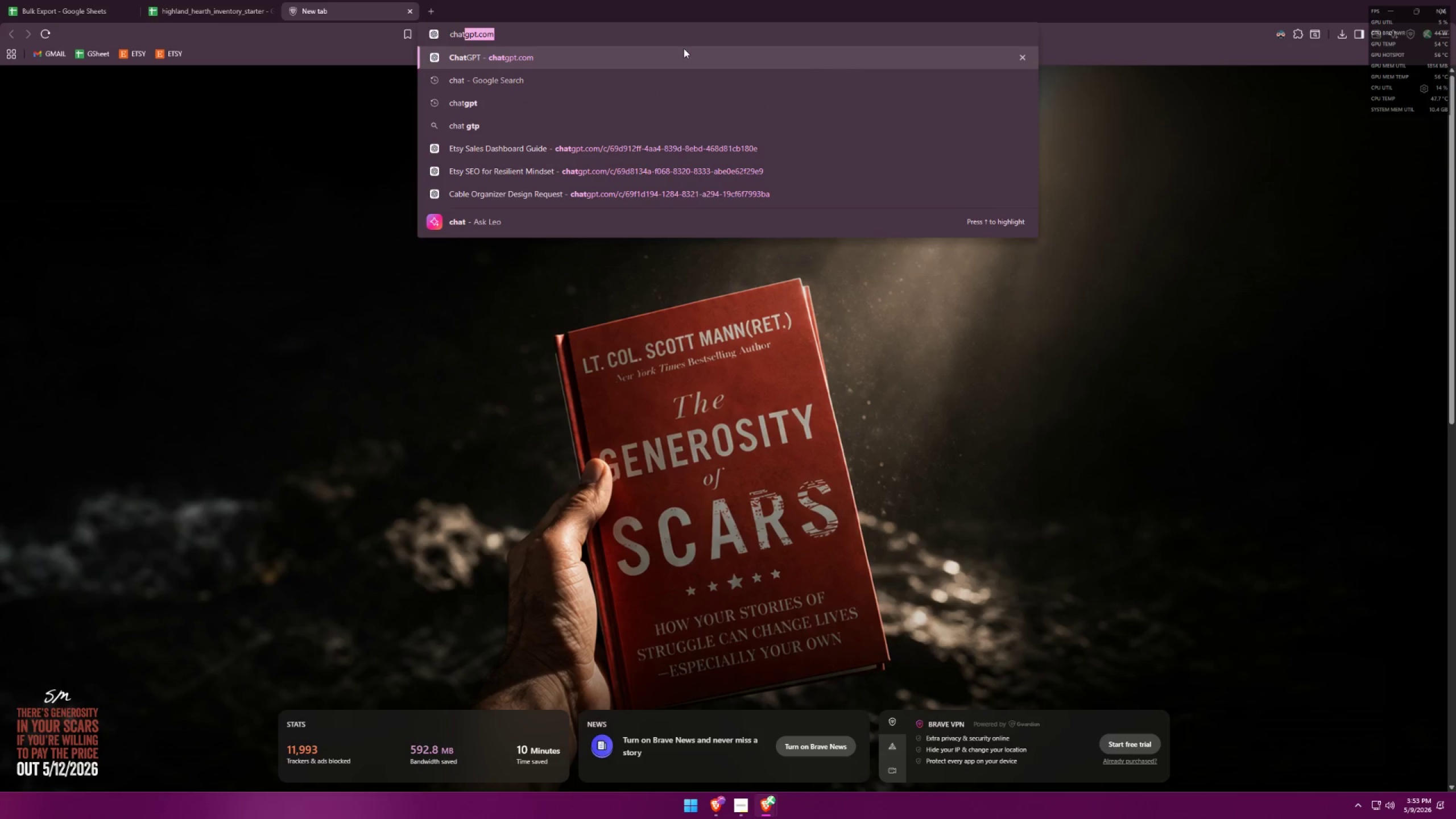 
key(Enter)
 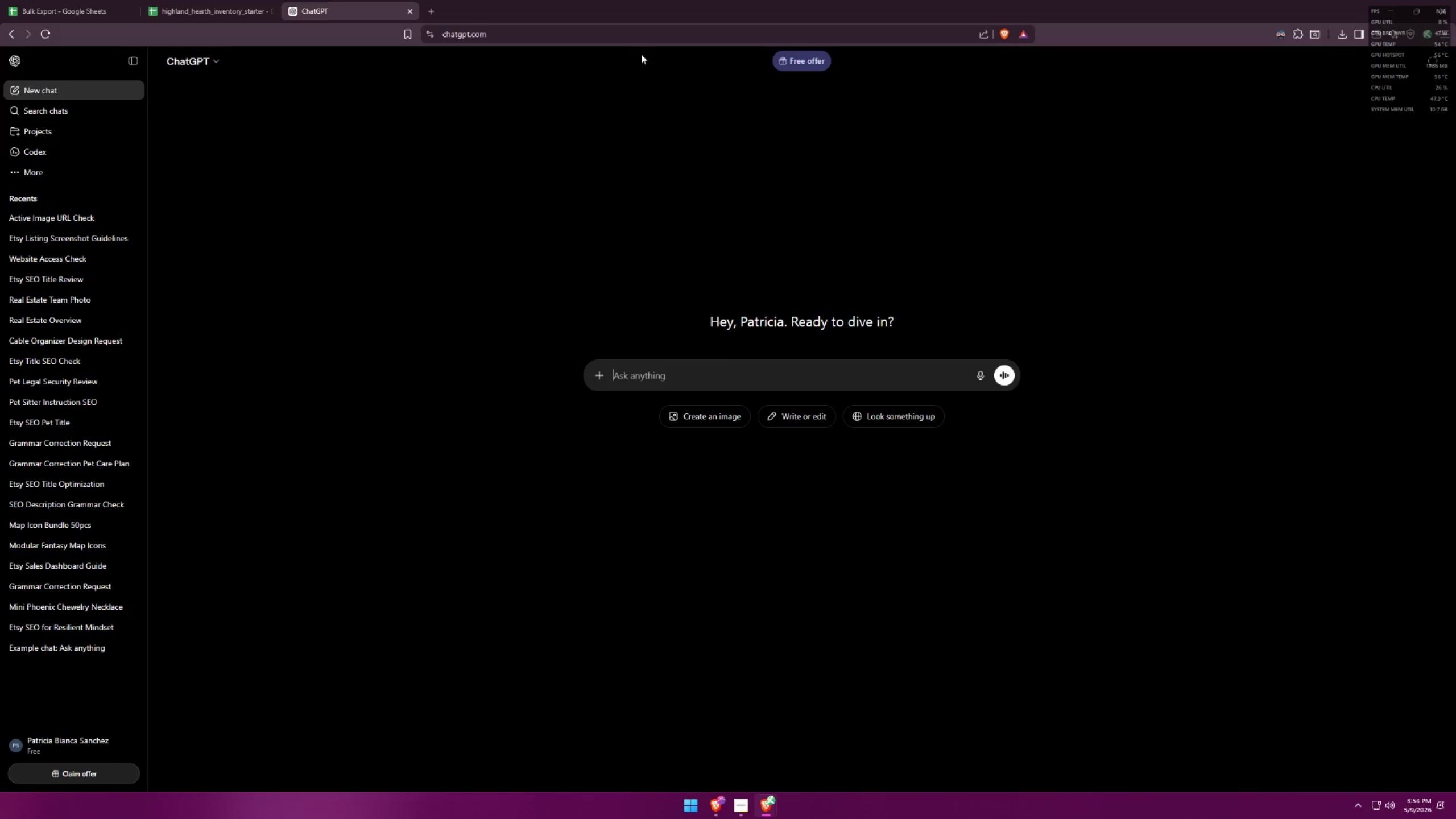 
mouse_move([87, 0])
 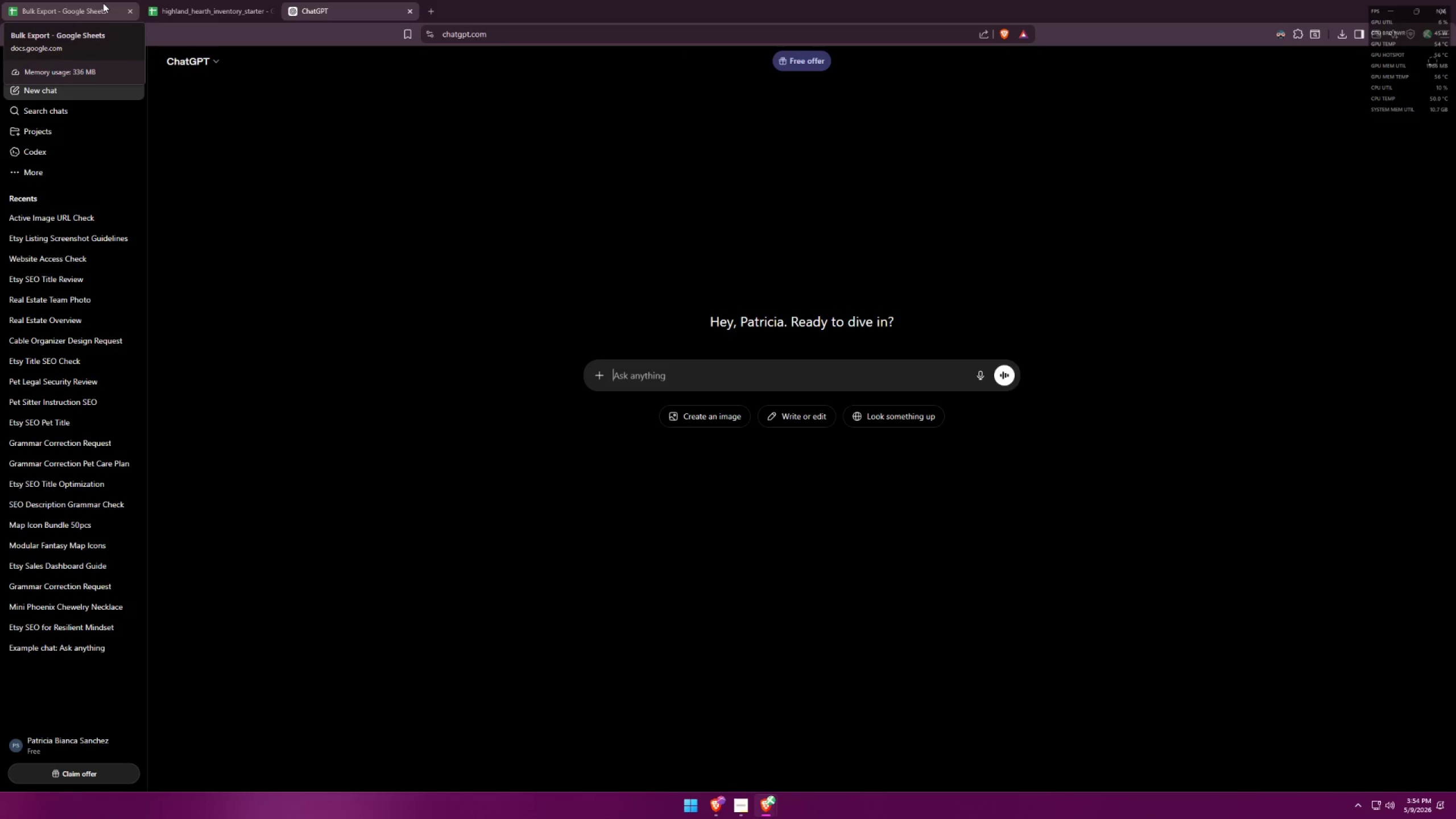 
left_click([103, 3])
 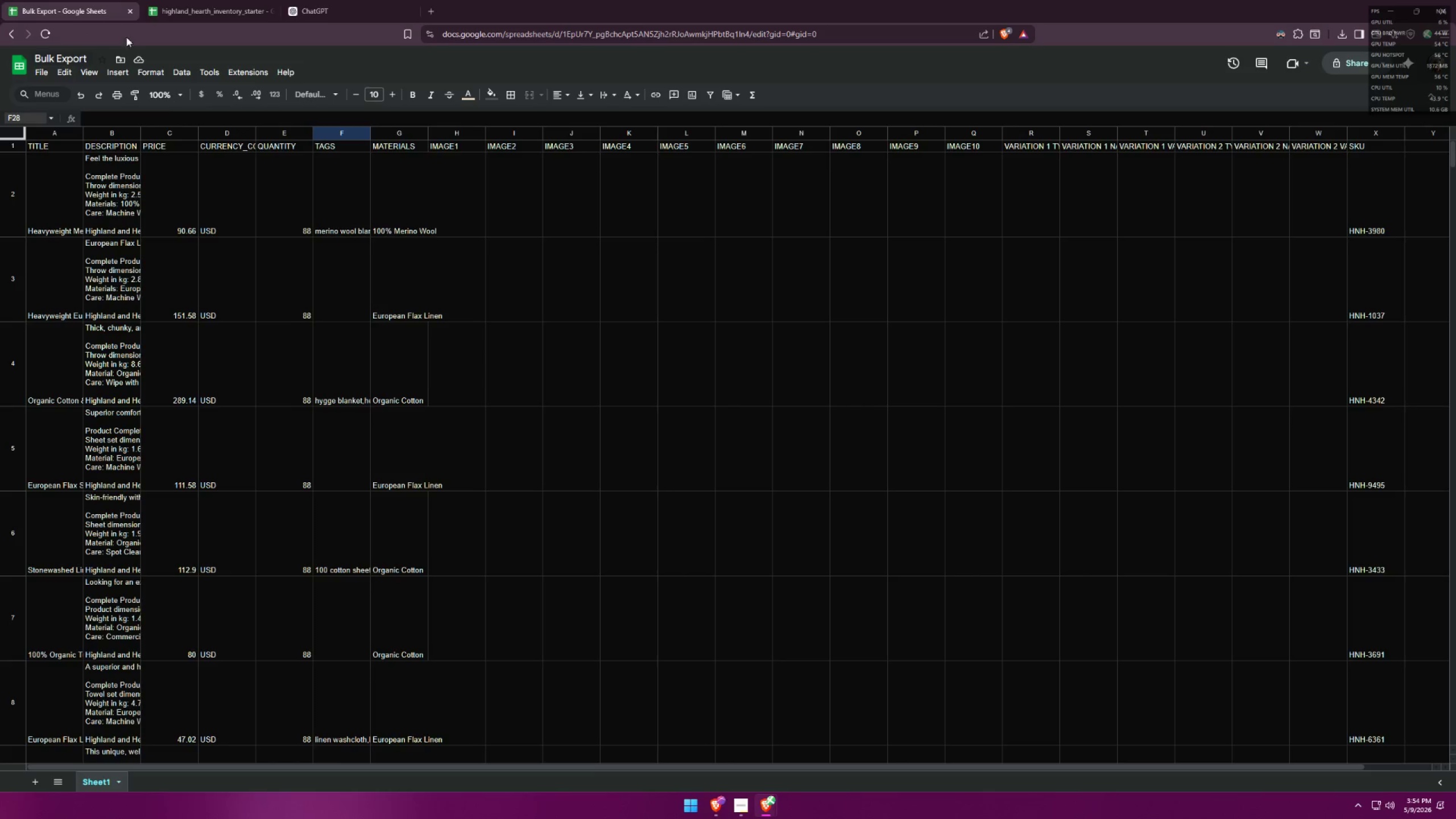 
scroll: coordinate [175, 192], scroll_direction: up, amount: 6.0
 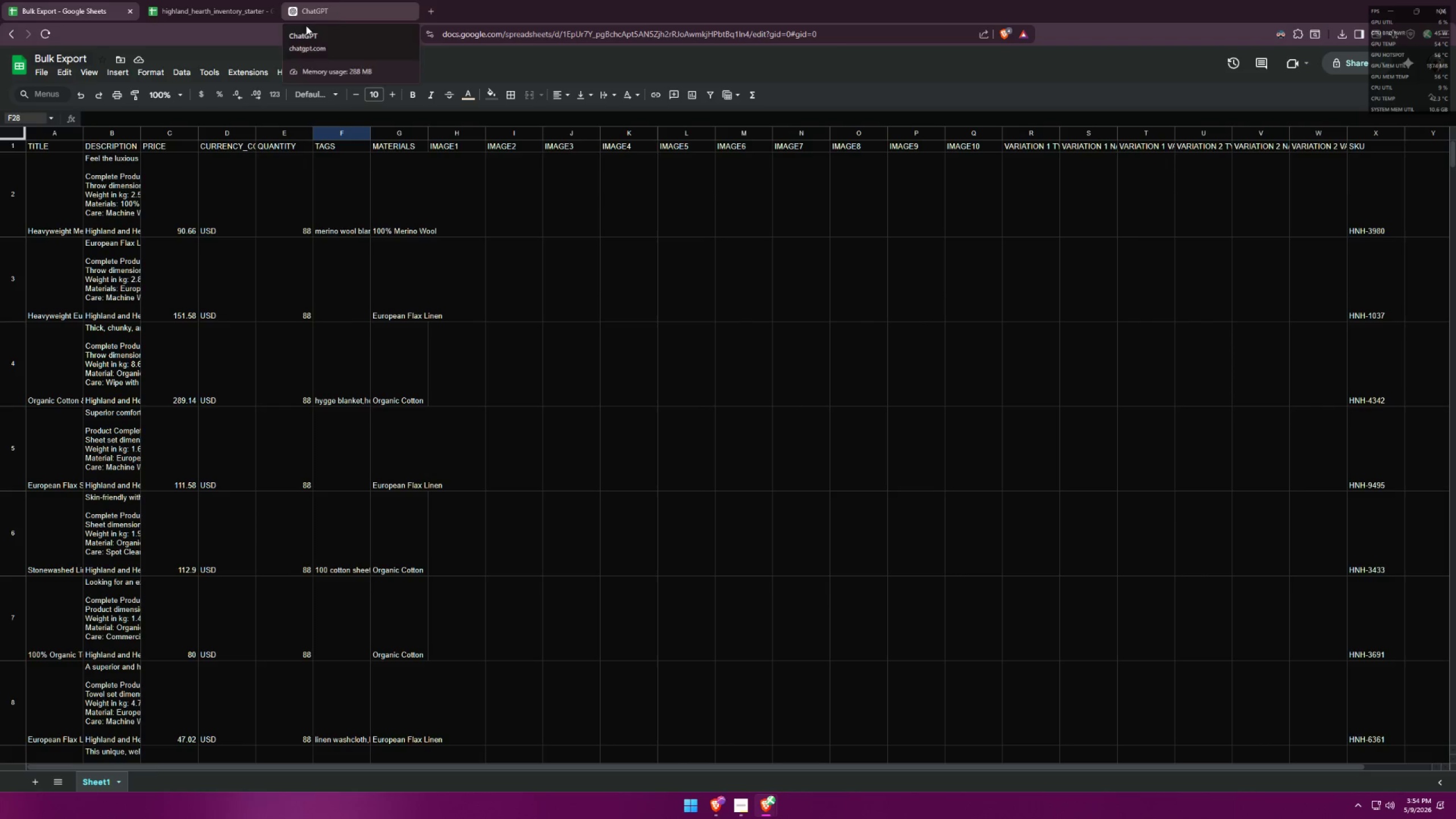 
wait(6.33)
 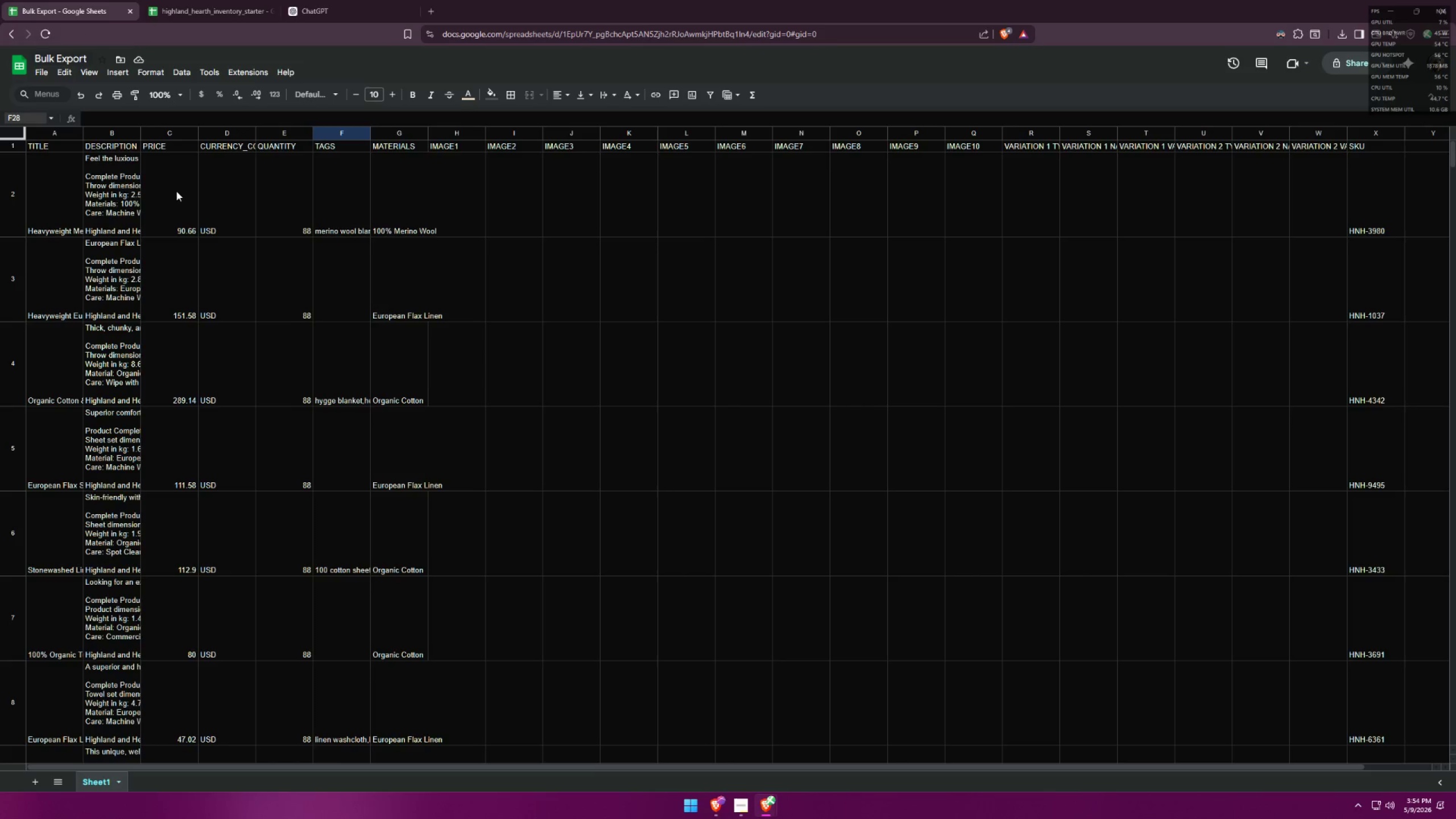 
key(Control+C)
 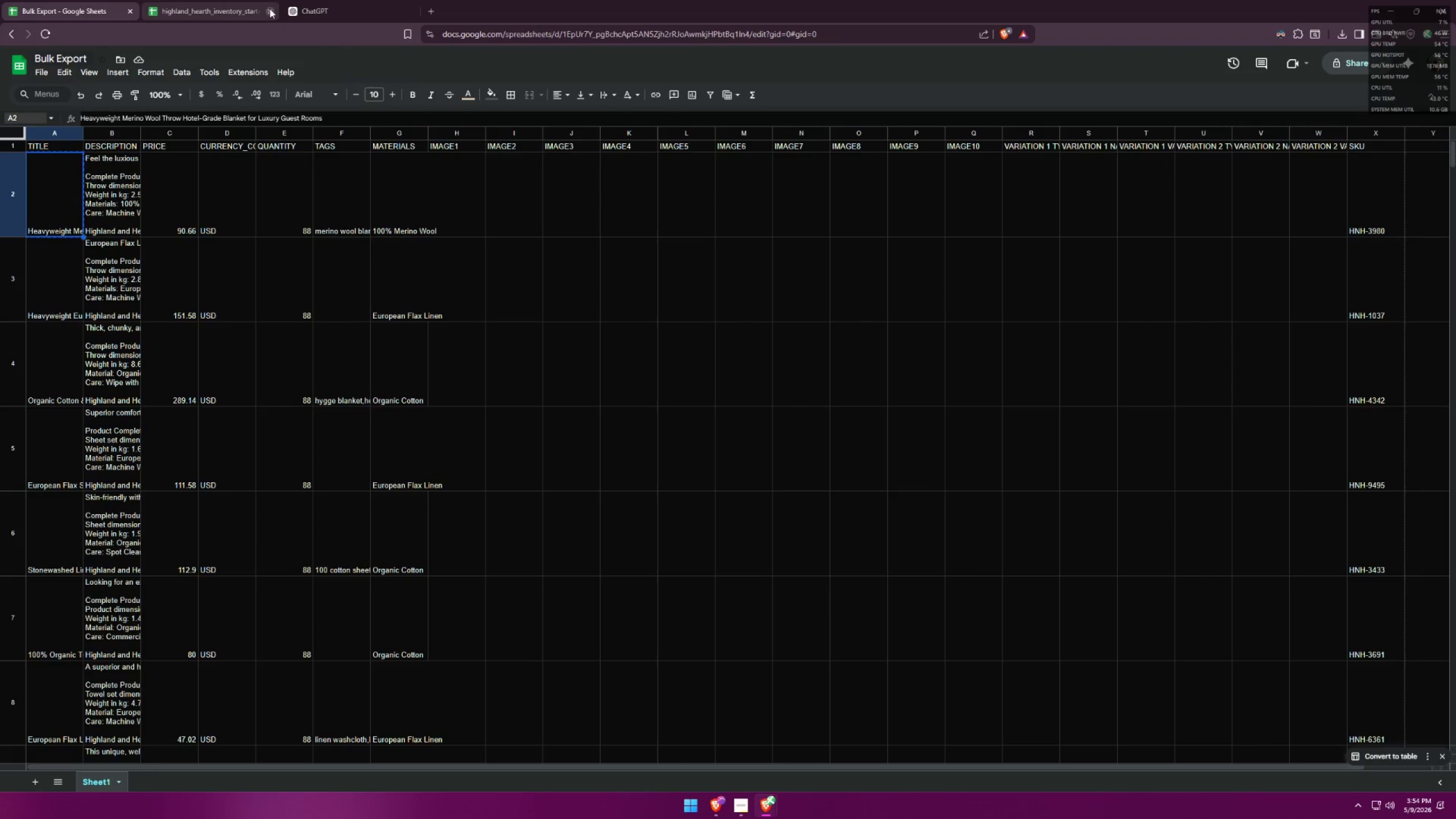 
mouse_move([341, 12])
 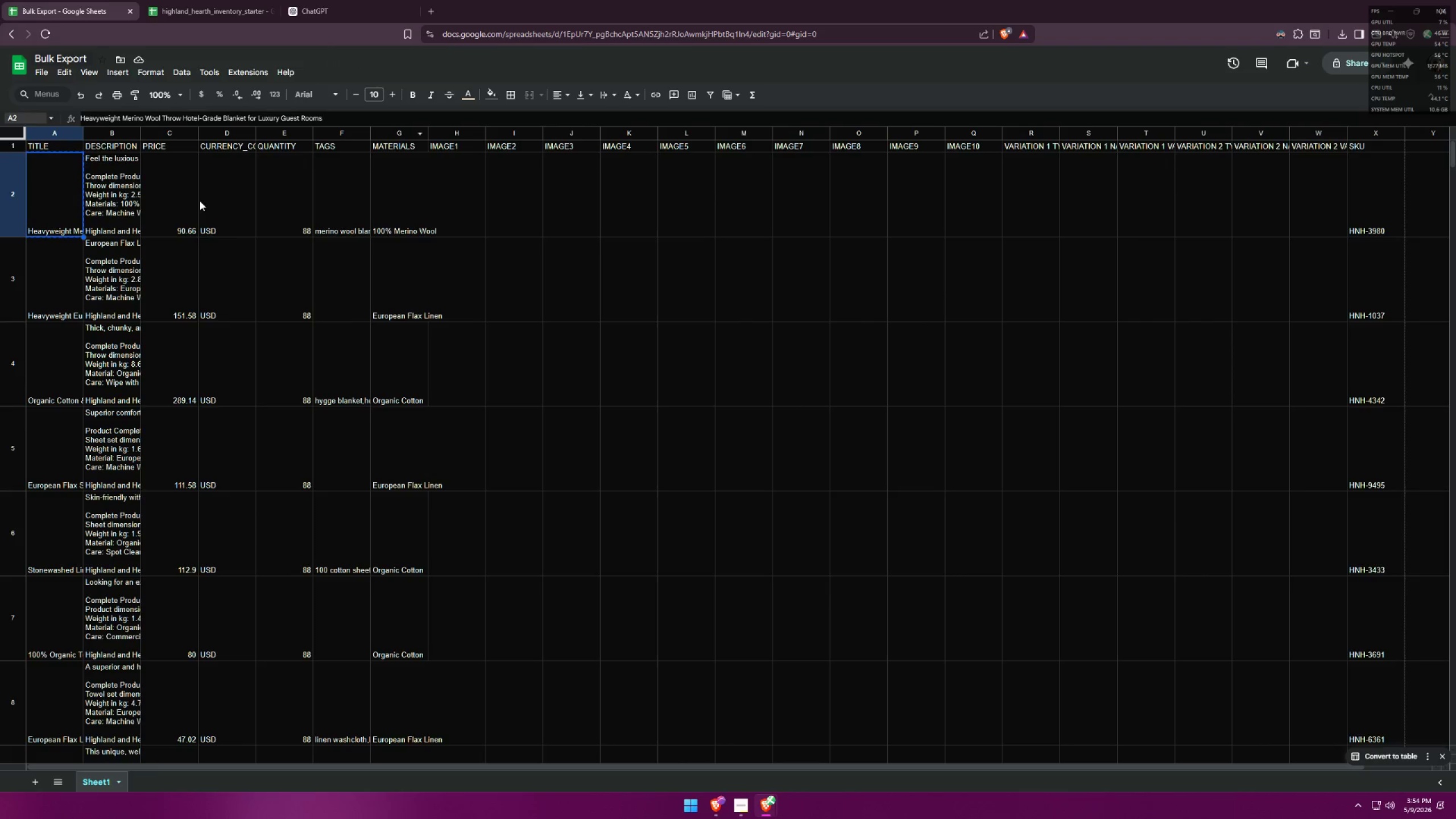 
left_click([125, 205])
 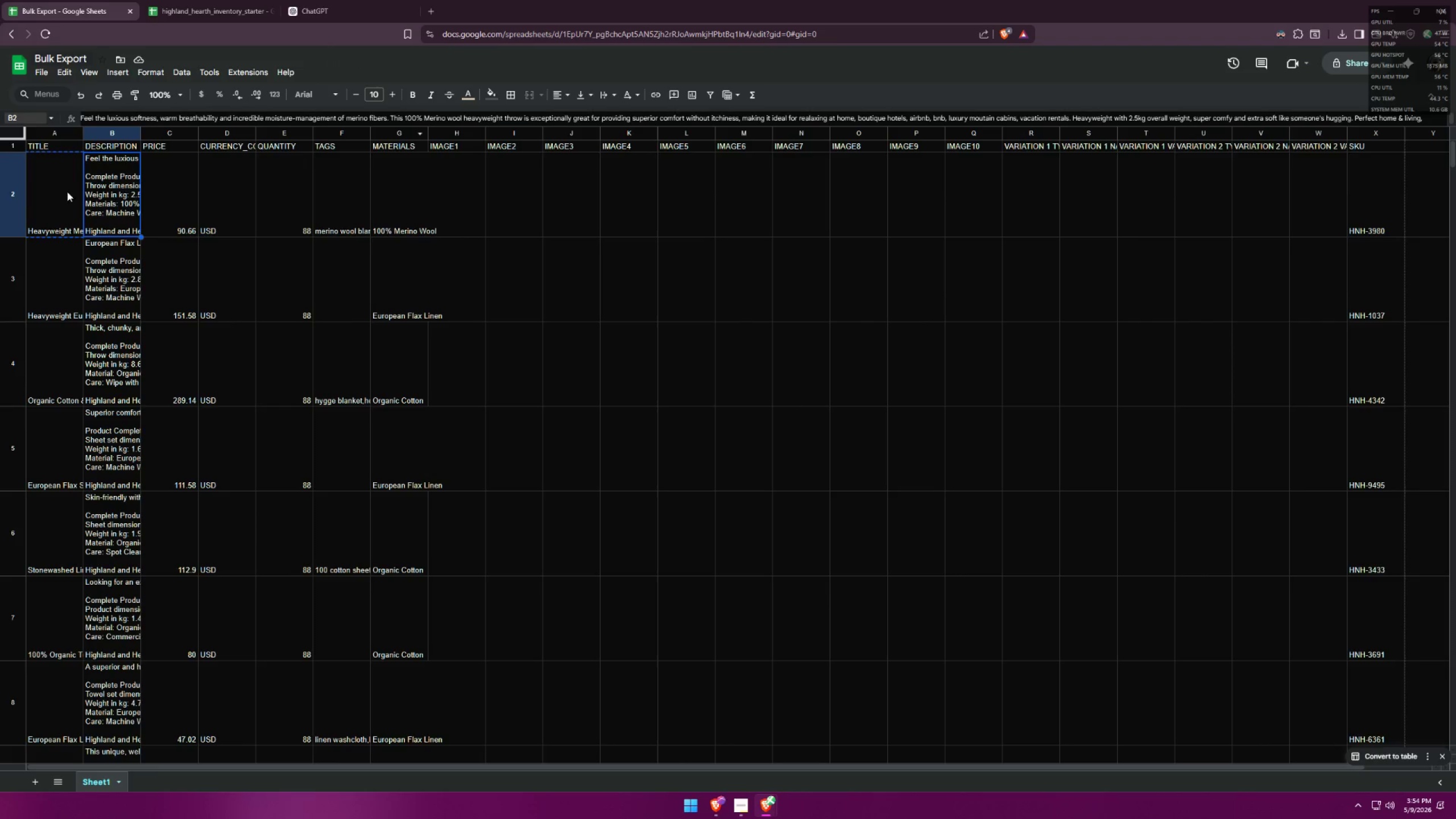 
left_click_drag(start_coordinate=[57, 188], to_coordinate=[55, 548])
 